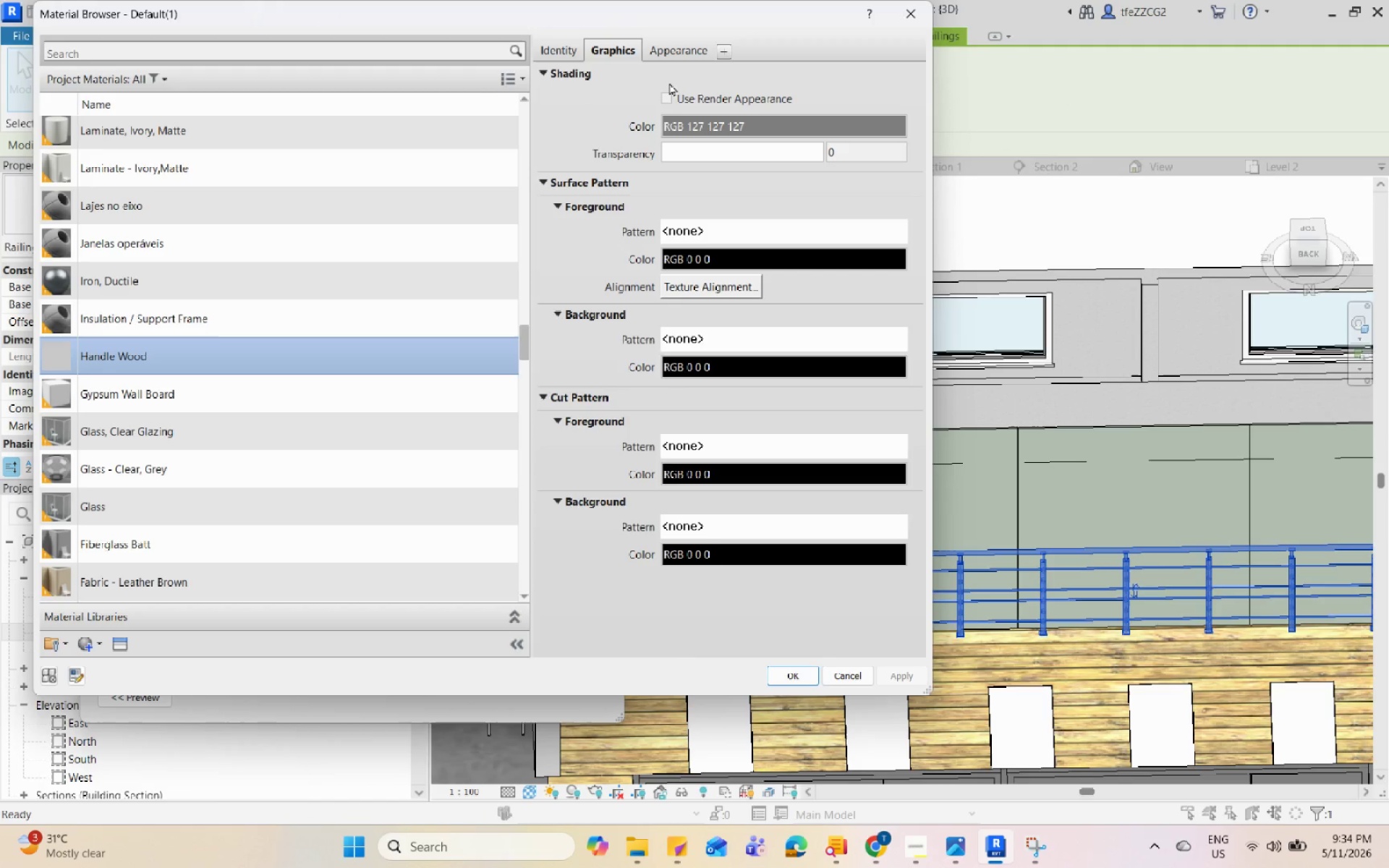 
left_click([668, 98])
 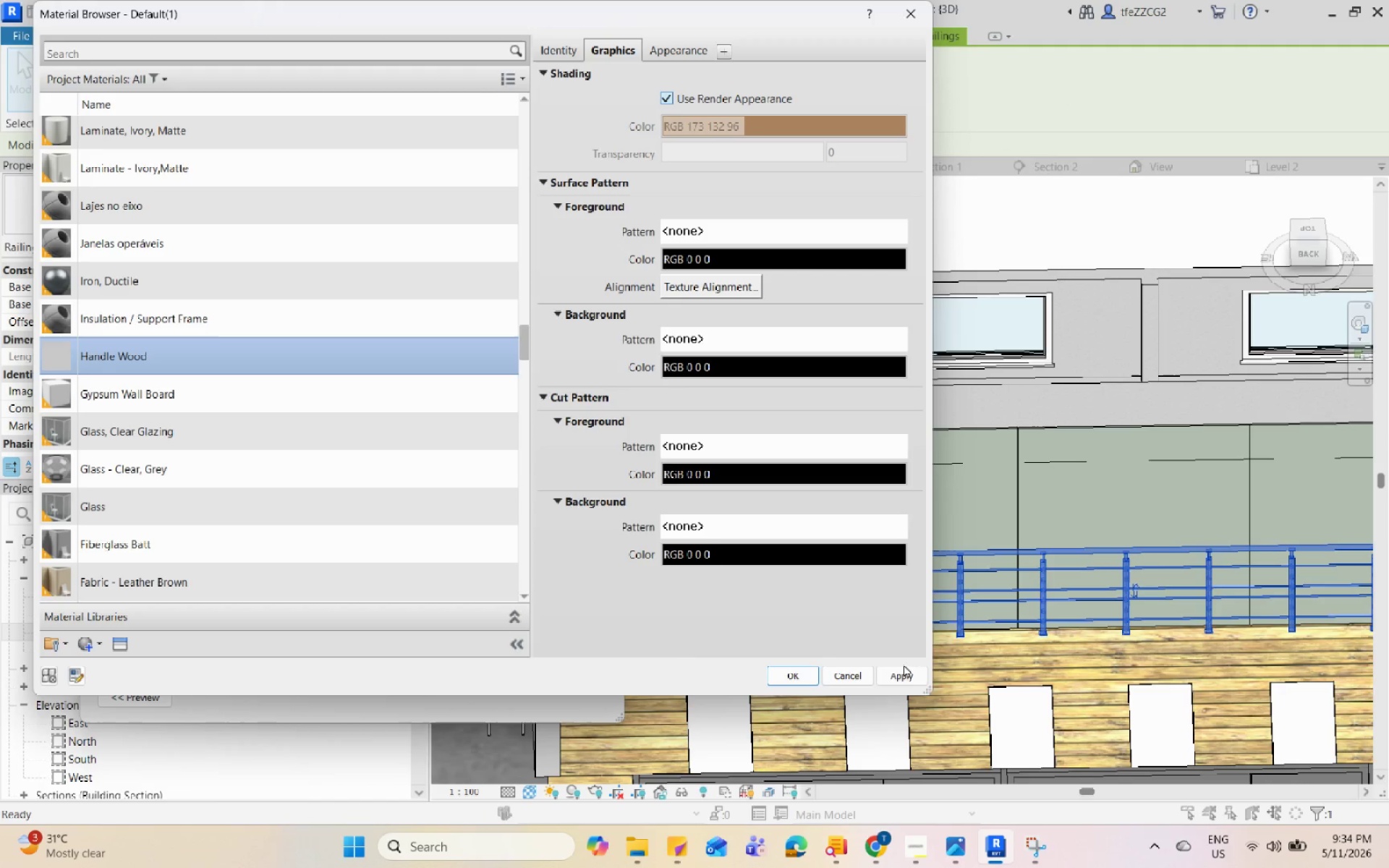 
left_click([905, 667])
 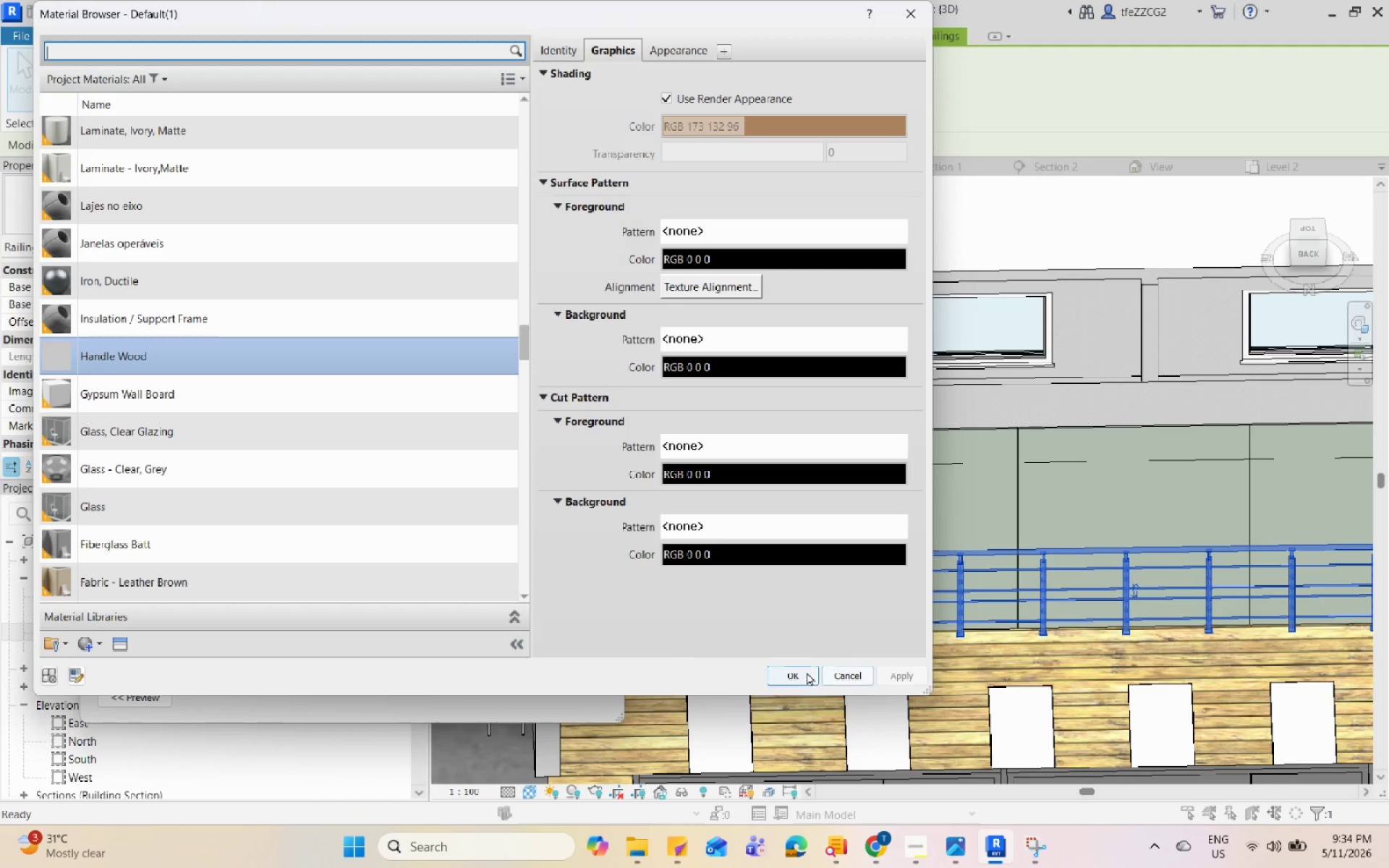 
left_click([807, 672])
 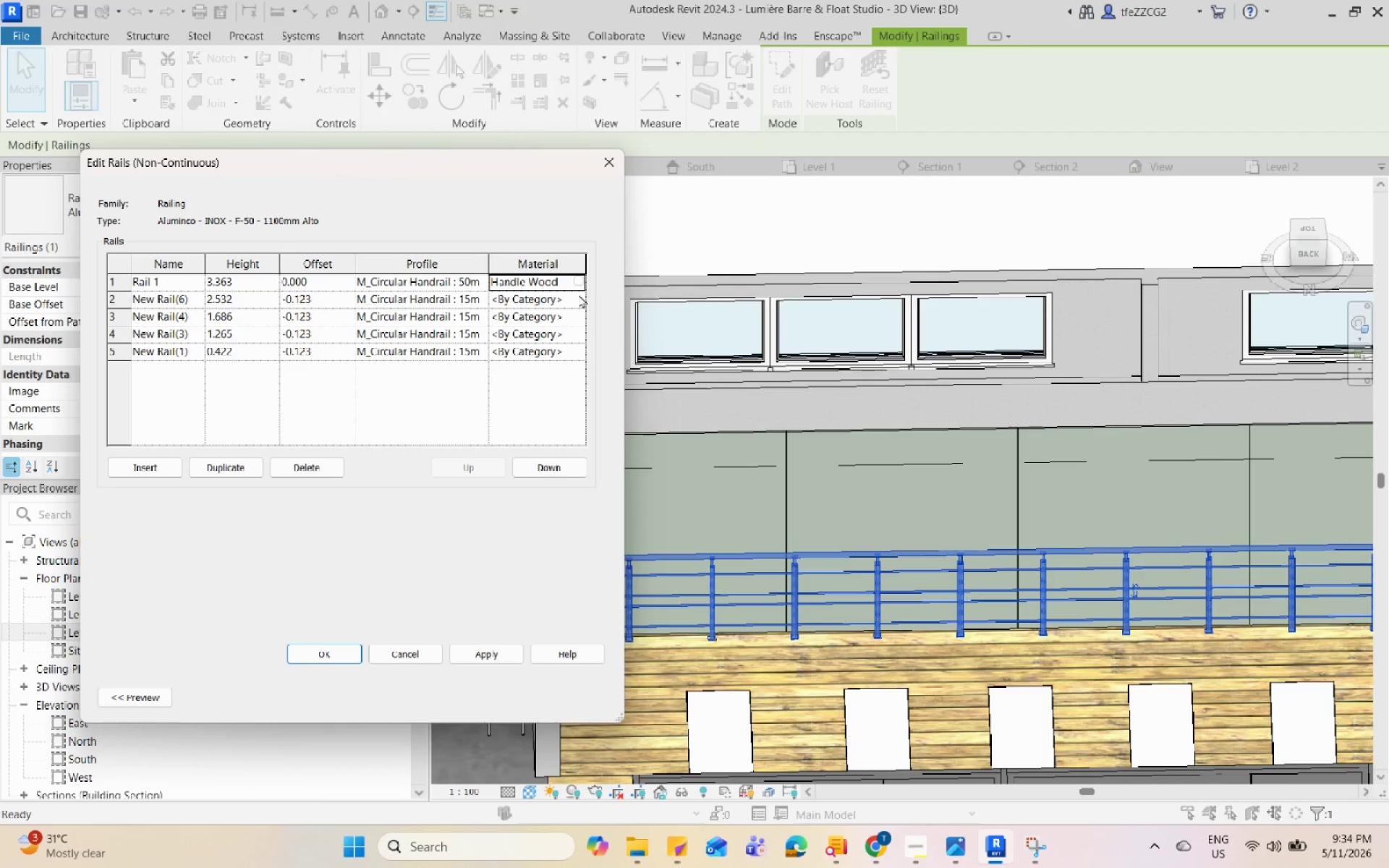 
left_click([581, 299])
 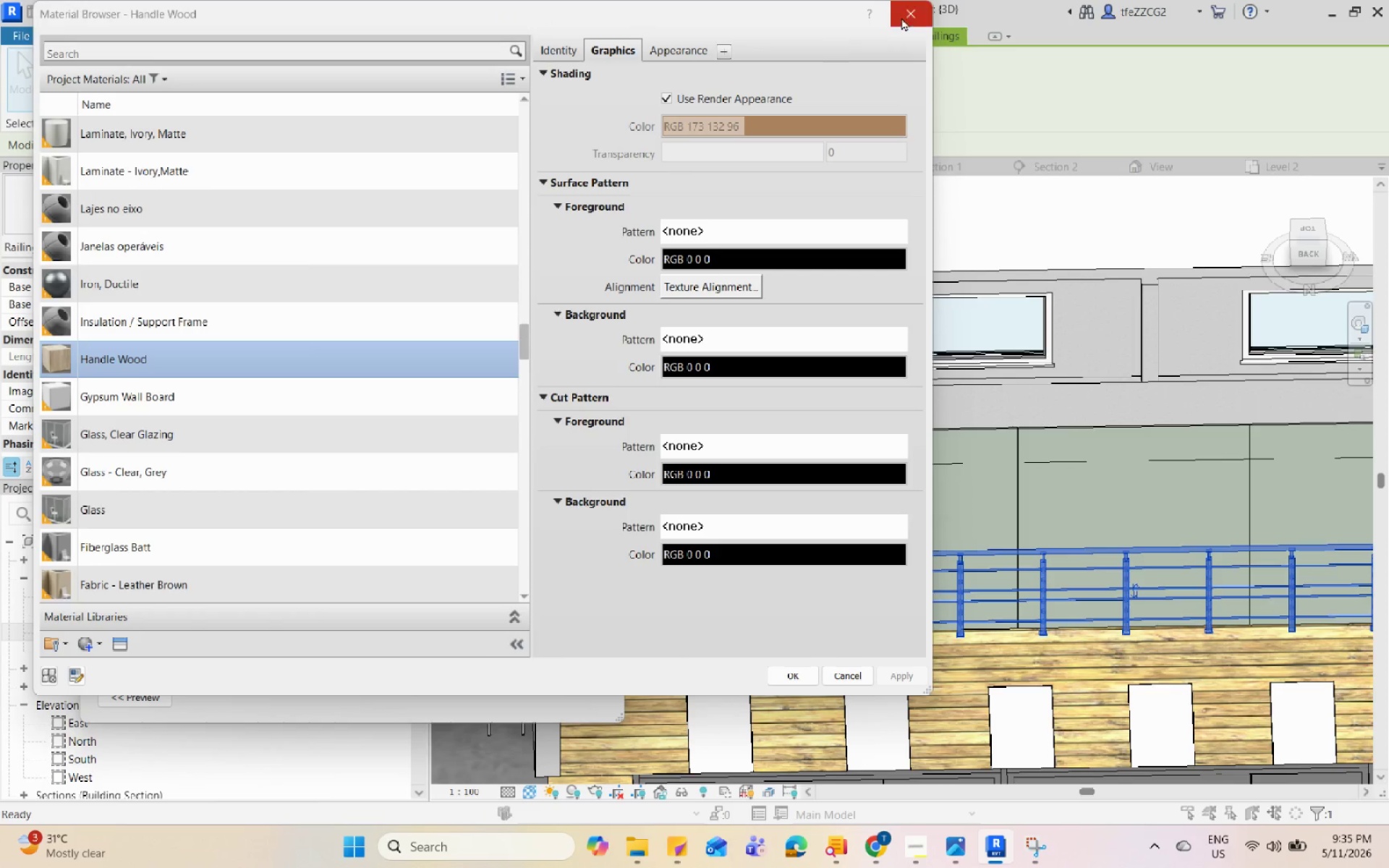 
left_click([912, 25])
 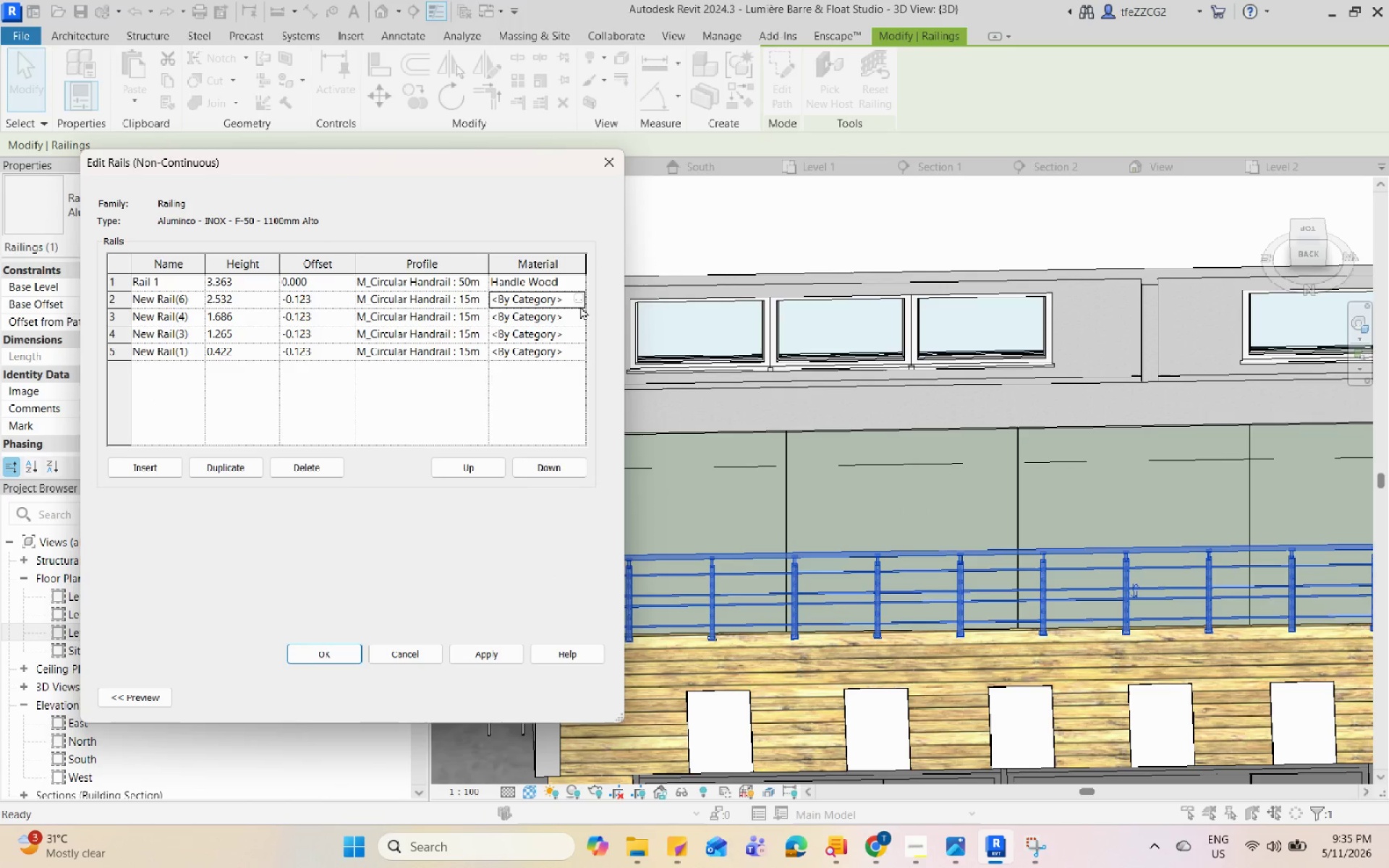 
left_click([579, 296])
 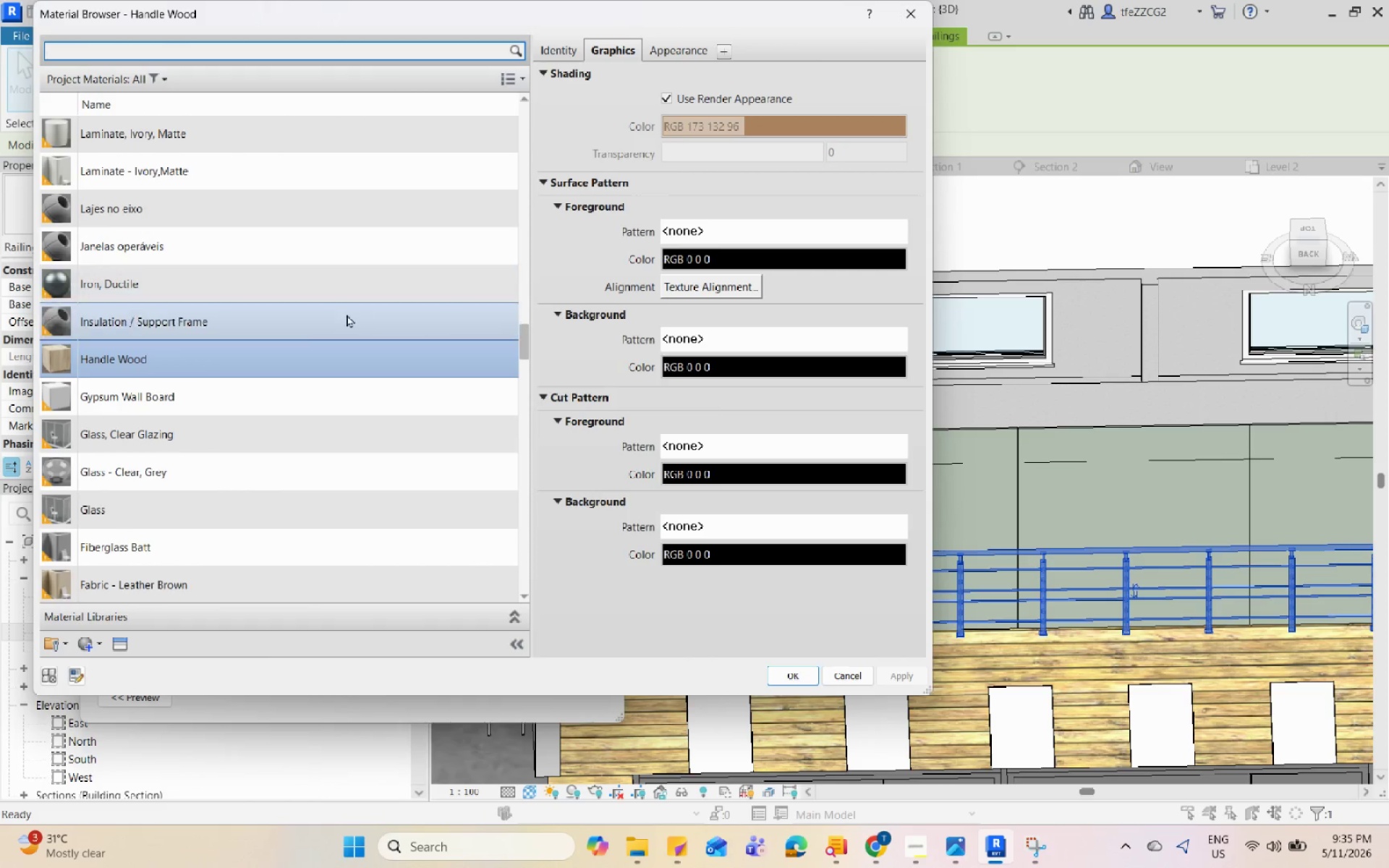 
left_click([336, 292])
 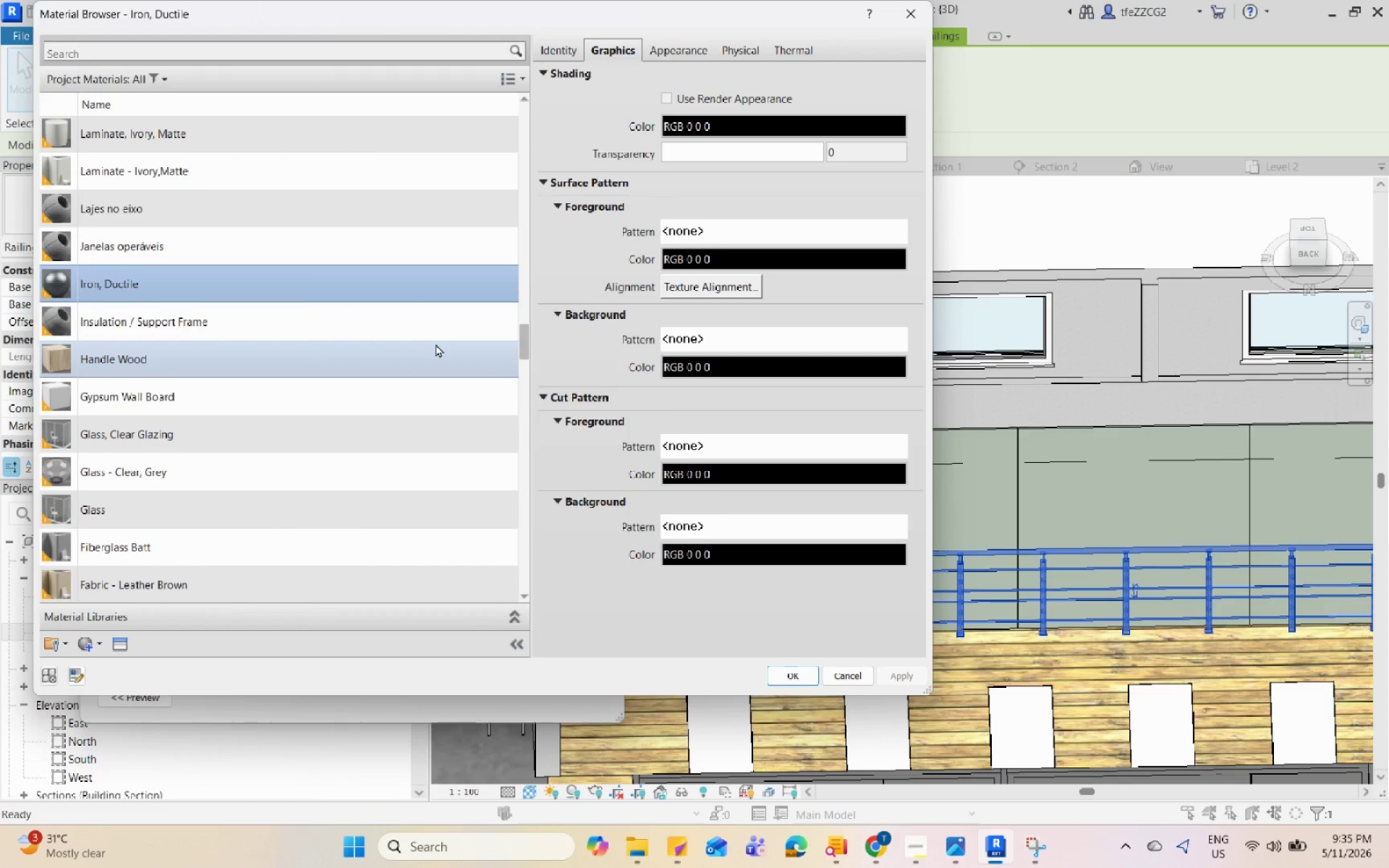 
scroll: coordinate [412, 542], scroll_direction: up, amount: 9.0
 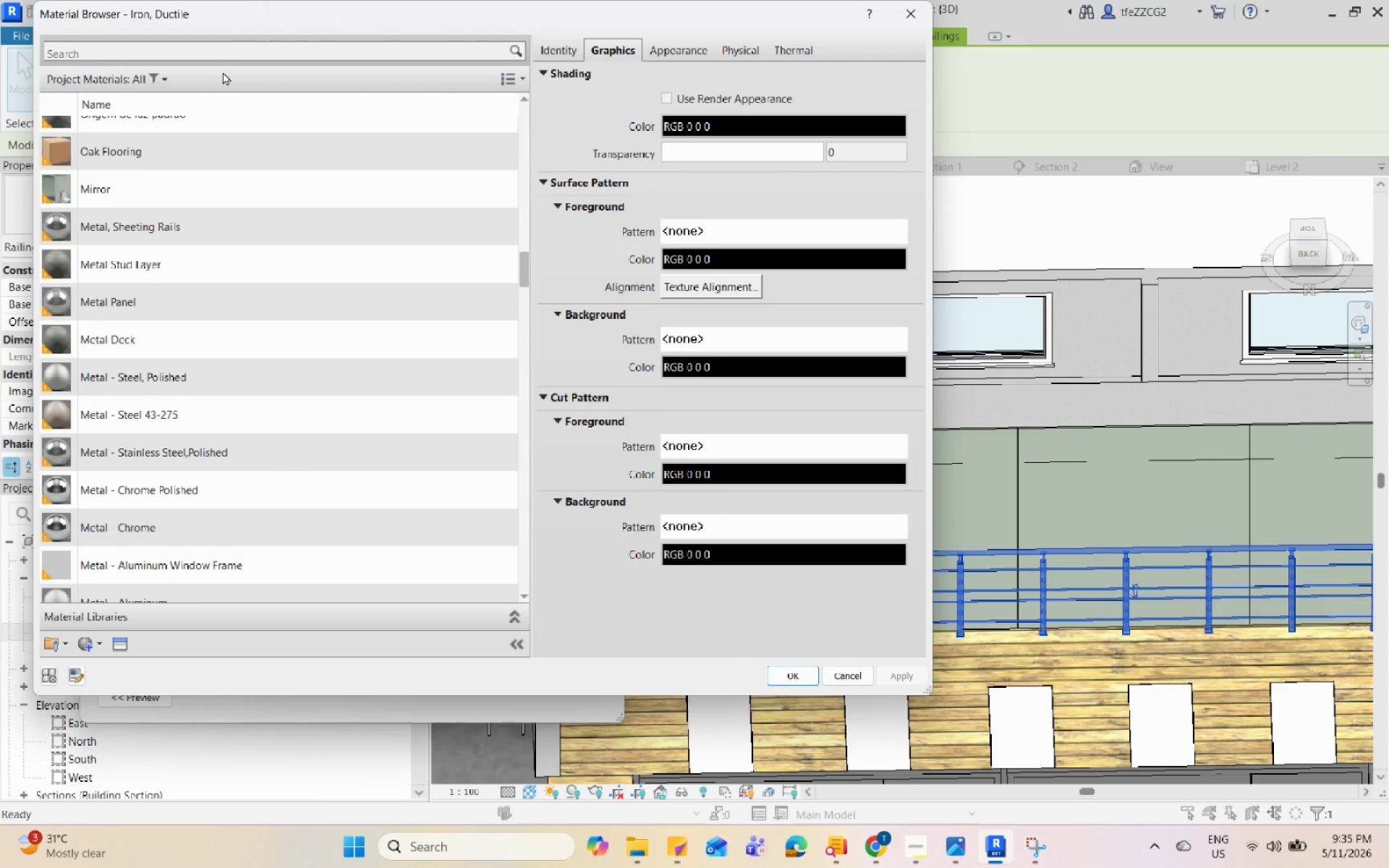 
left_click([228, 52])
 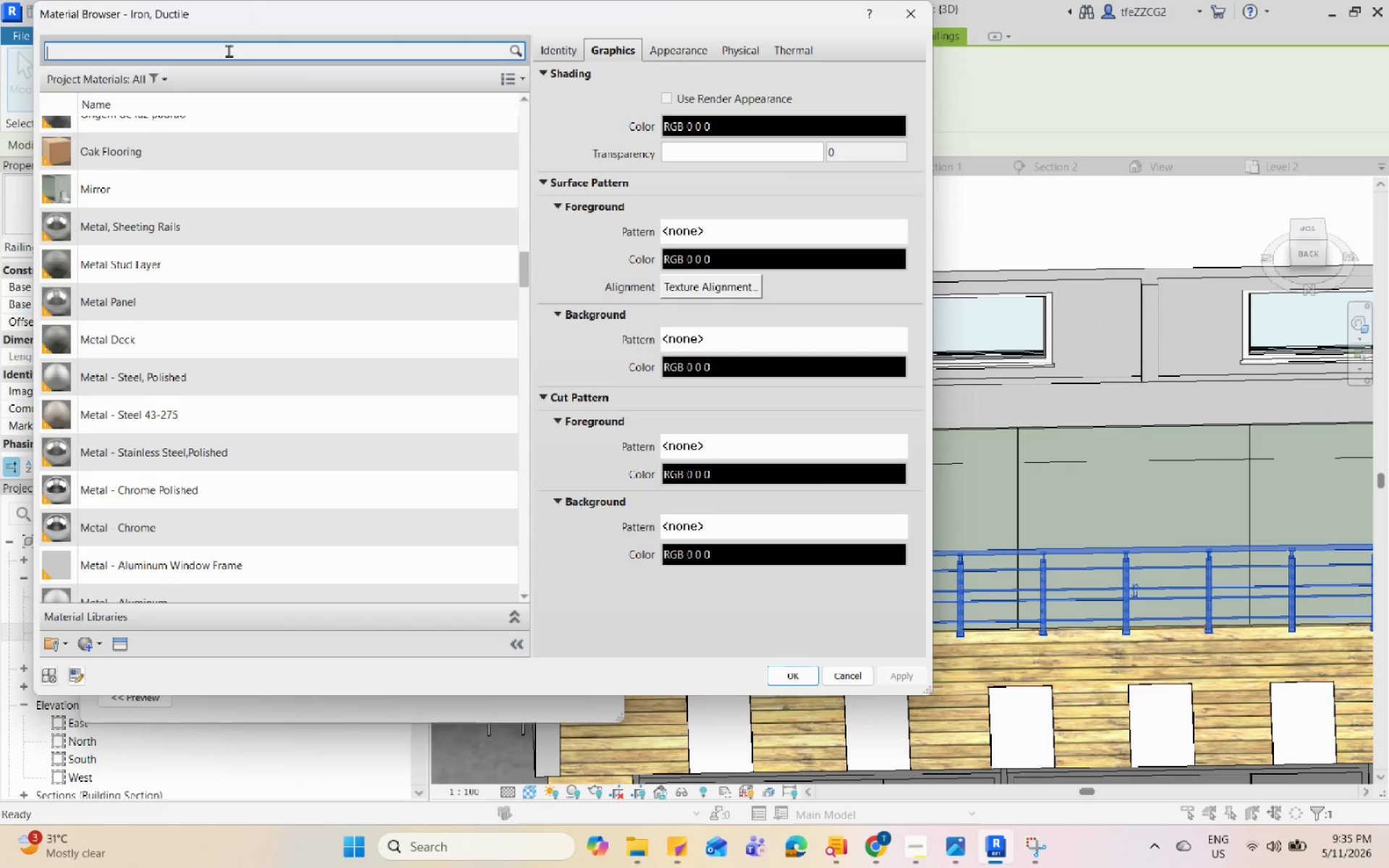 
type(hand)
 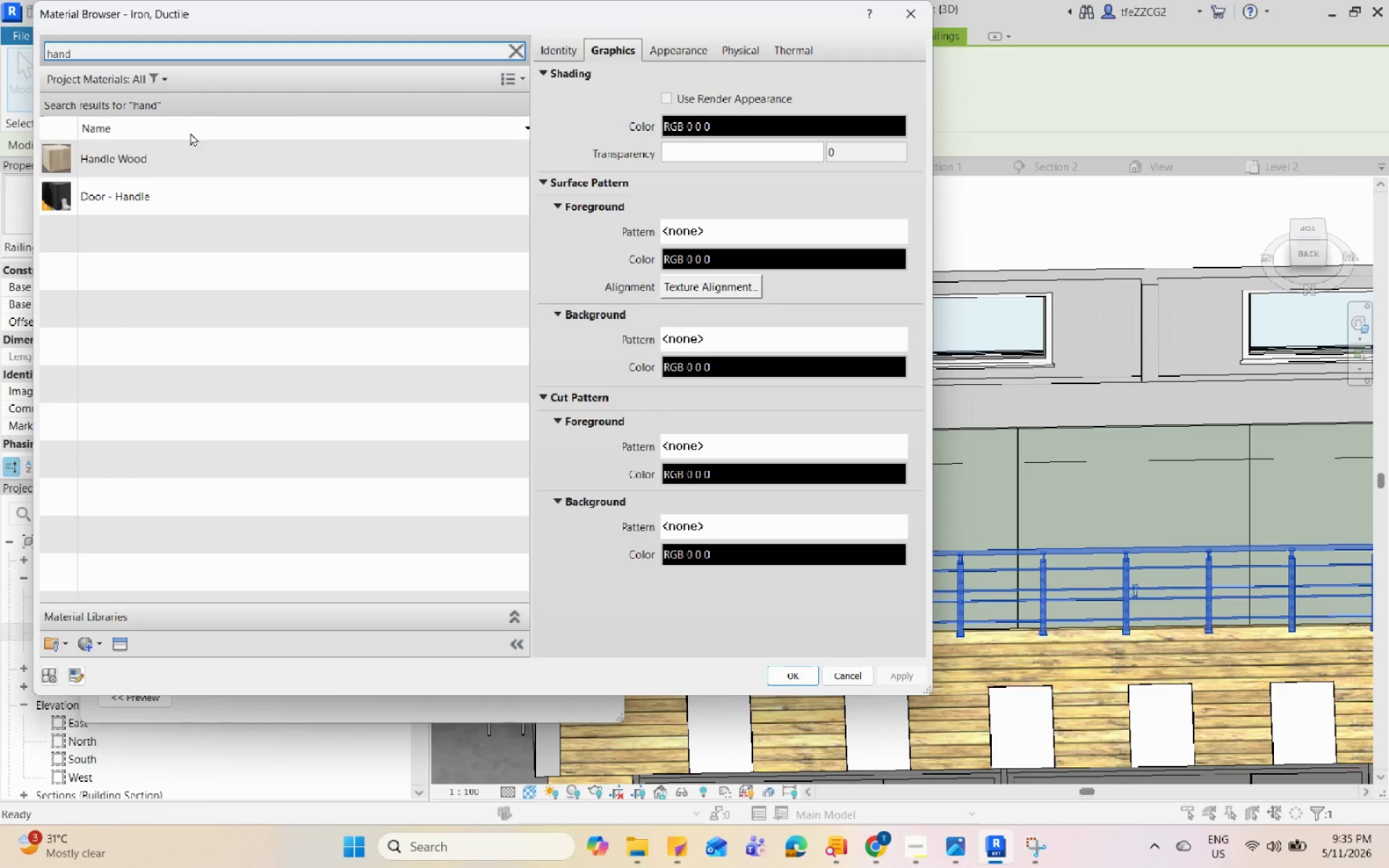 
left_click([179, 157])
 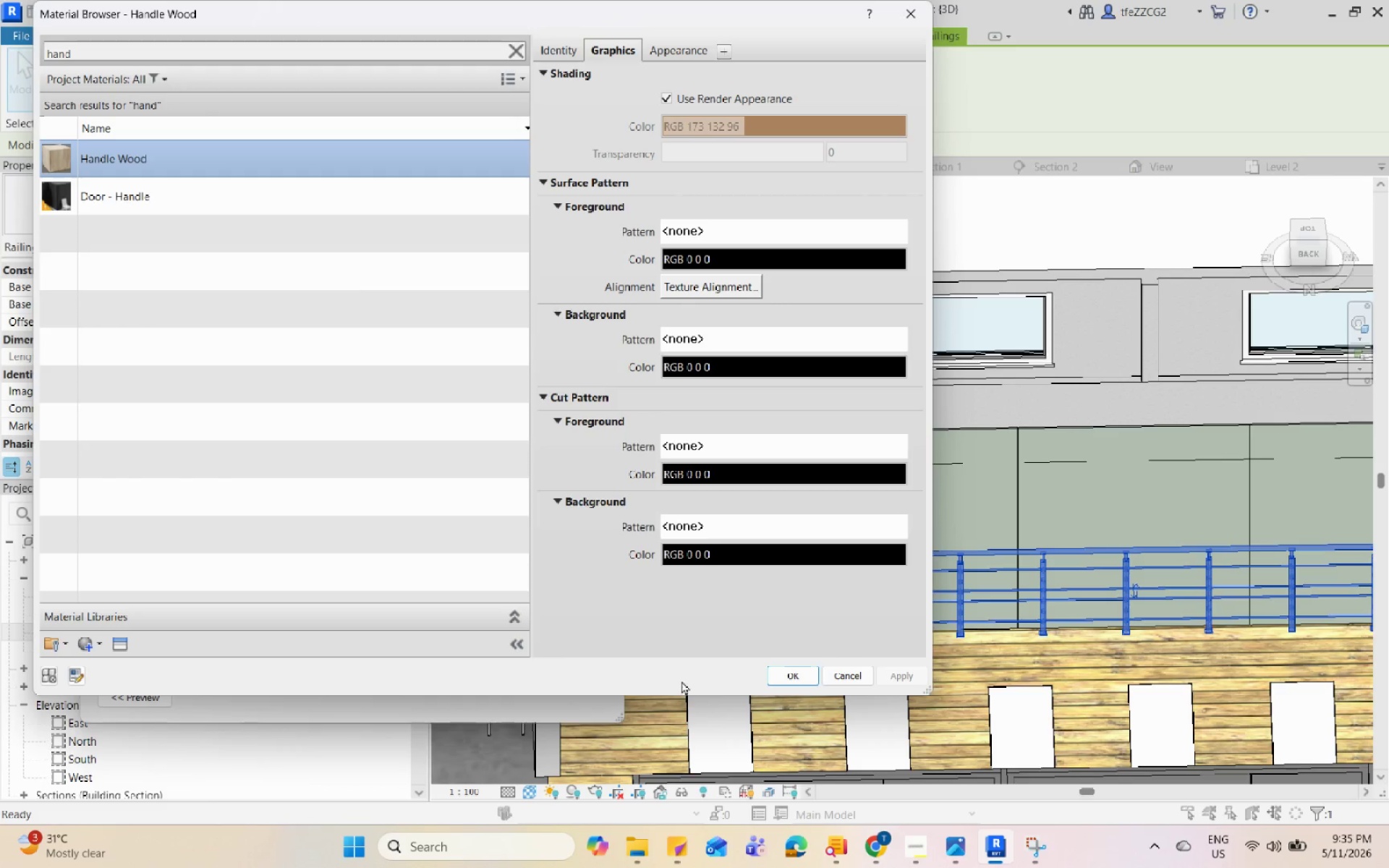 
left_click([804, 680])
 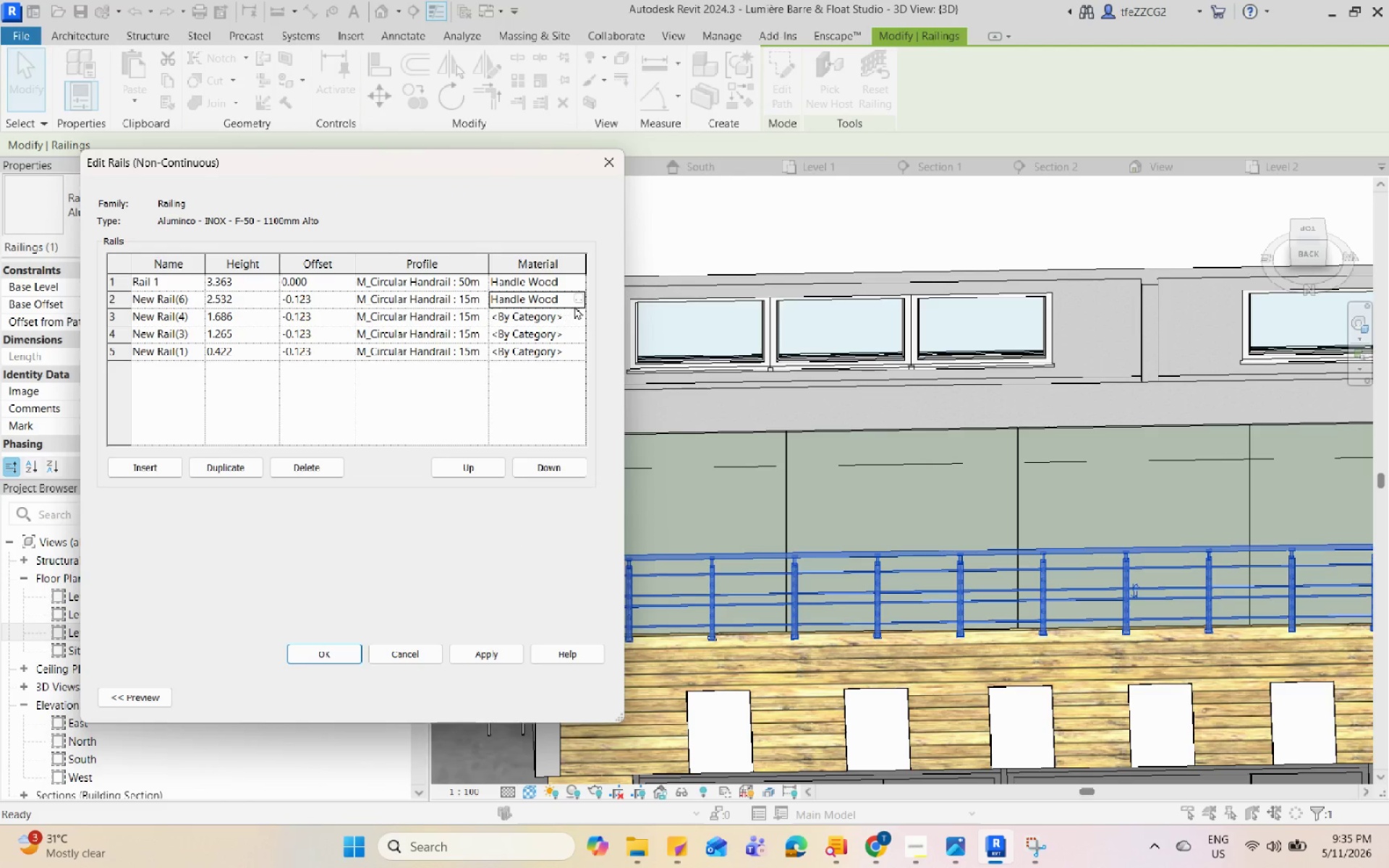 
left_click([575, 318])
 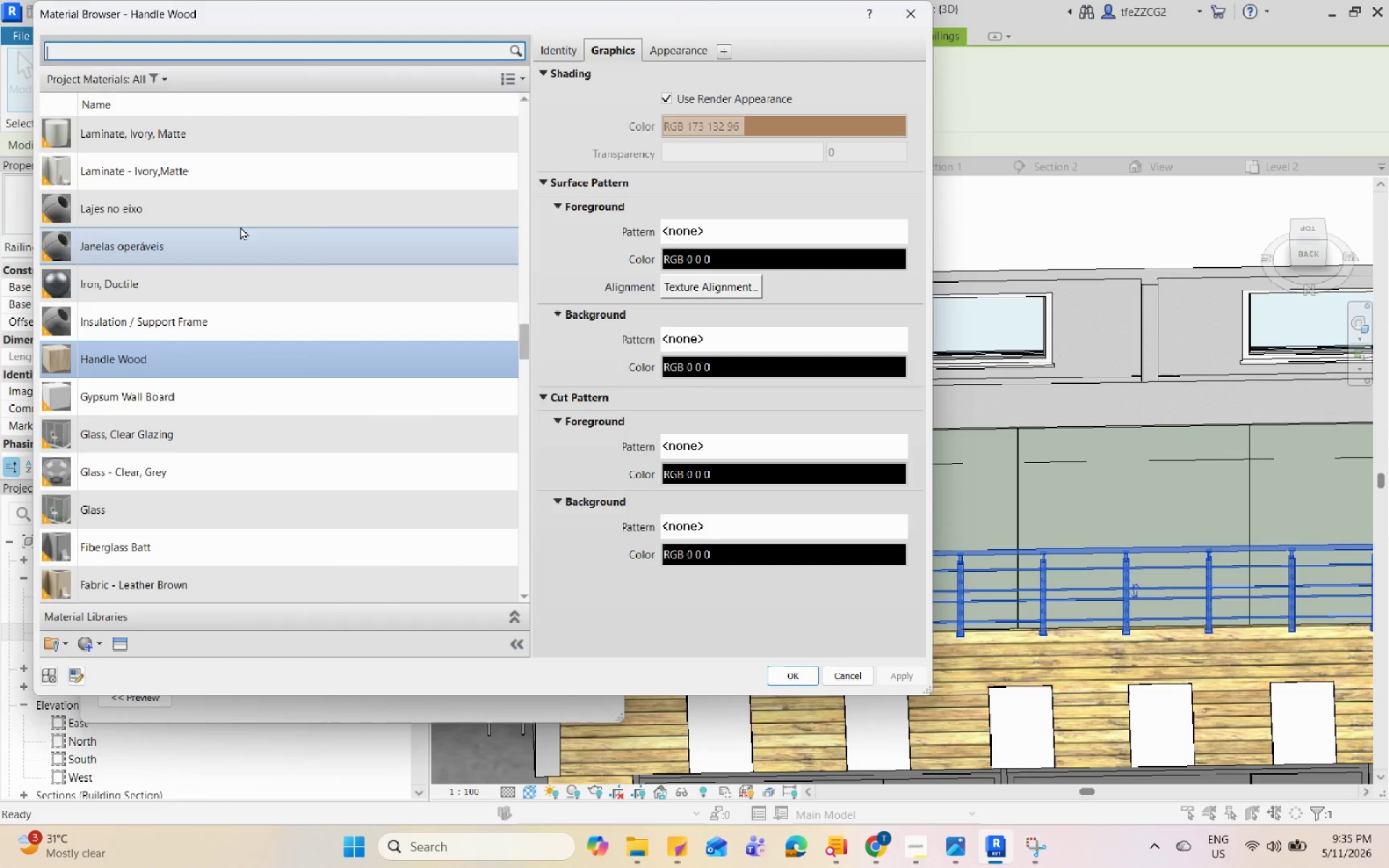 
scroll: coordinate [232, 212], scroll_direction: up, amount: 4.0
 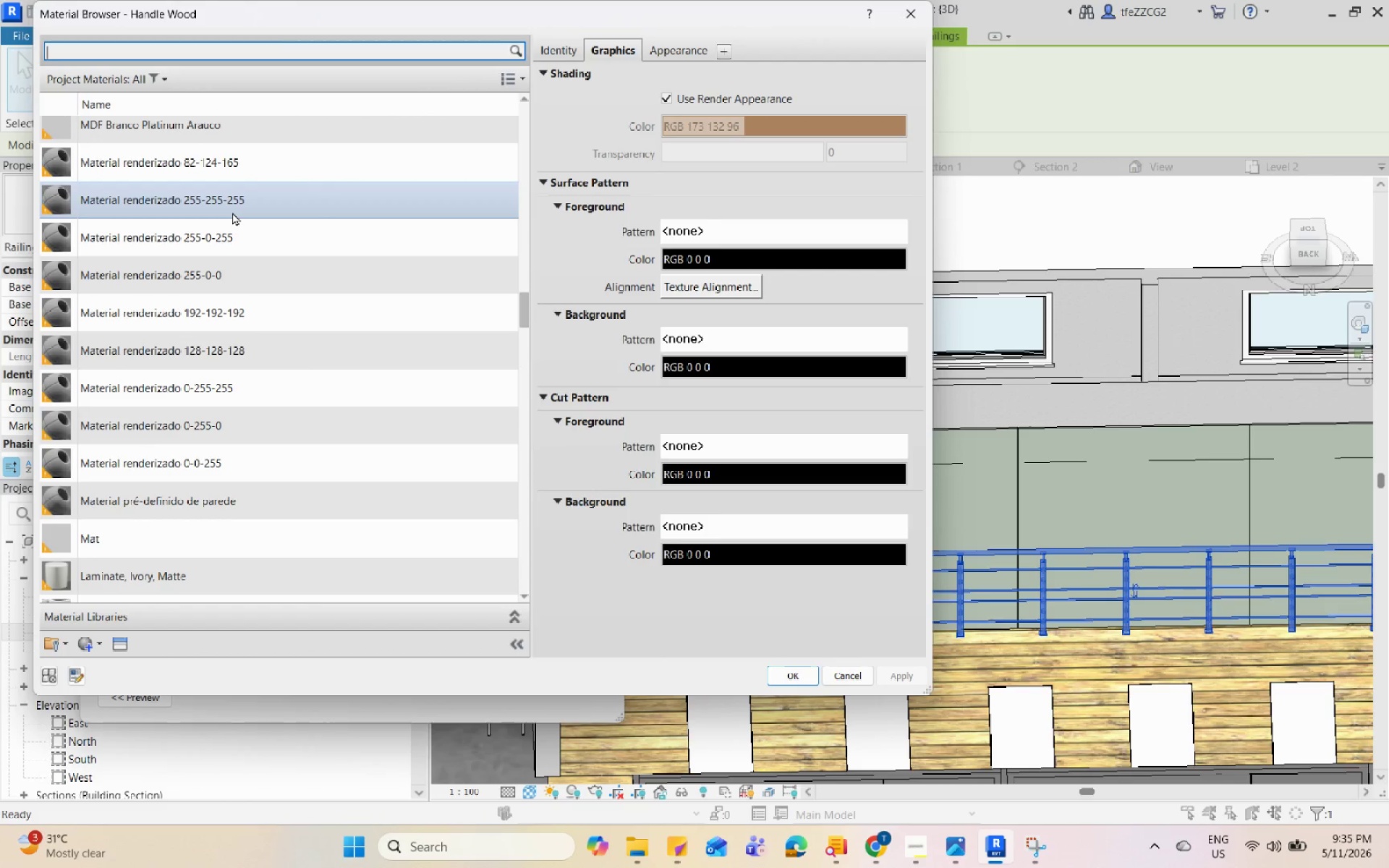 
scroll: coordinate [232, 212], scroll_direction: down, amount: 5.0
 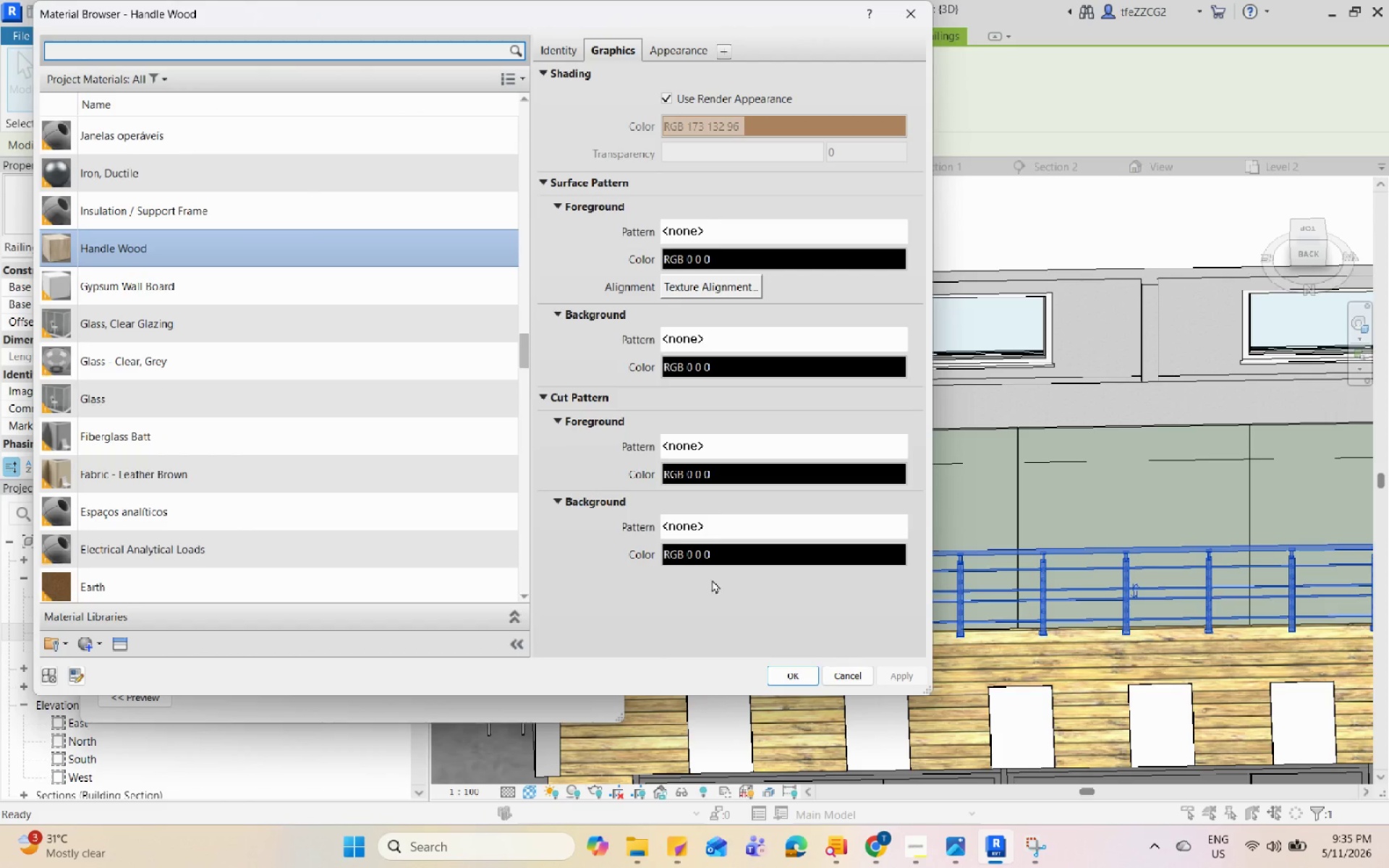 
left_click([781, 678])
 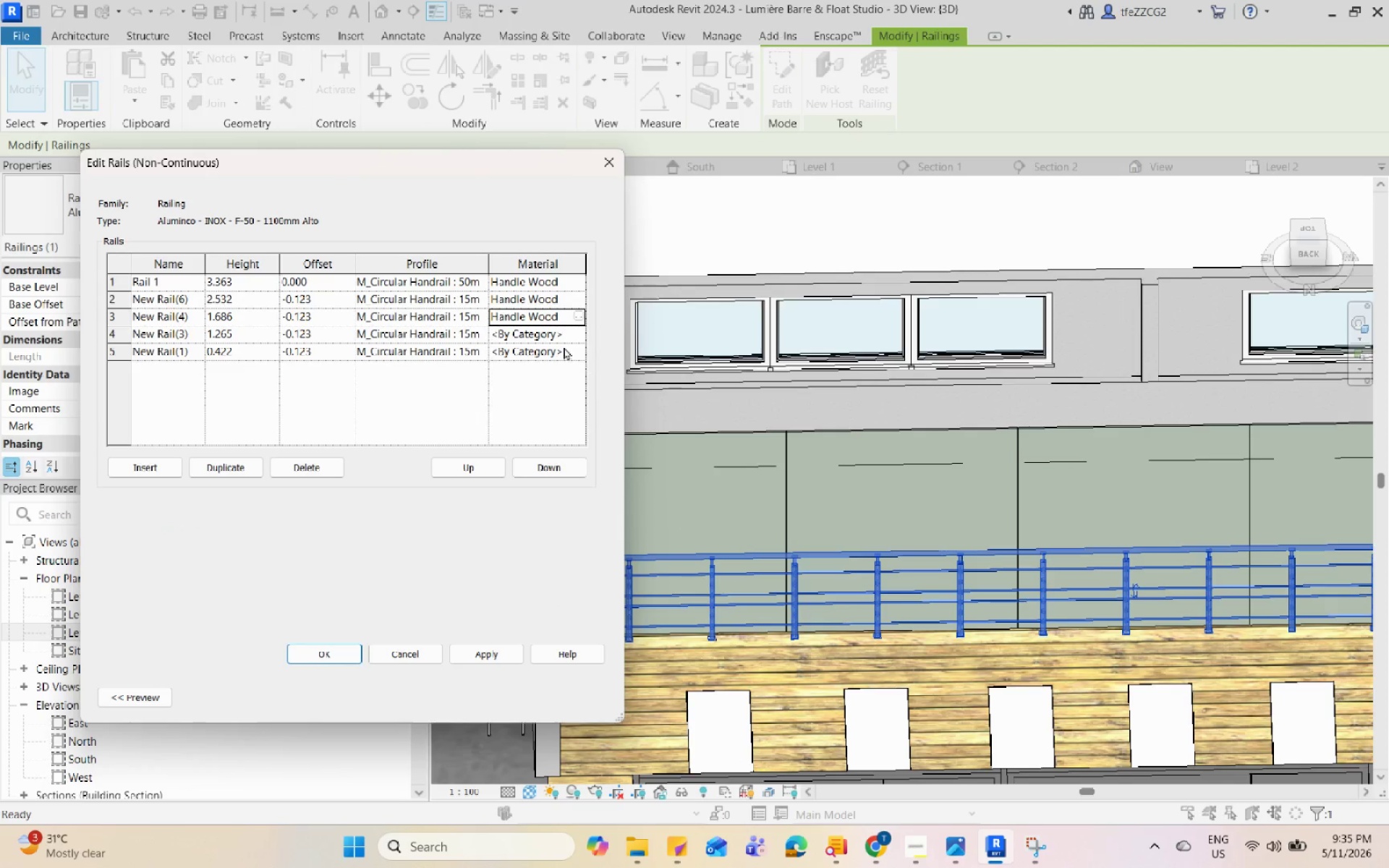 
left_click([570, 339])
 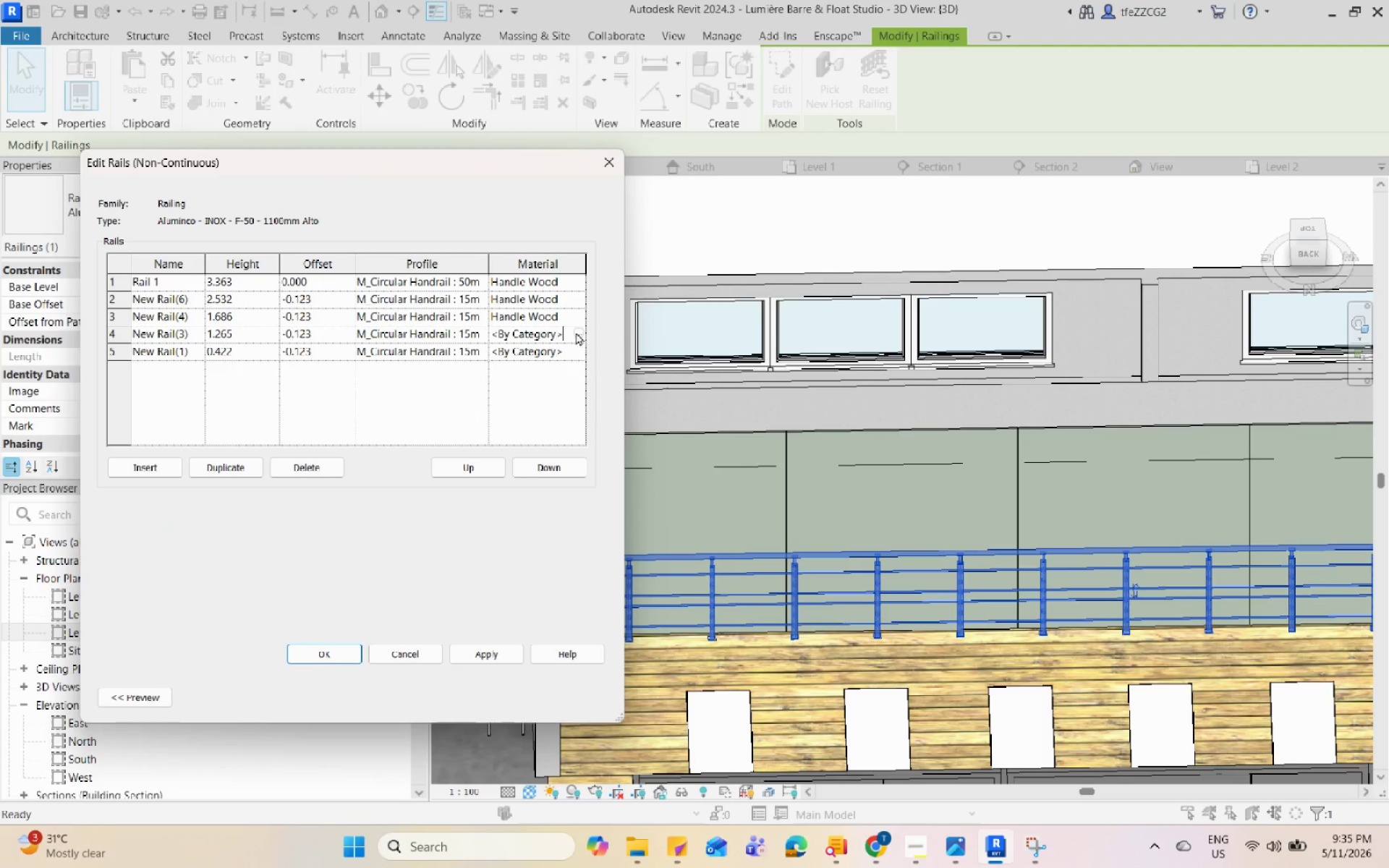 
left_click([577, 332])
 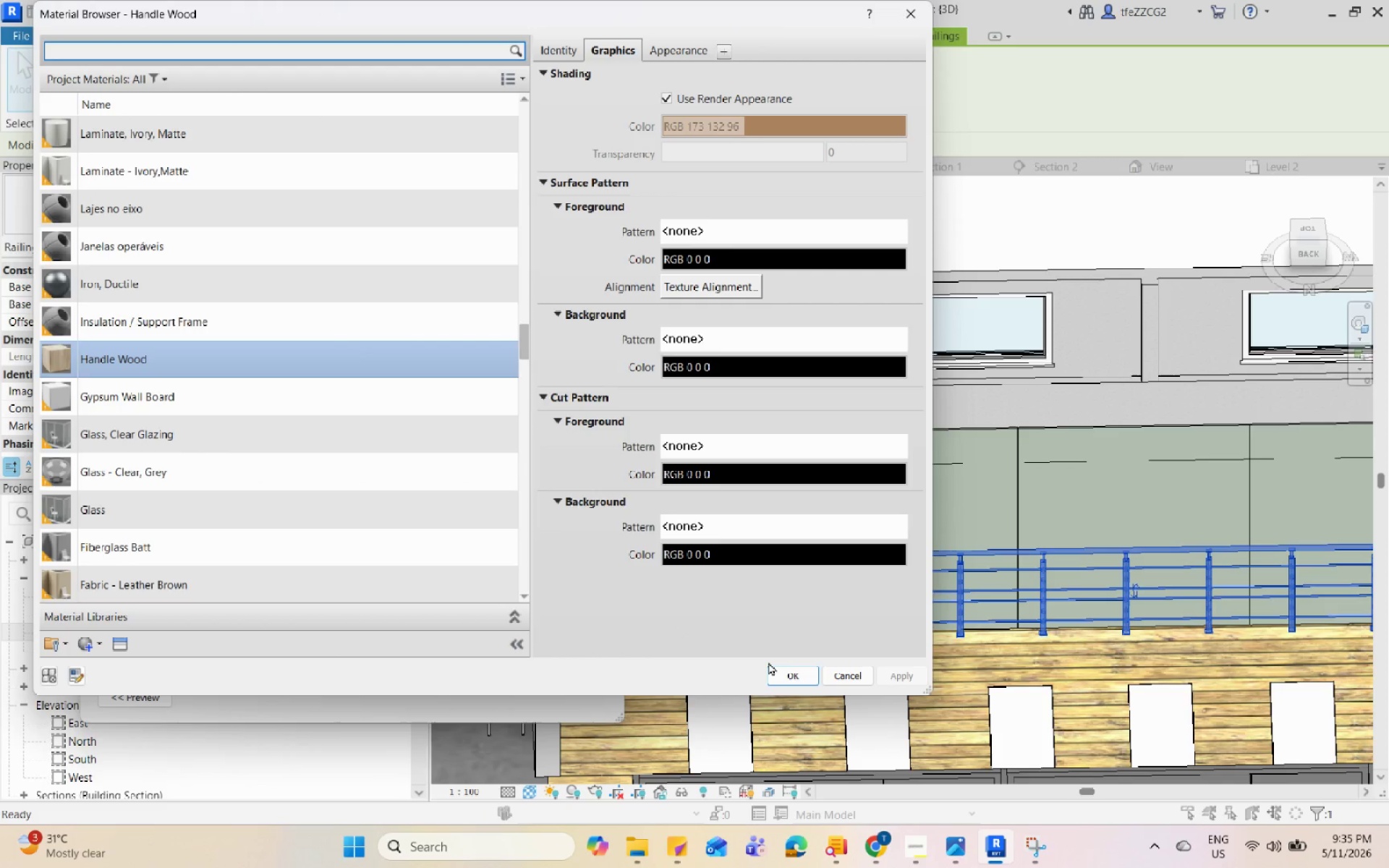 
double_click([773, 663])
 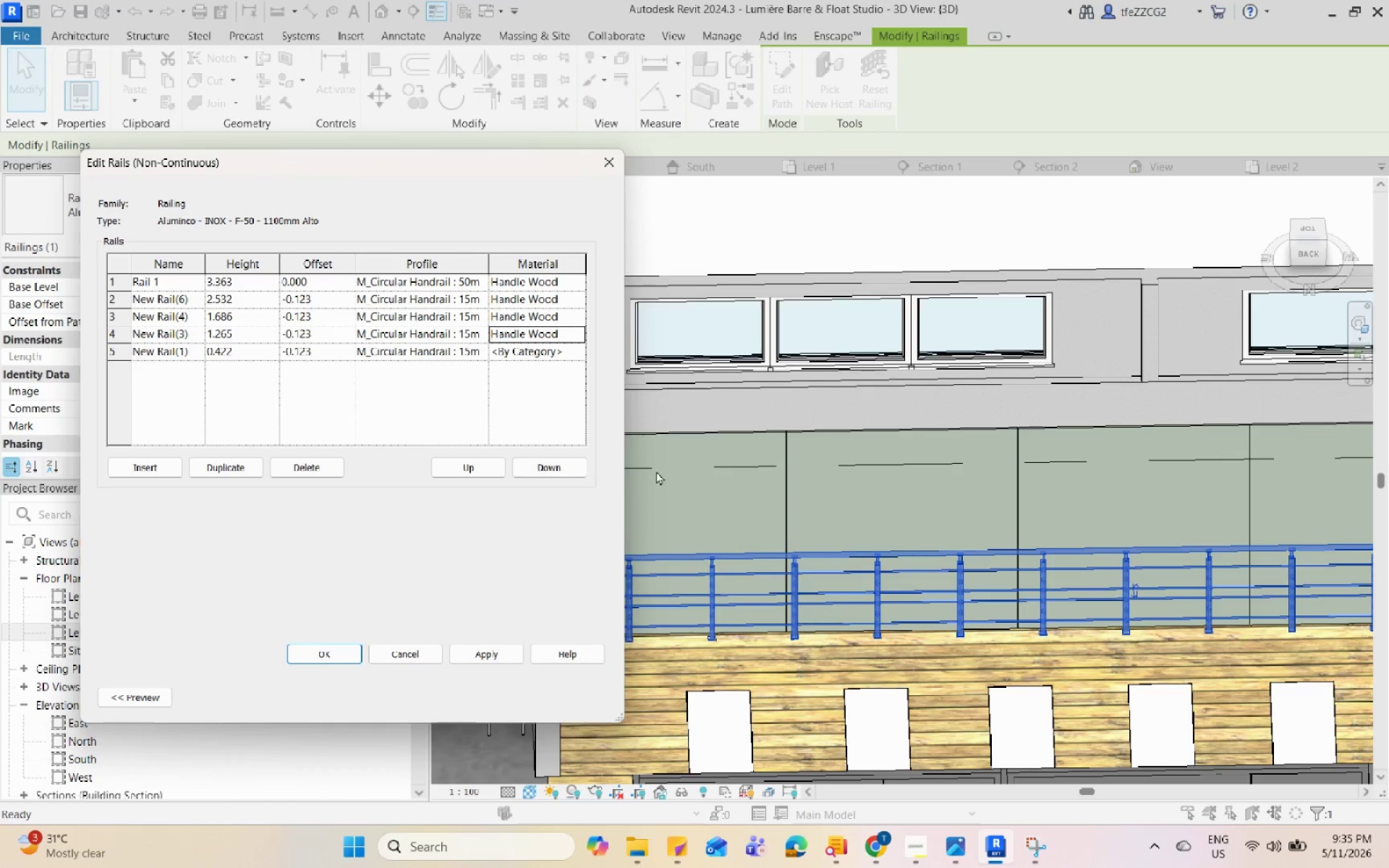 
left_click([579, 353])
 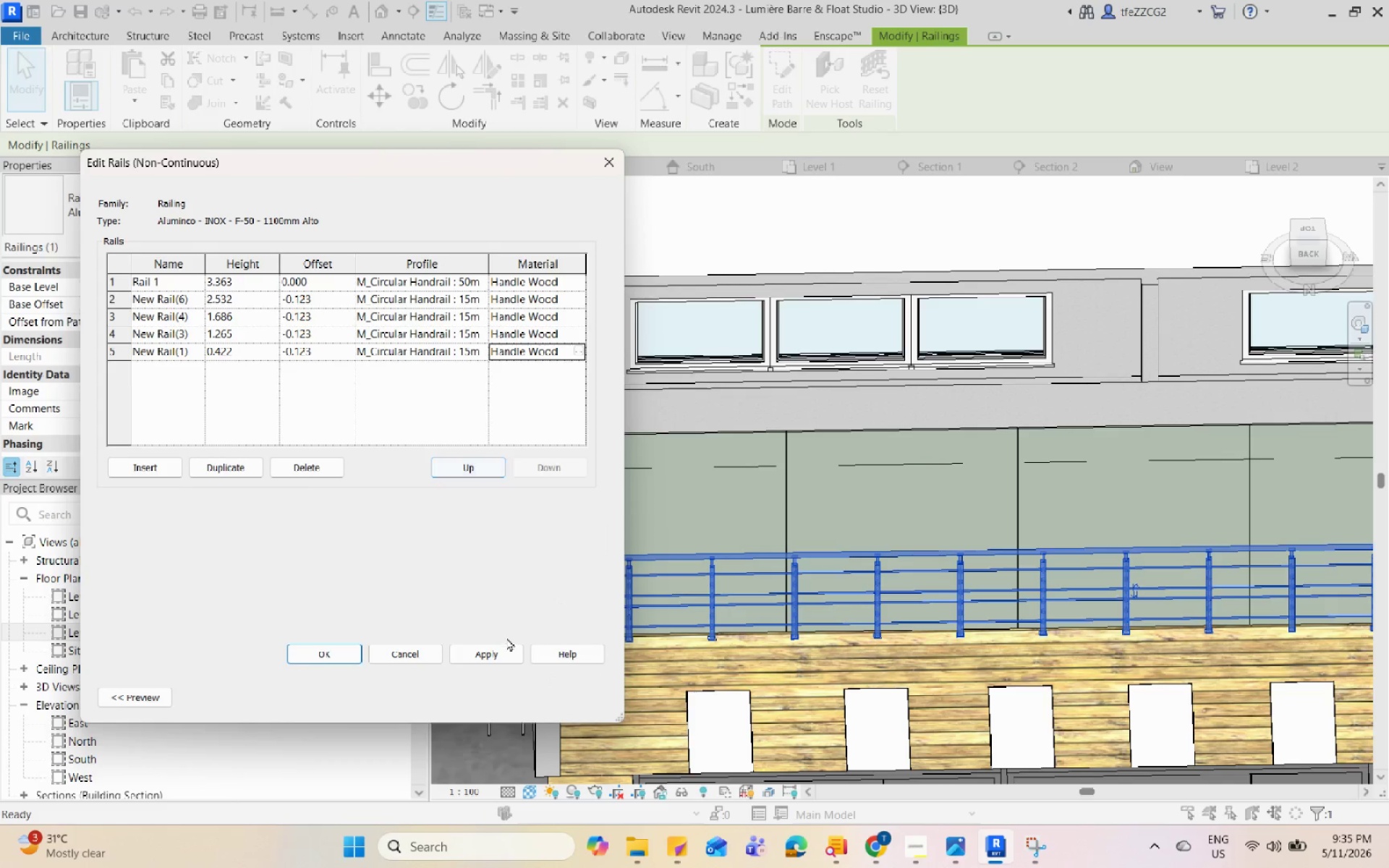 
left_click([479, 653])
 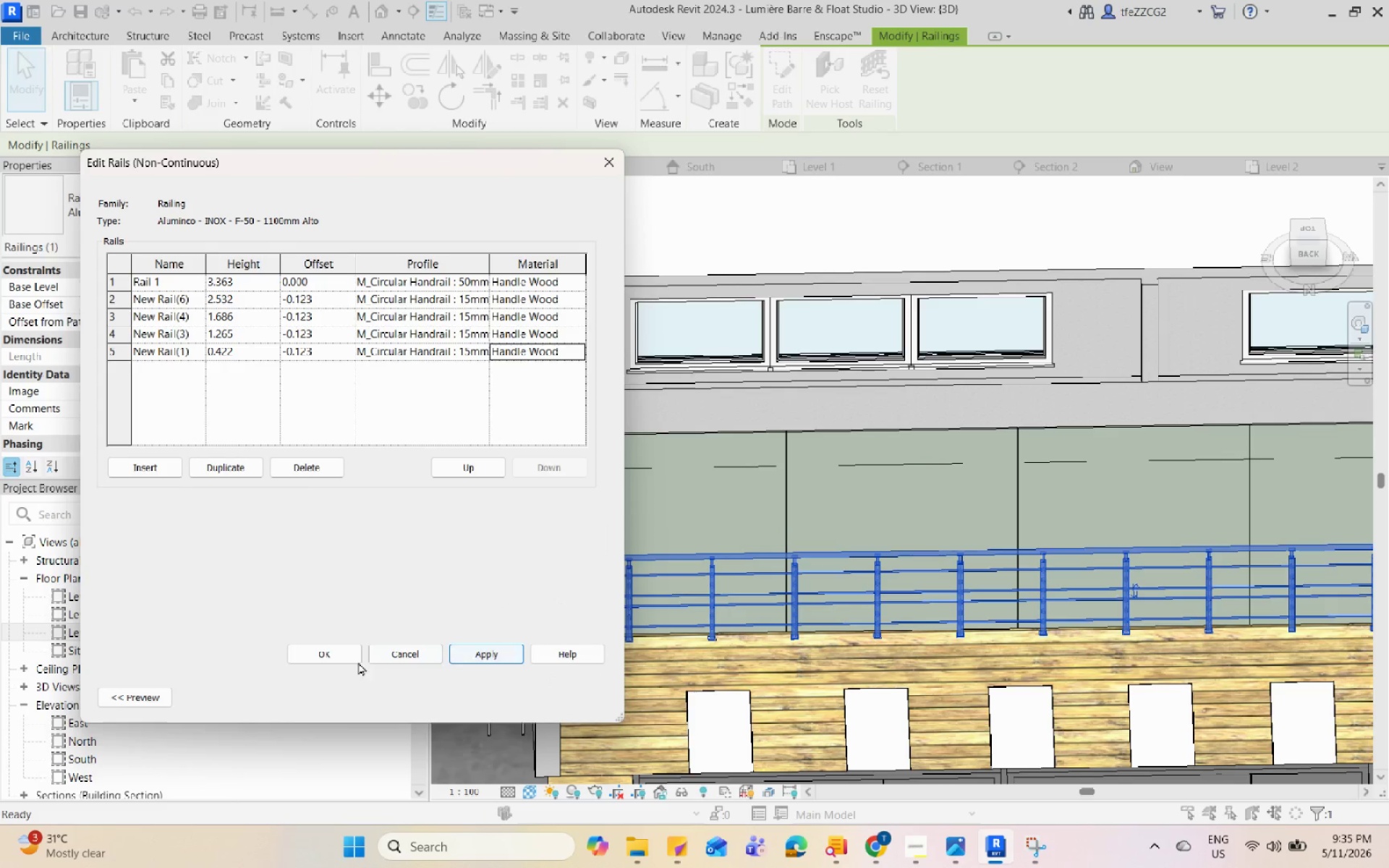 
left_click([354, 657])
 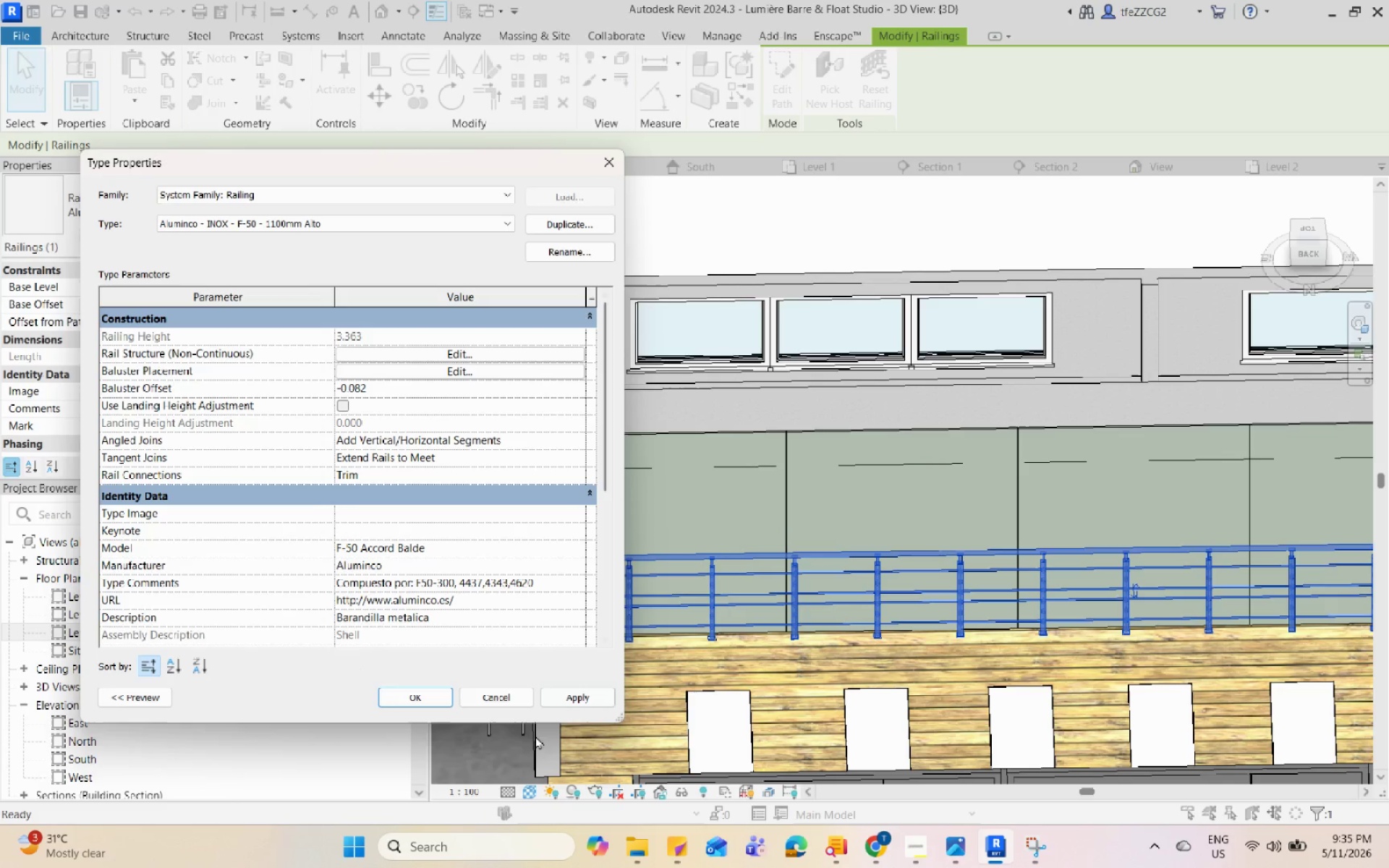 
left_click([587, 701])
 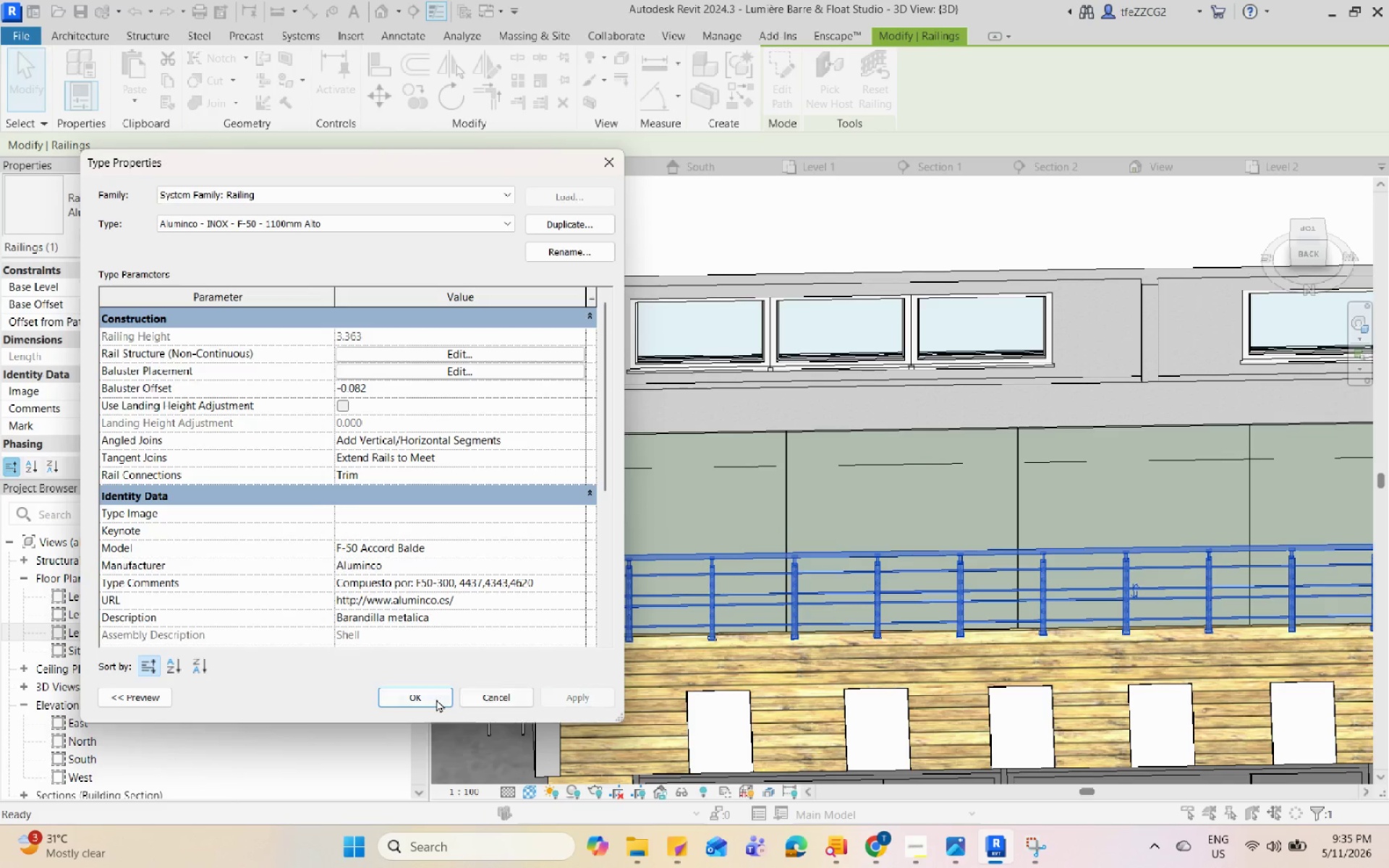 
left_click([430, 699])
 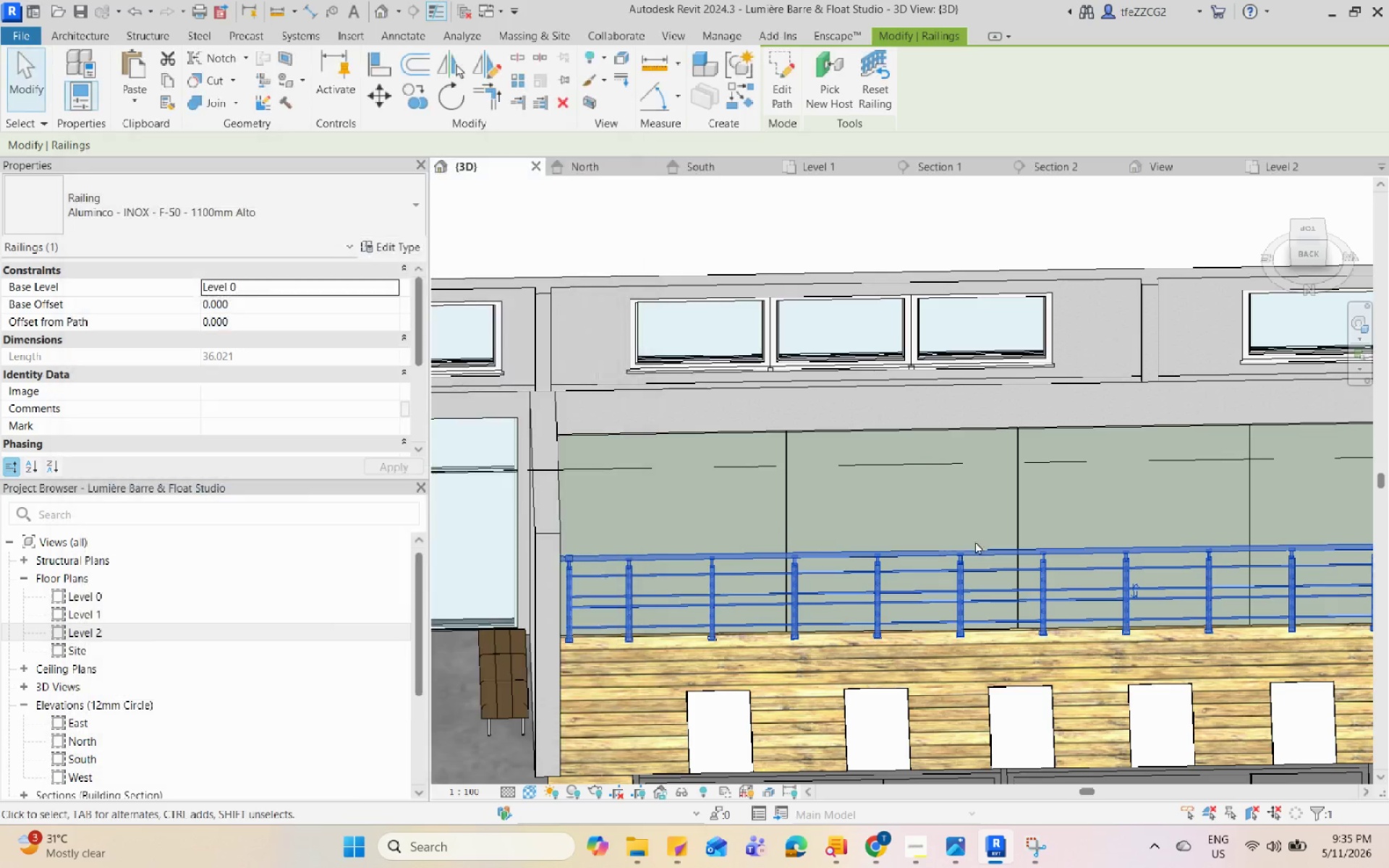 
key(Escape)
 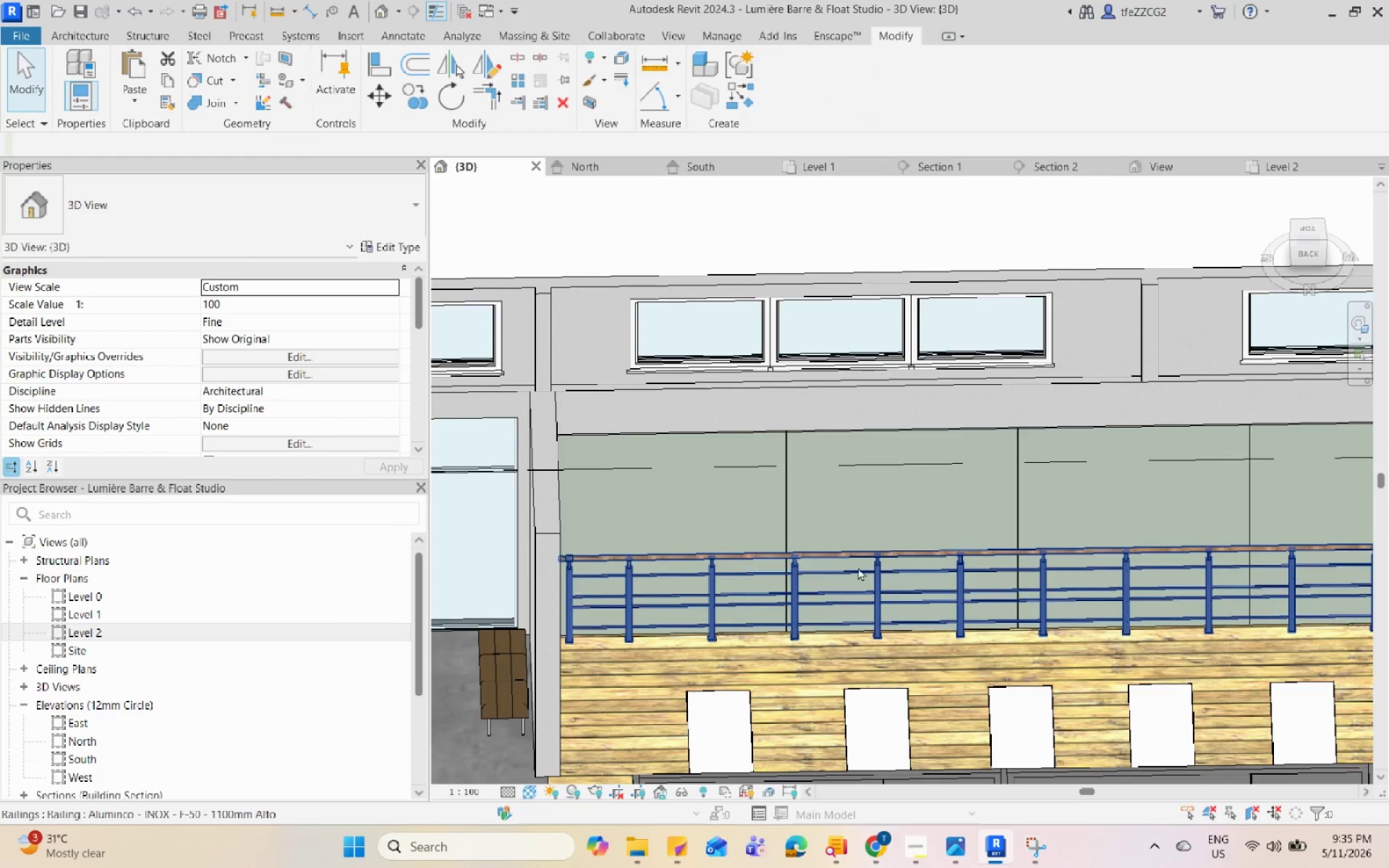 
hold_key(key=ShiftLeft, duration=0.56)
 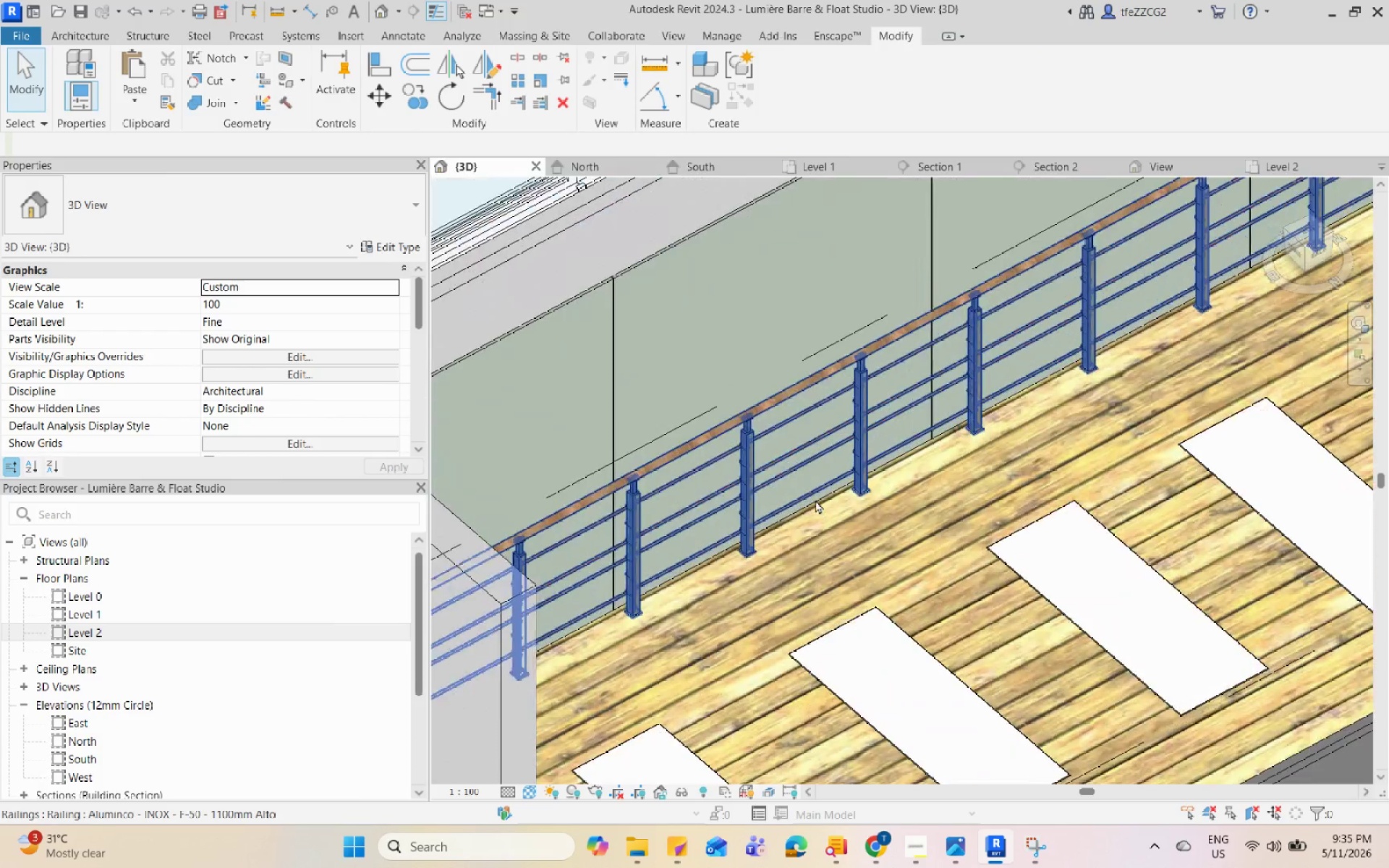 
scroll: coordinate [783, 548], scroll_direction: down, amount: 5.0
 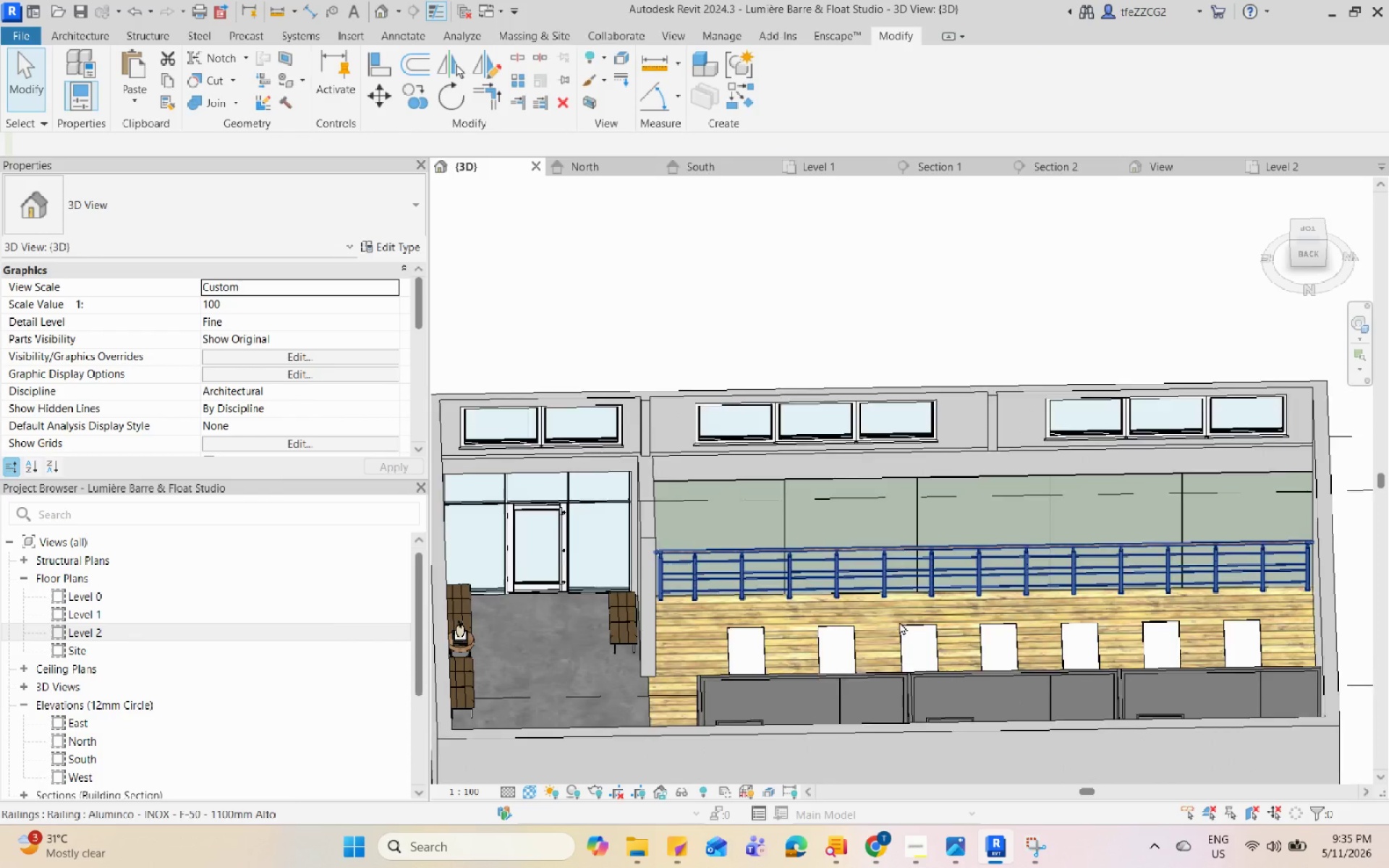 
scroll: coordinate [763, 487], scroll_direction: up, amount: 15.0
 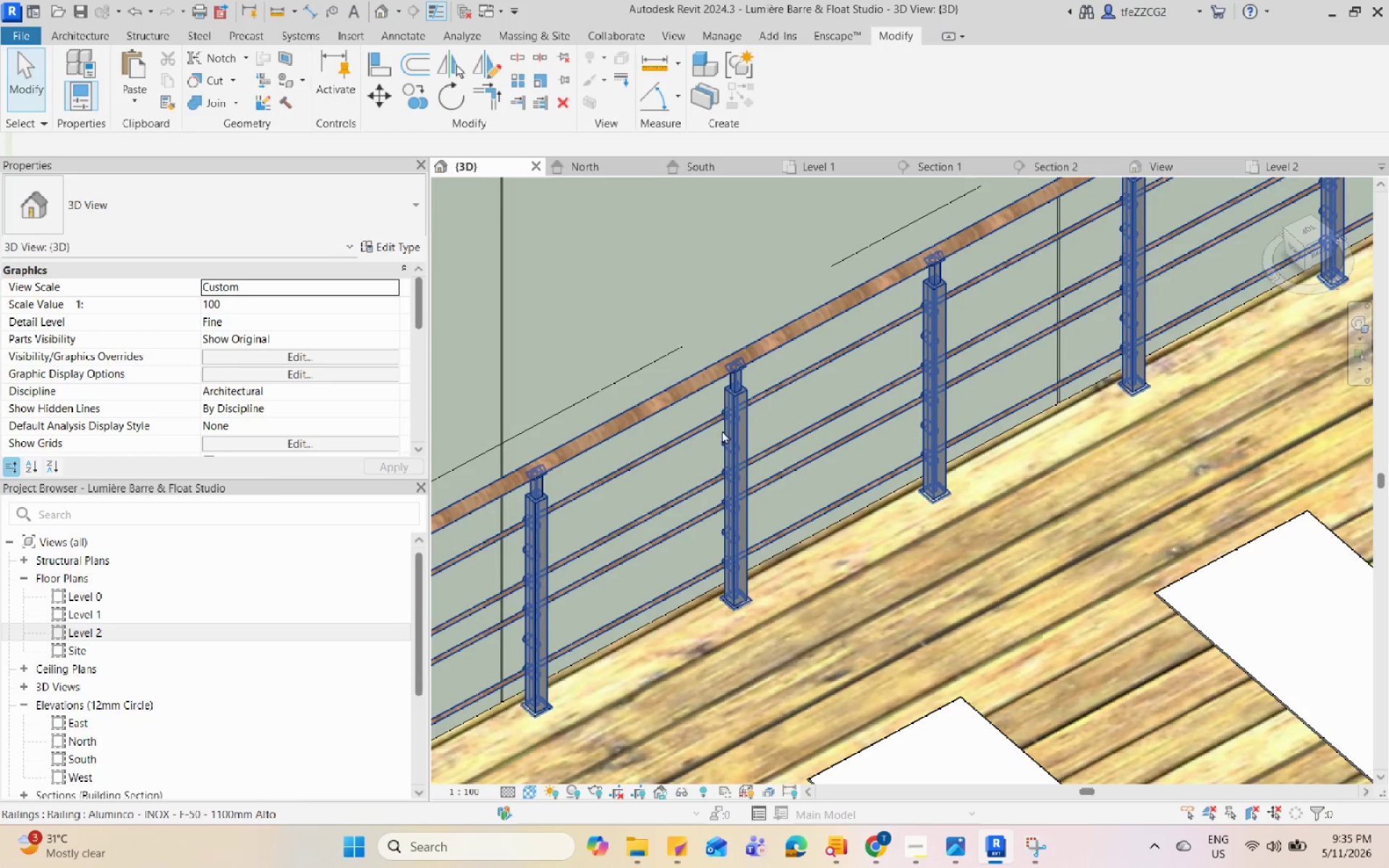 
left_click([717, 412])
 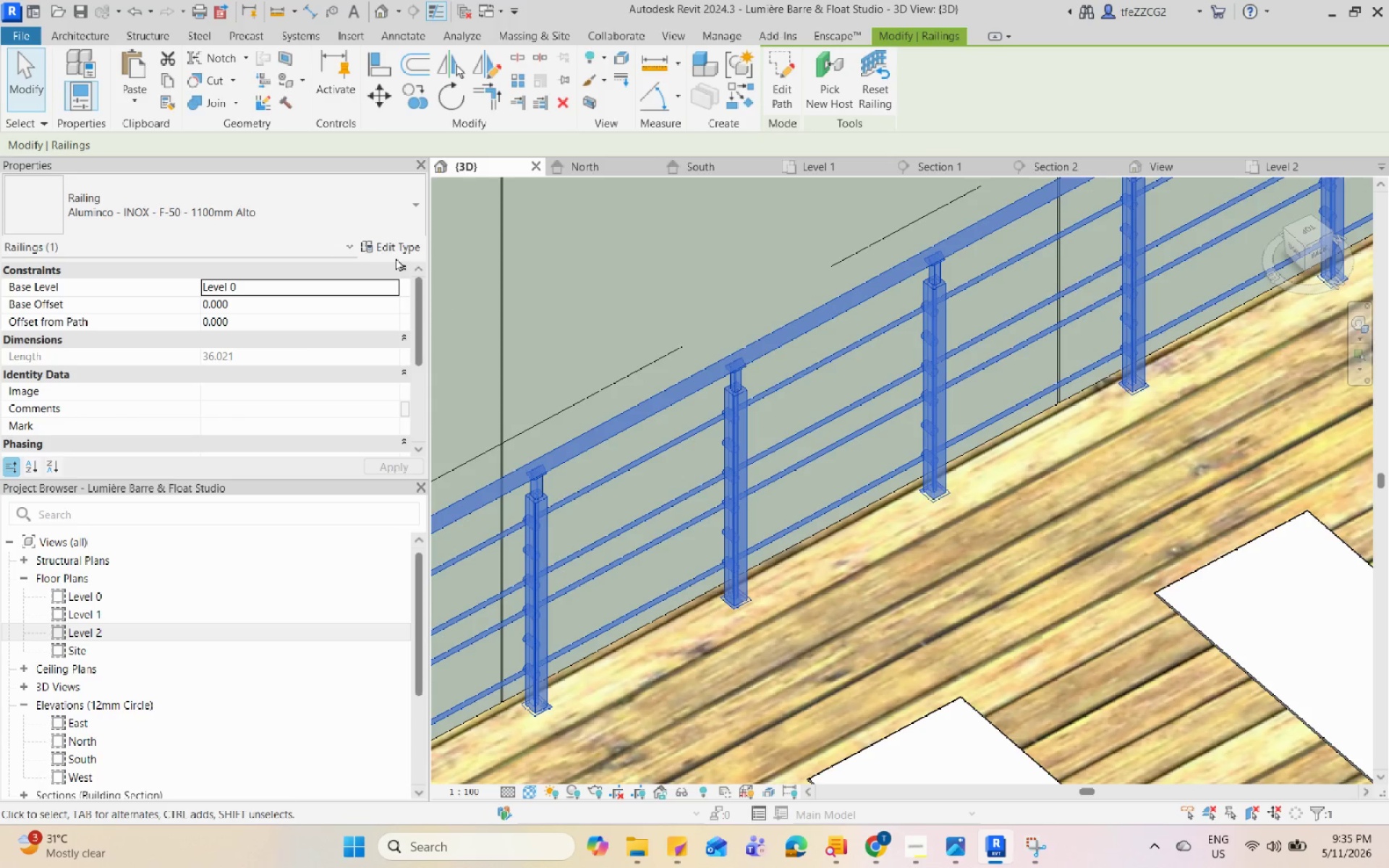 
left_click([388, 247])
 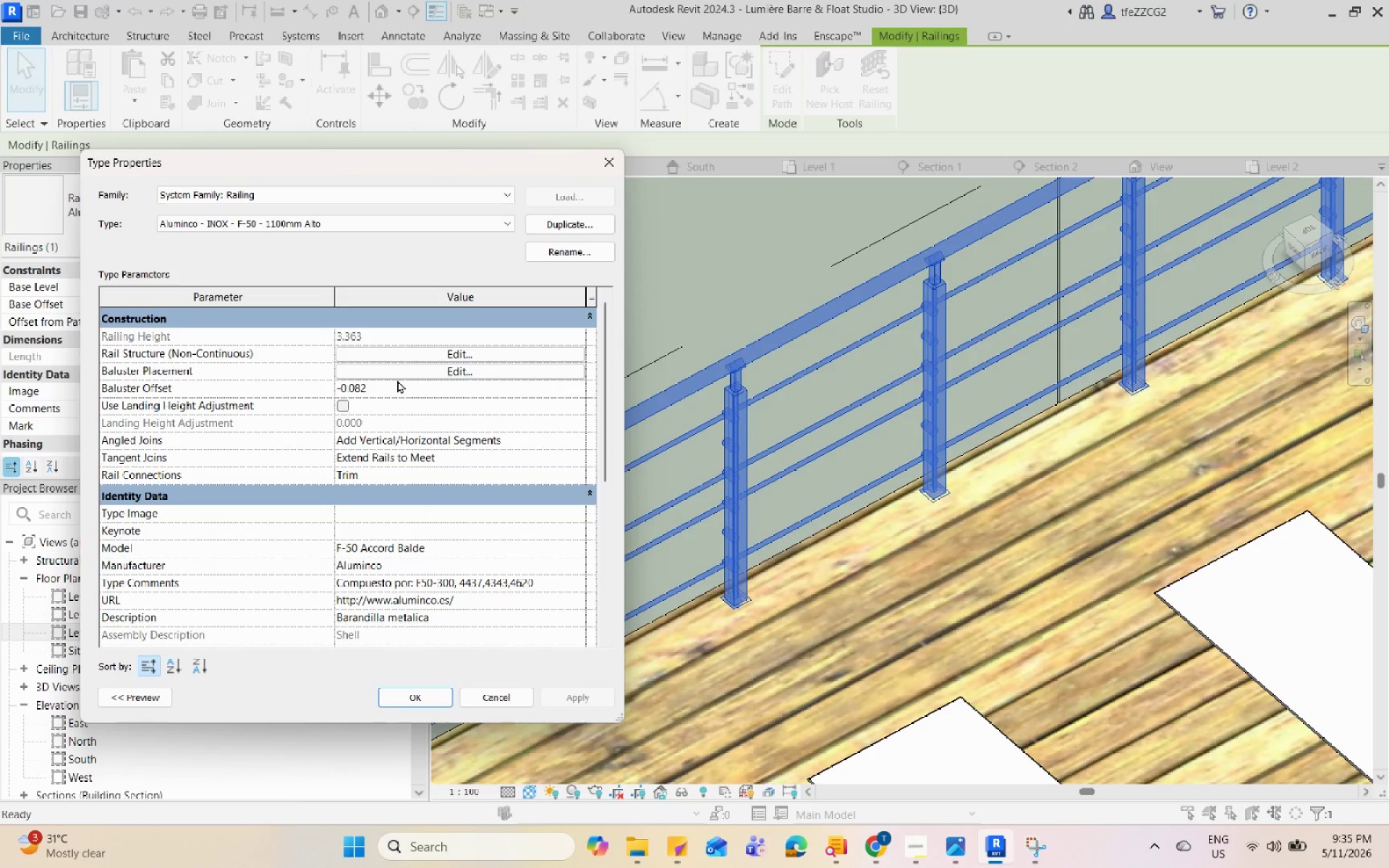 
left_click([397, 380])
 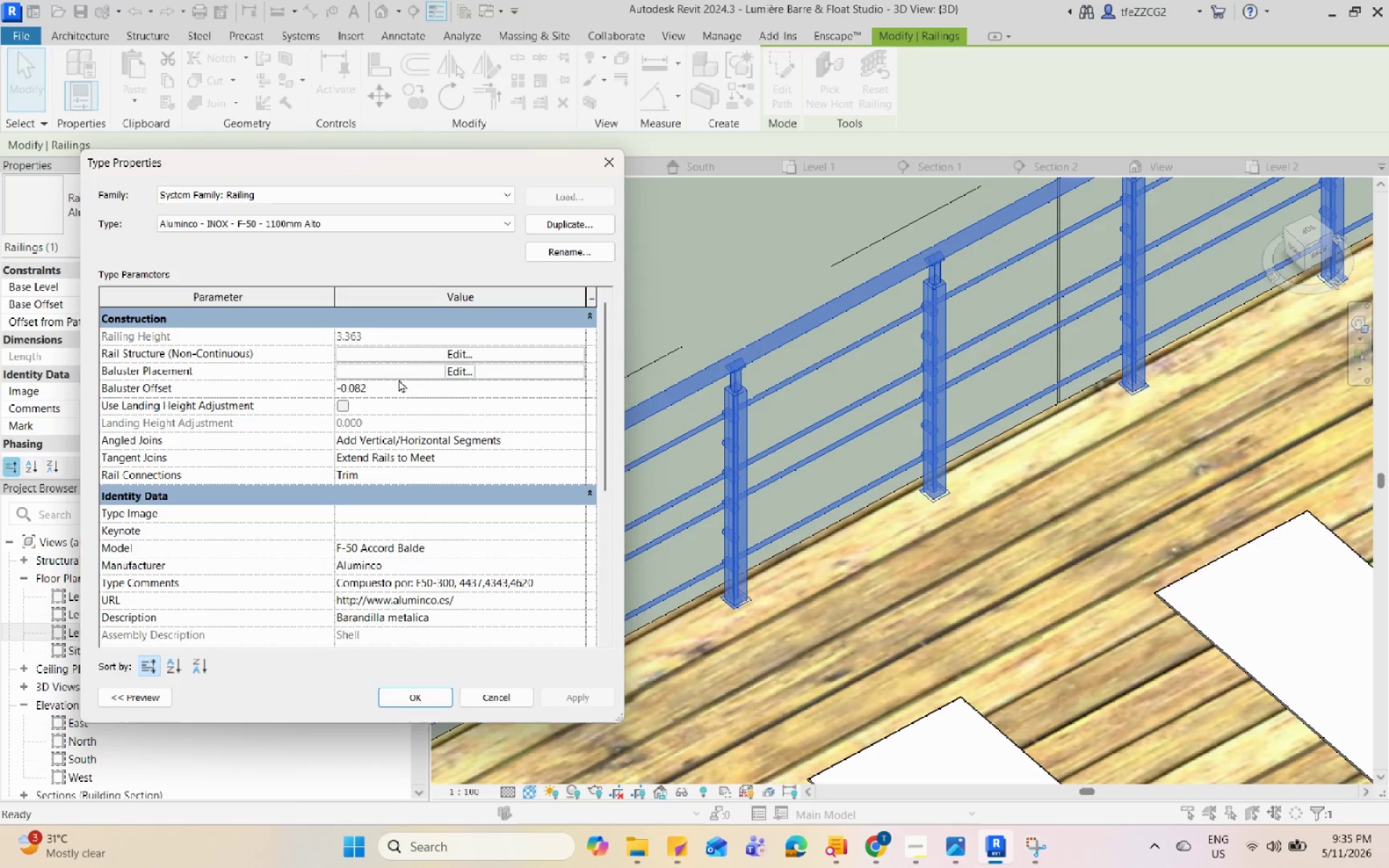 
left_click([412, 367])
 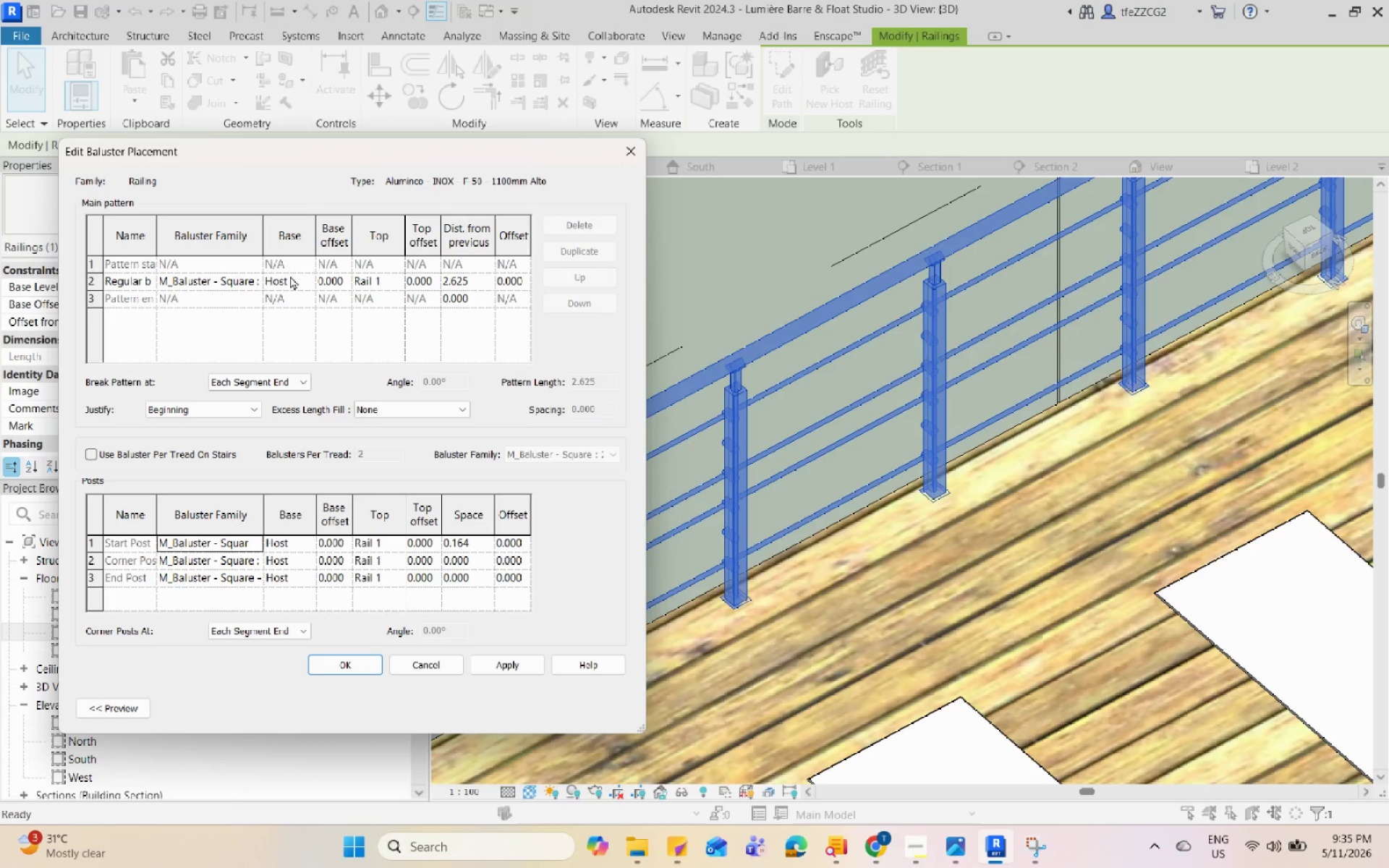 
left_click([444, 280])
 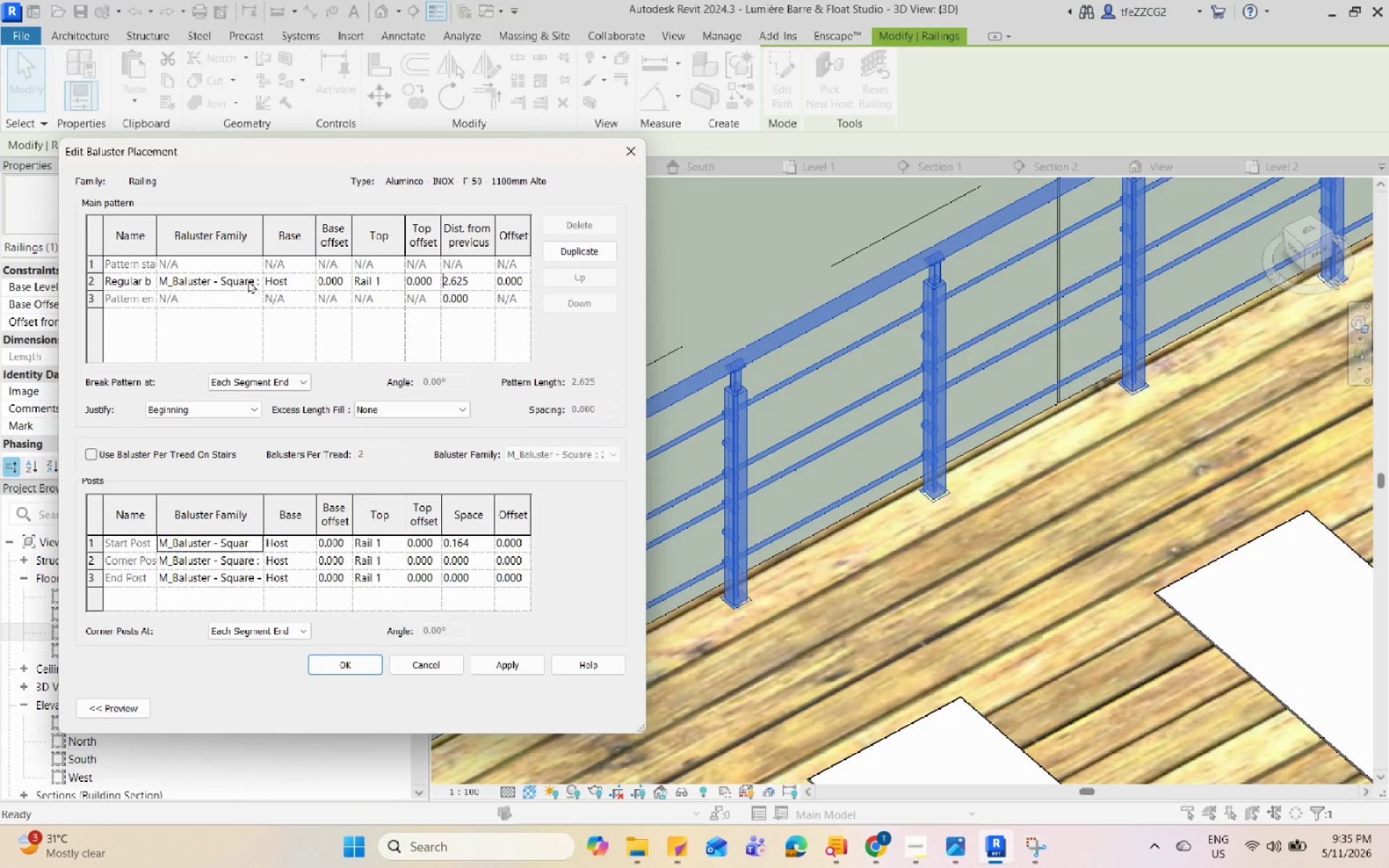 
left_click([241, 278])
 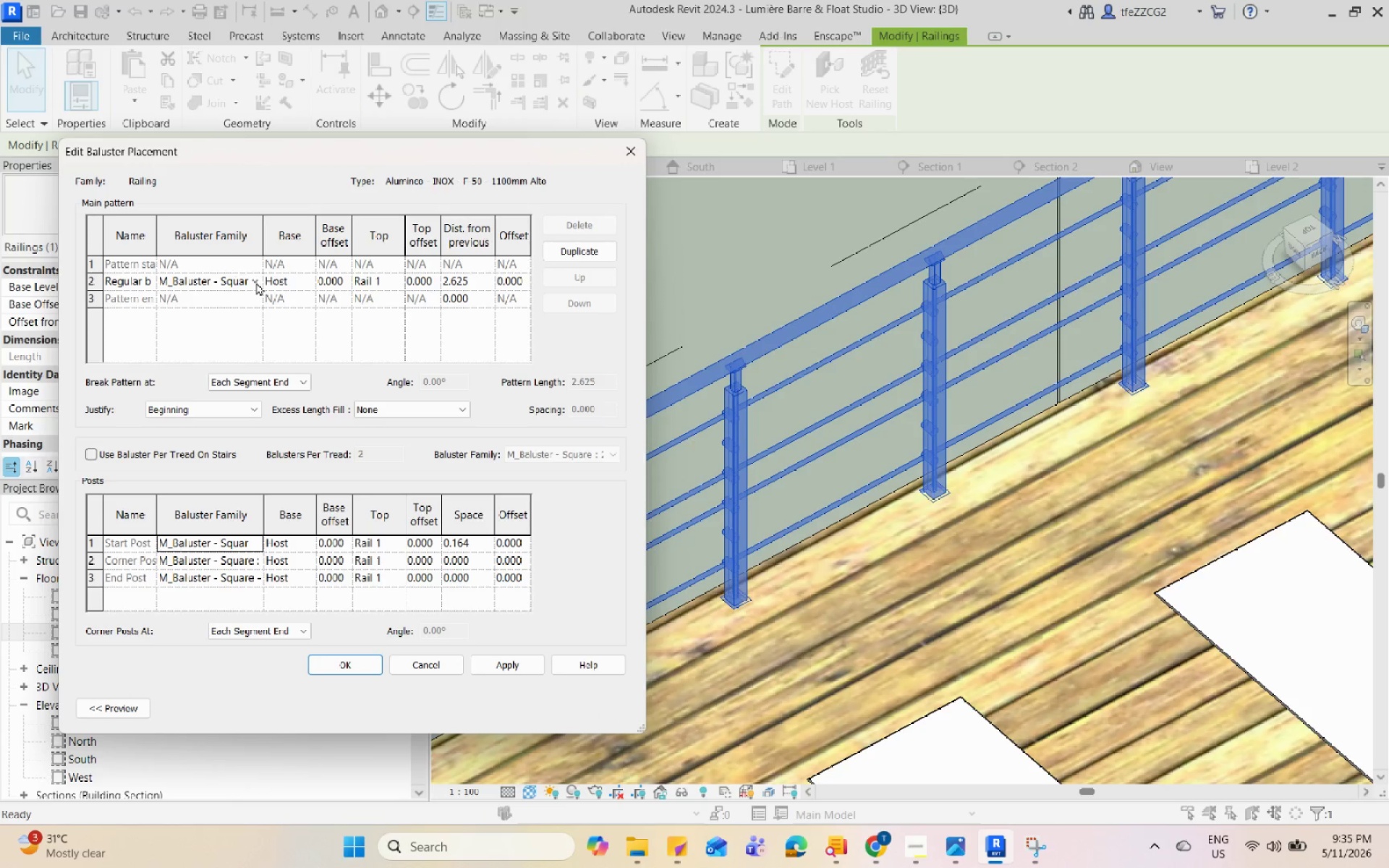 
left_click([256, 282])
 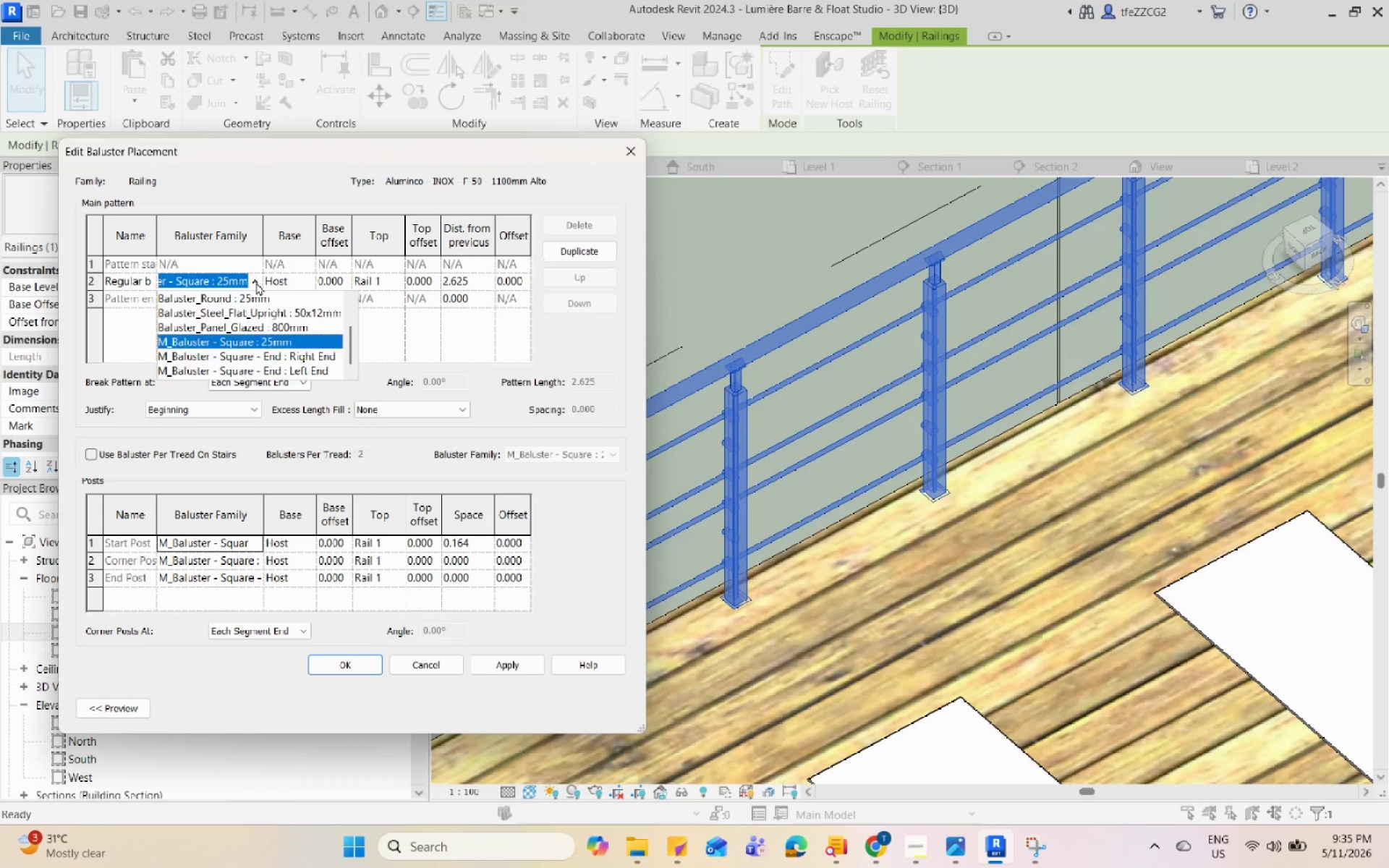 
left_click([256, 282])
 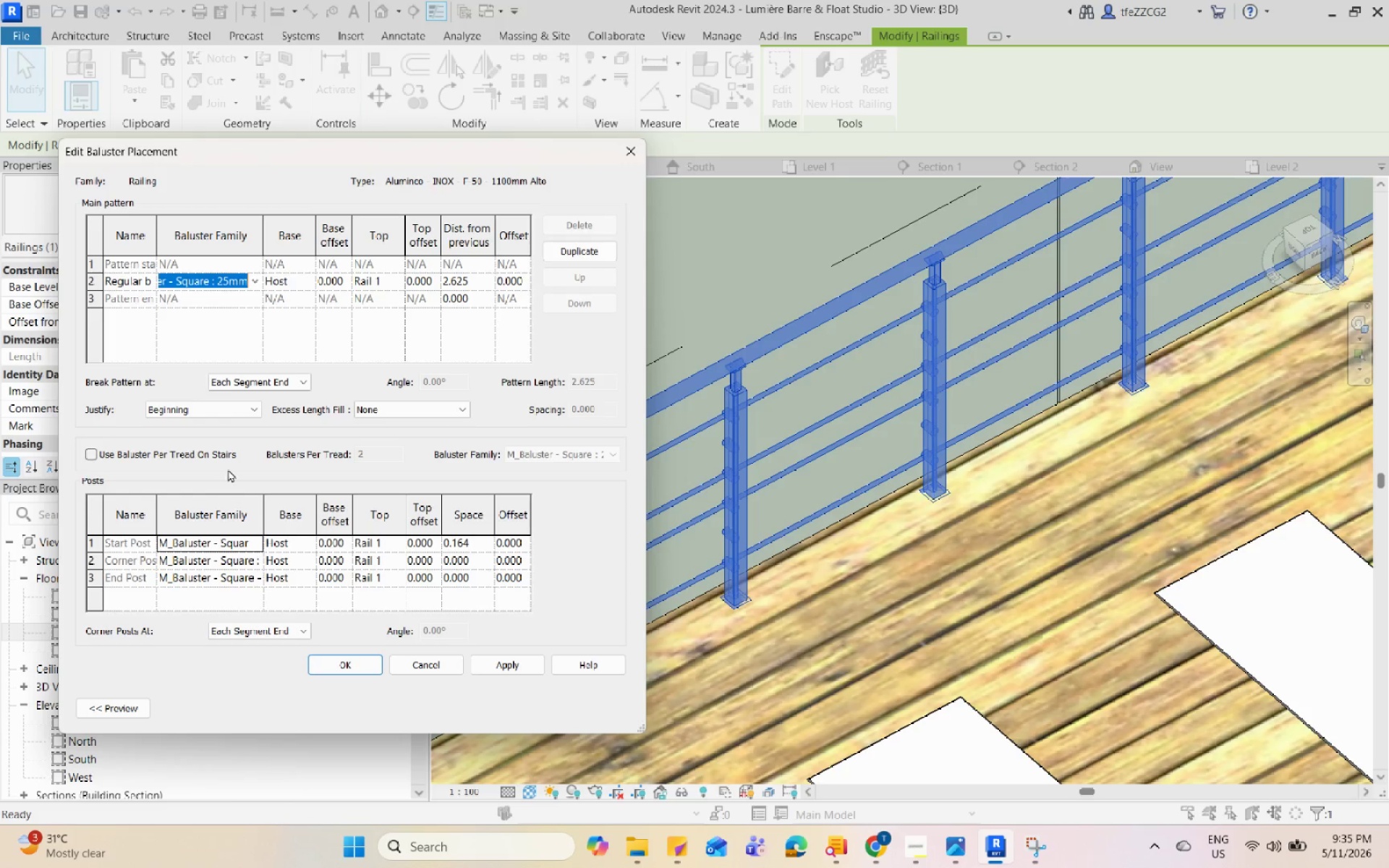 
left_click([190, 362])
 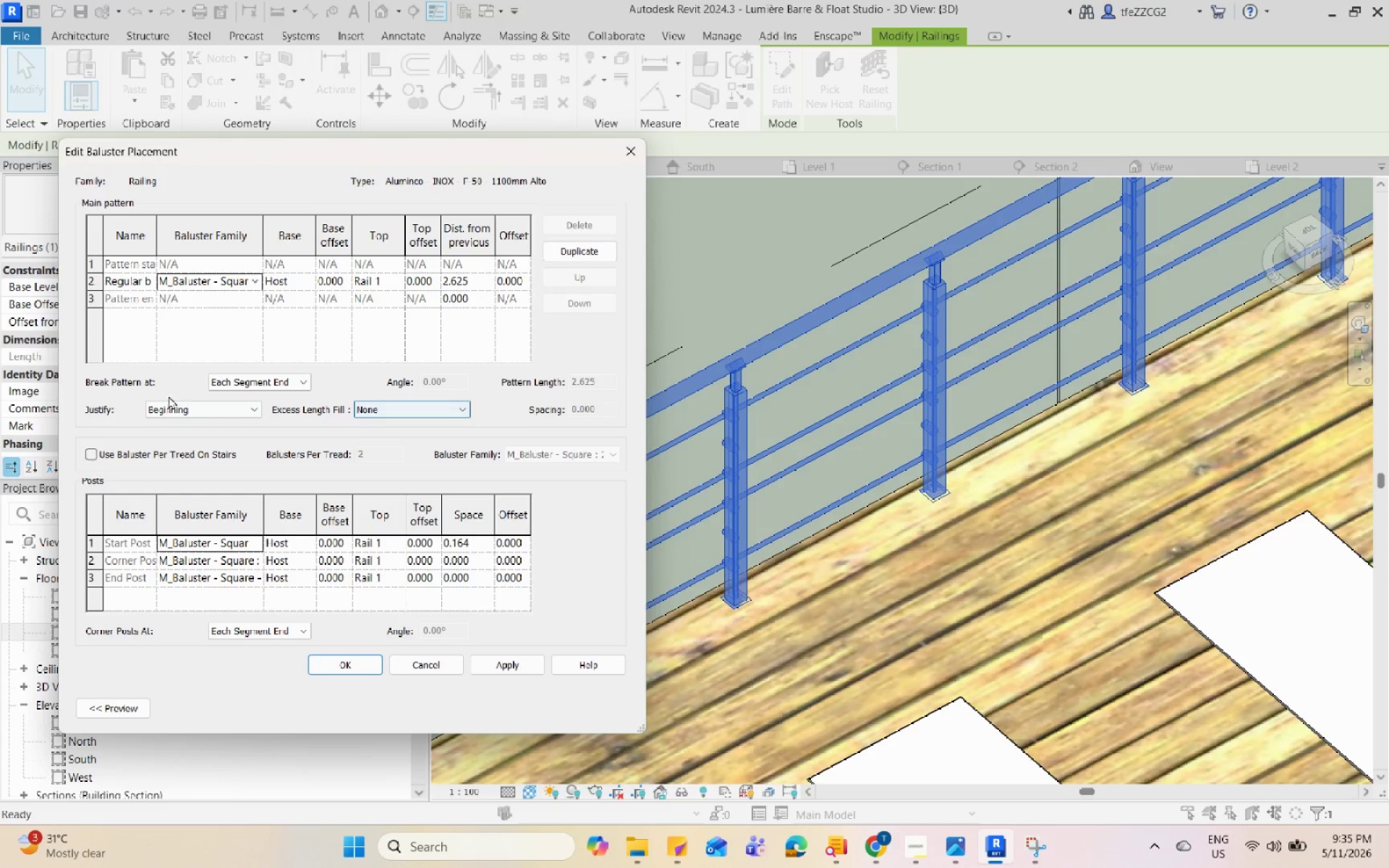 
wait(5.78)
 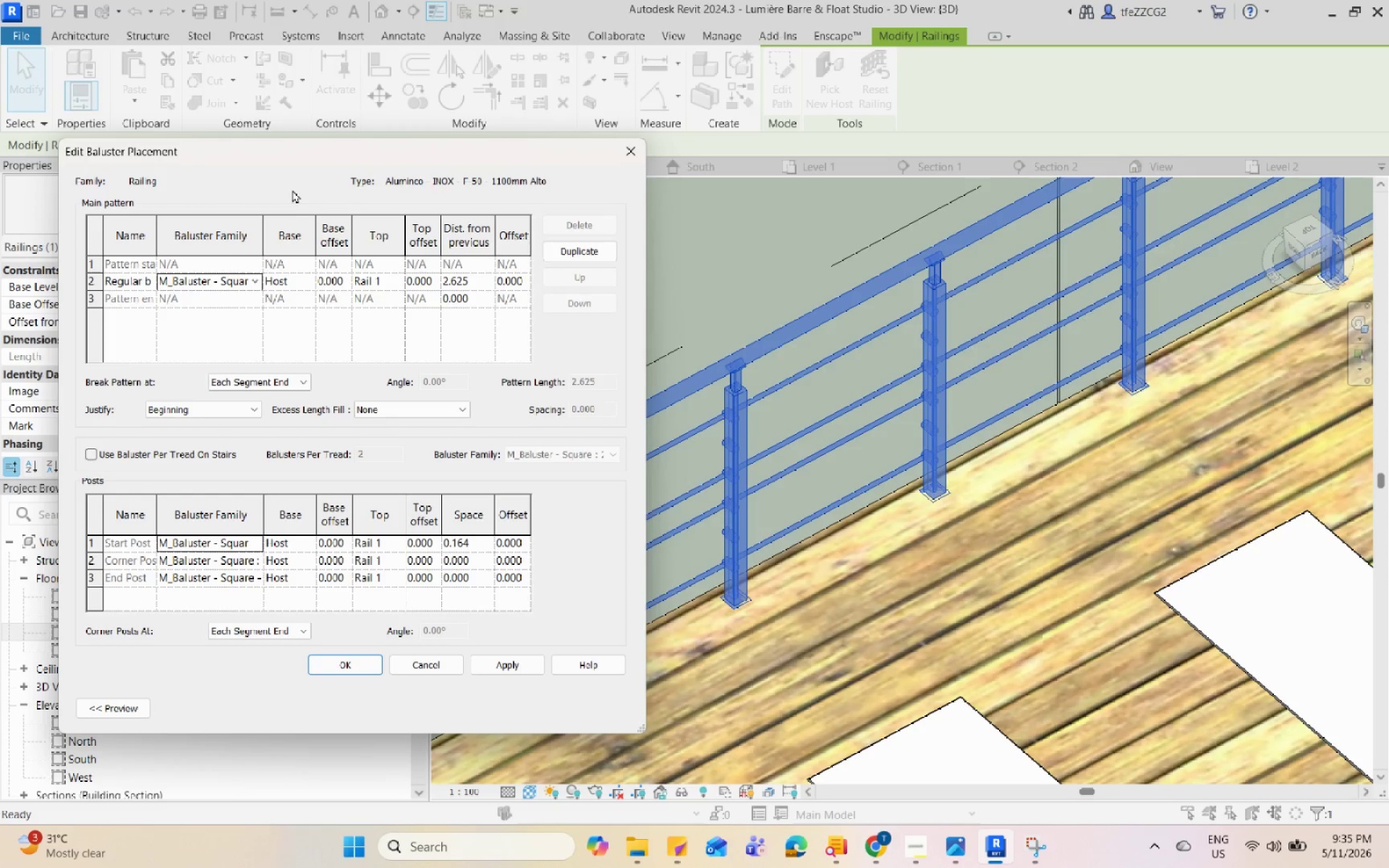 
left_click([123, 710])
 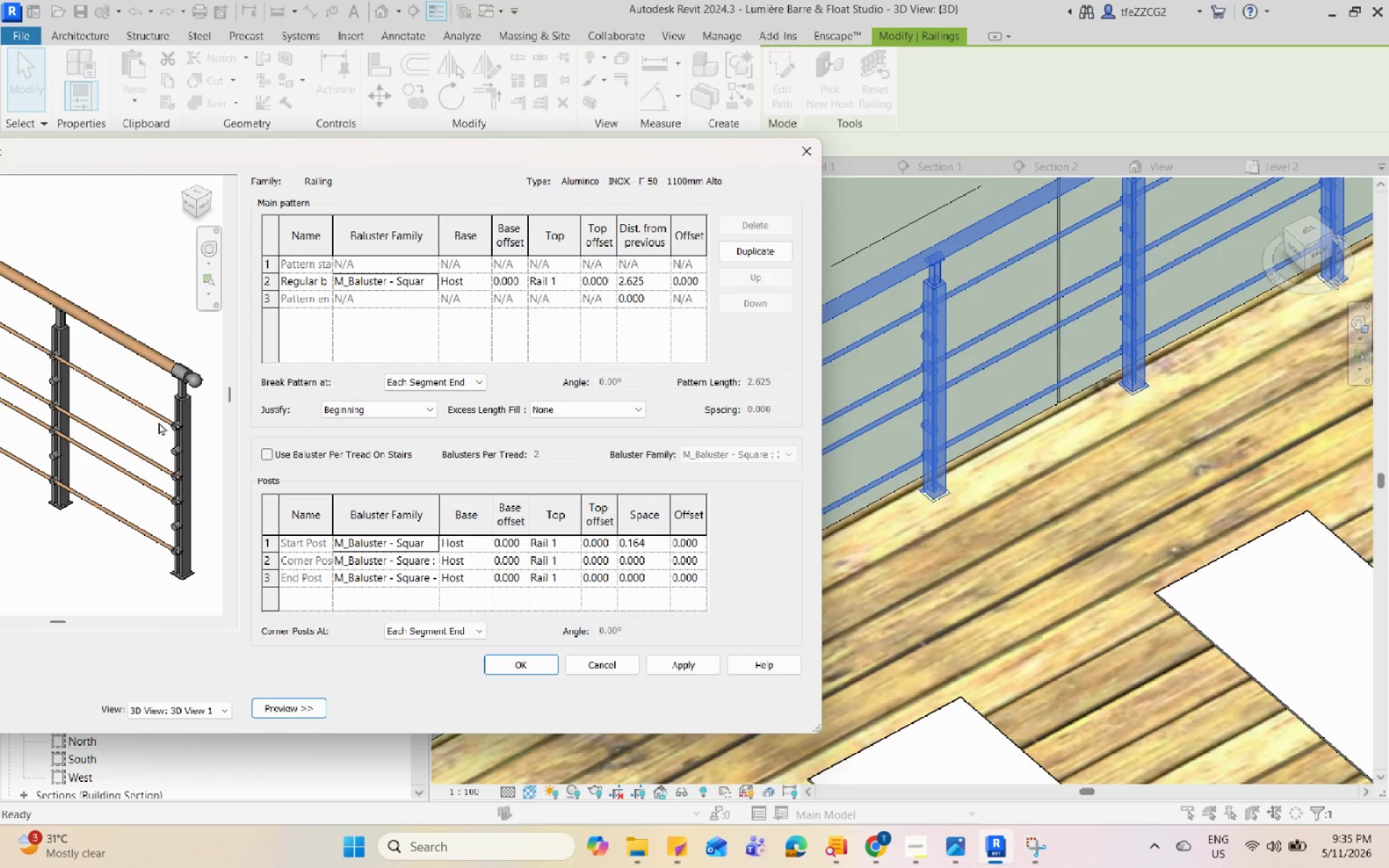 
left_click([171, 405])
 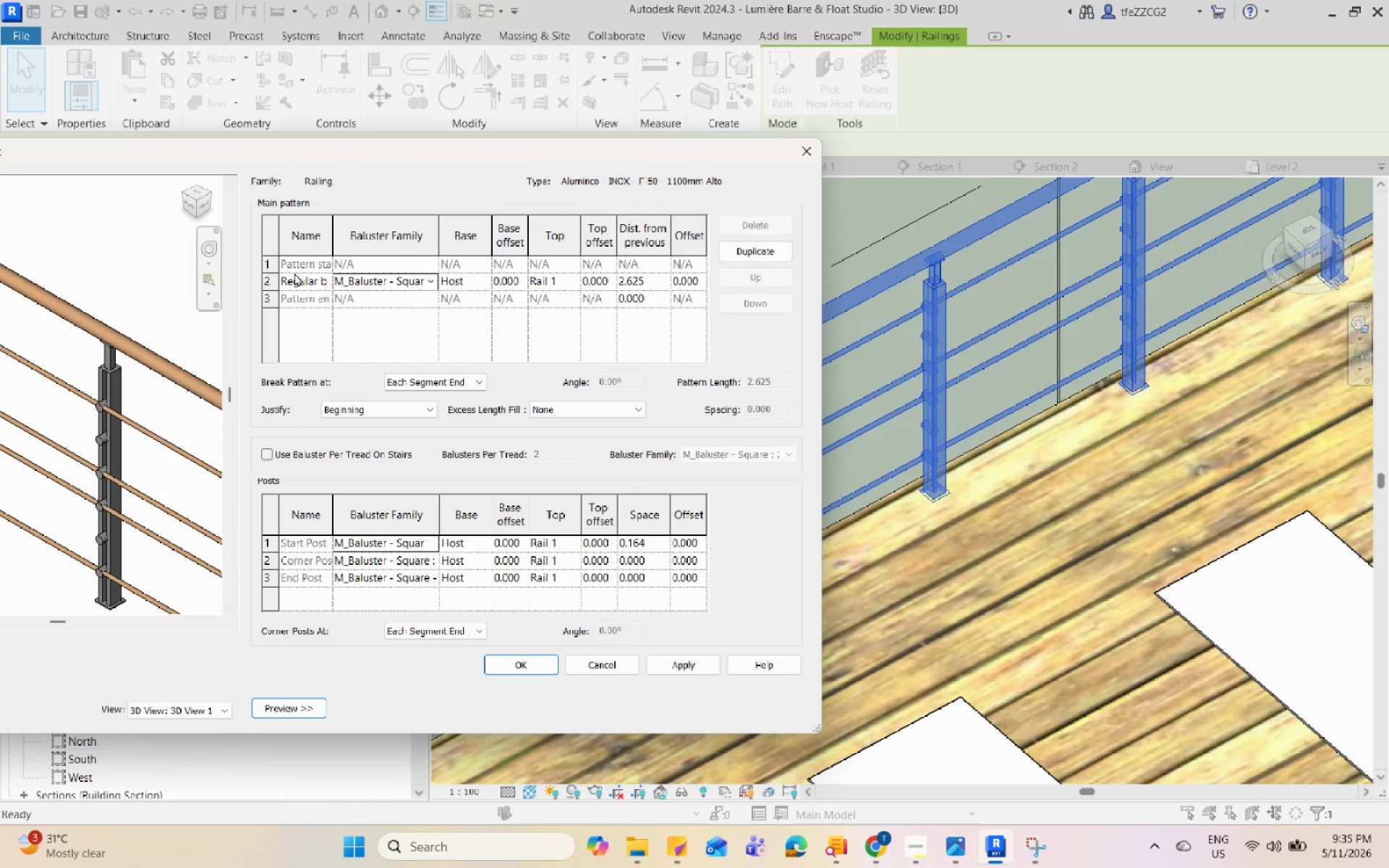 
scroll: coordinate [149, 462], scroll_direction: up, amount: 2.0
 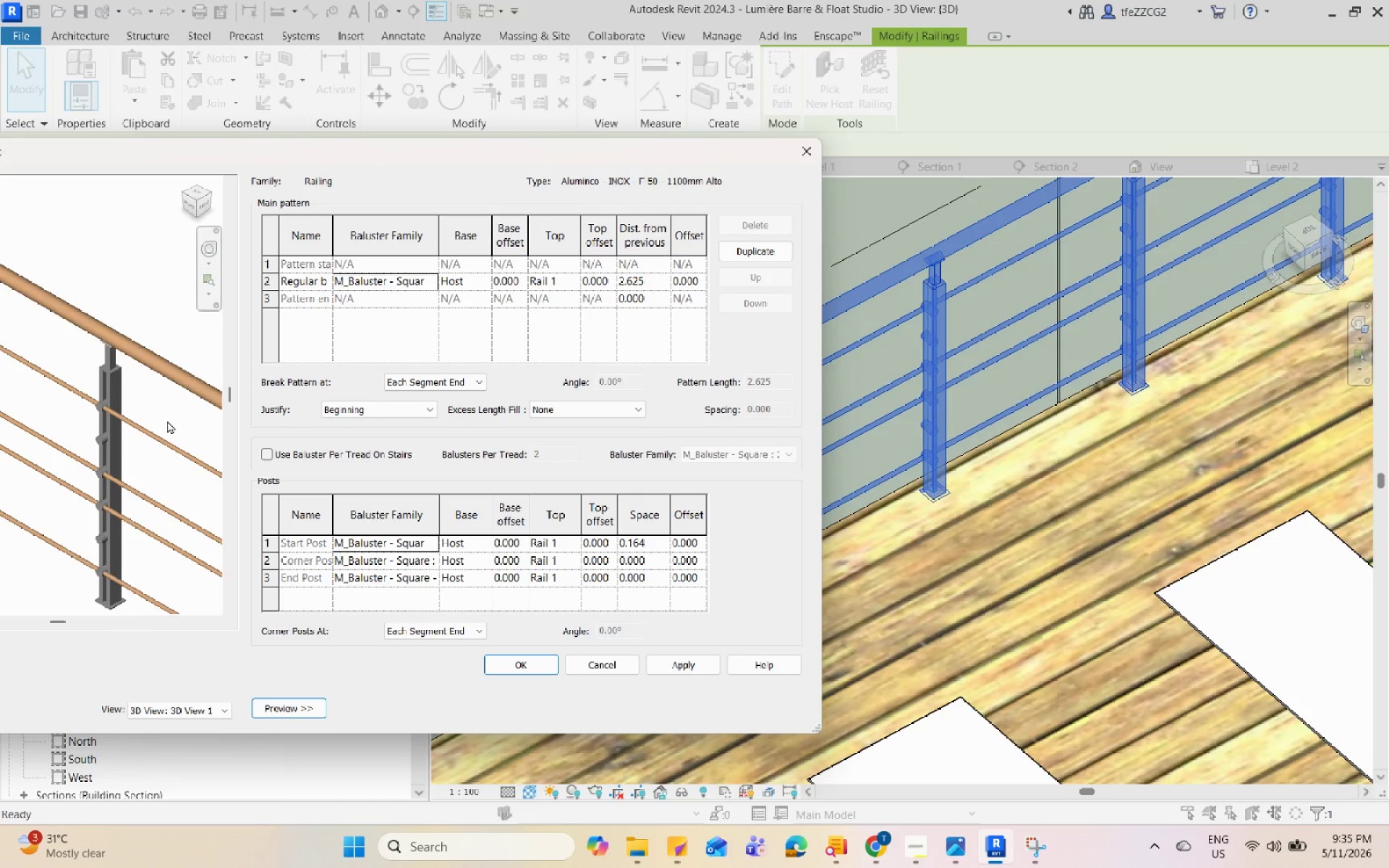 
double_click([307, 278])
 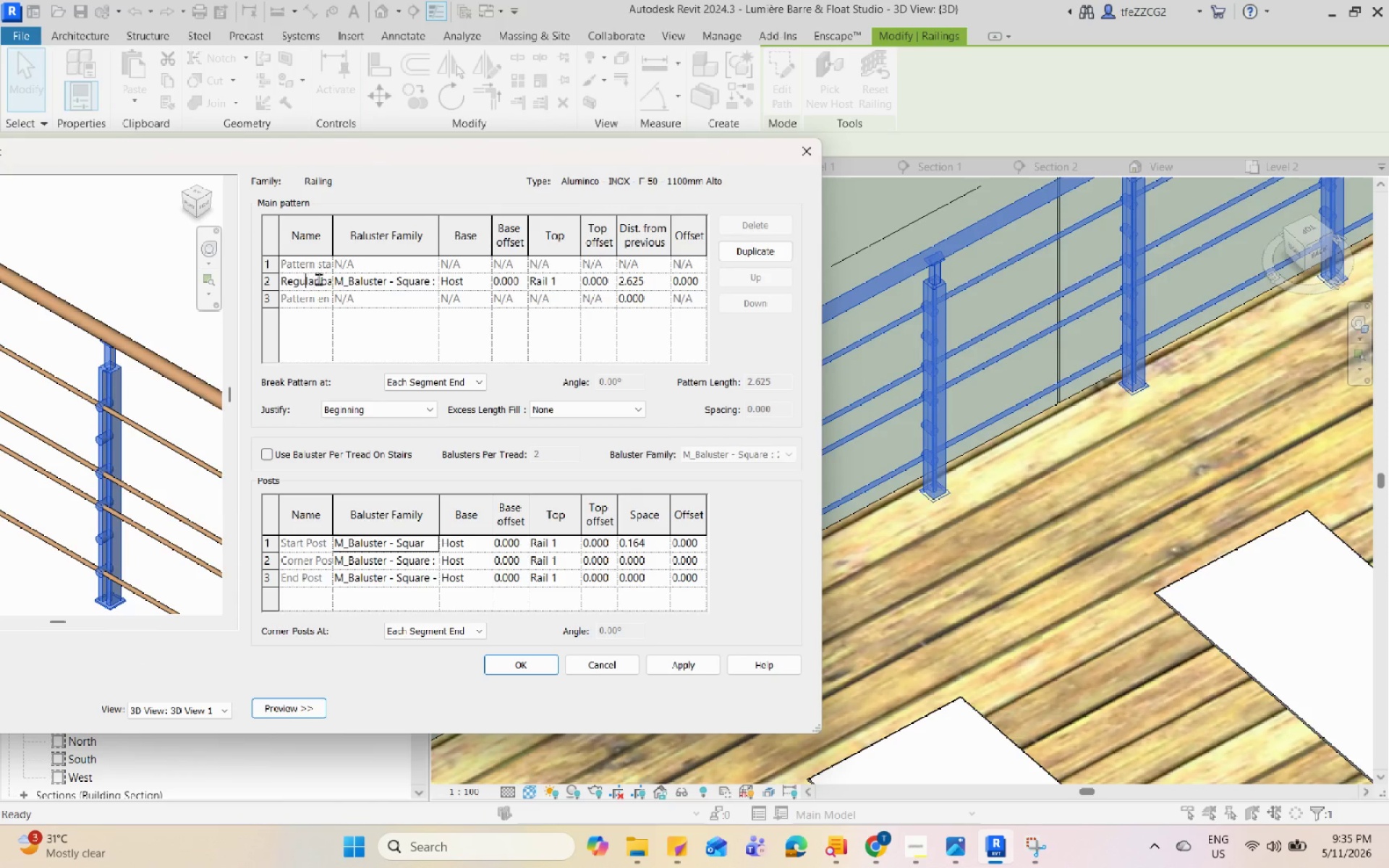 
left_click([323, 280])
 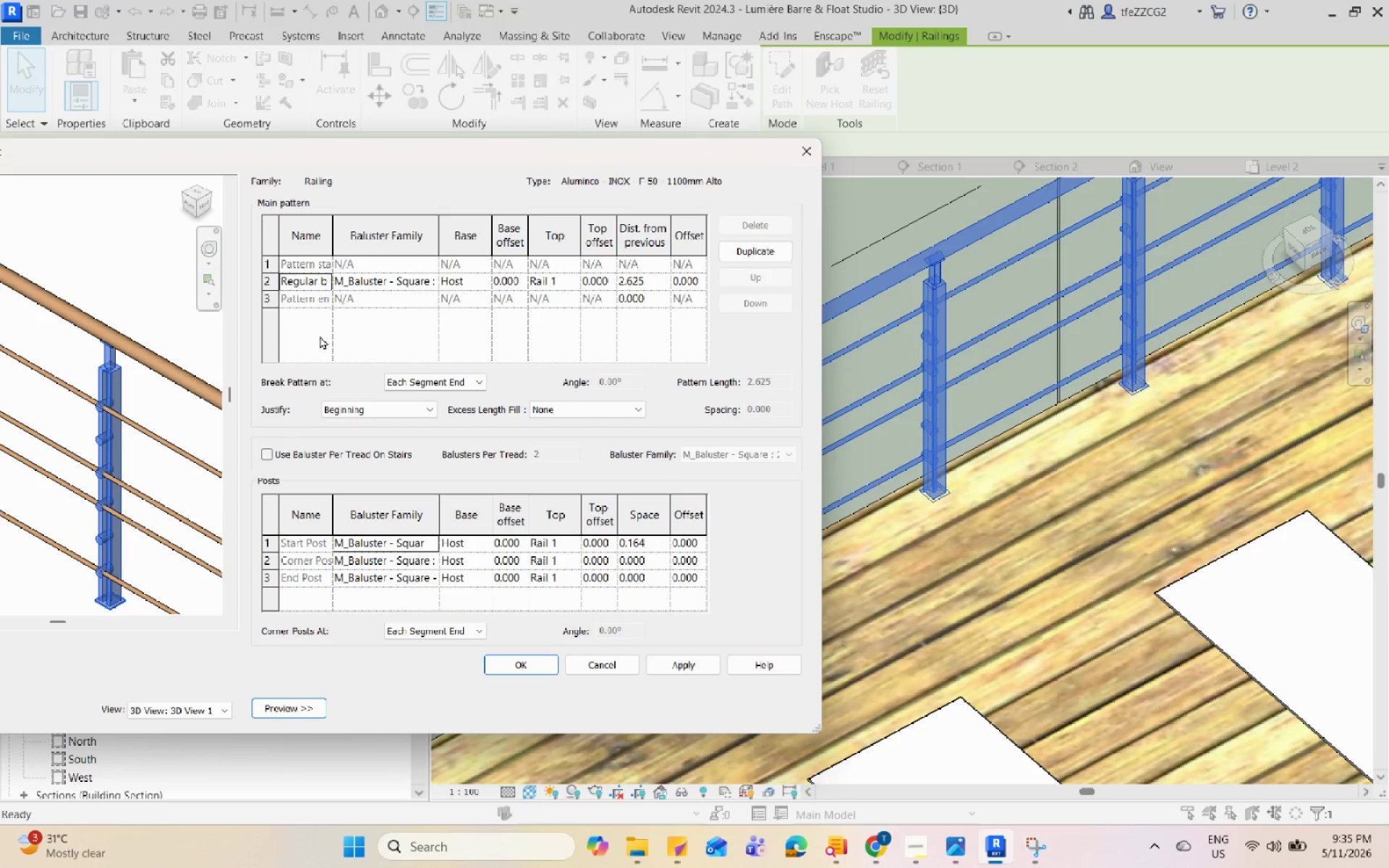 
double_click([309, 278])
 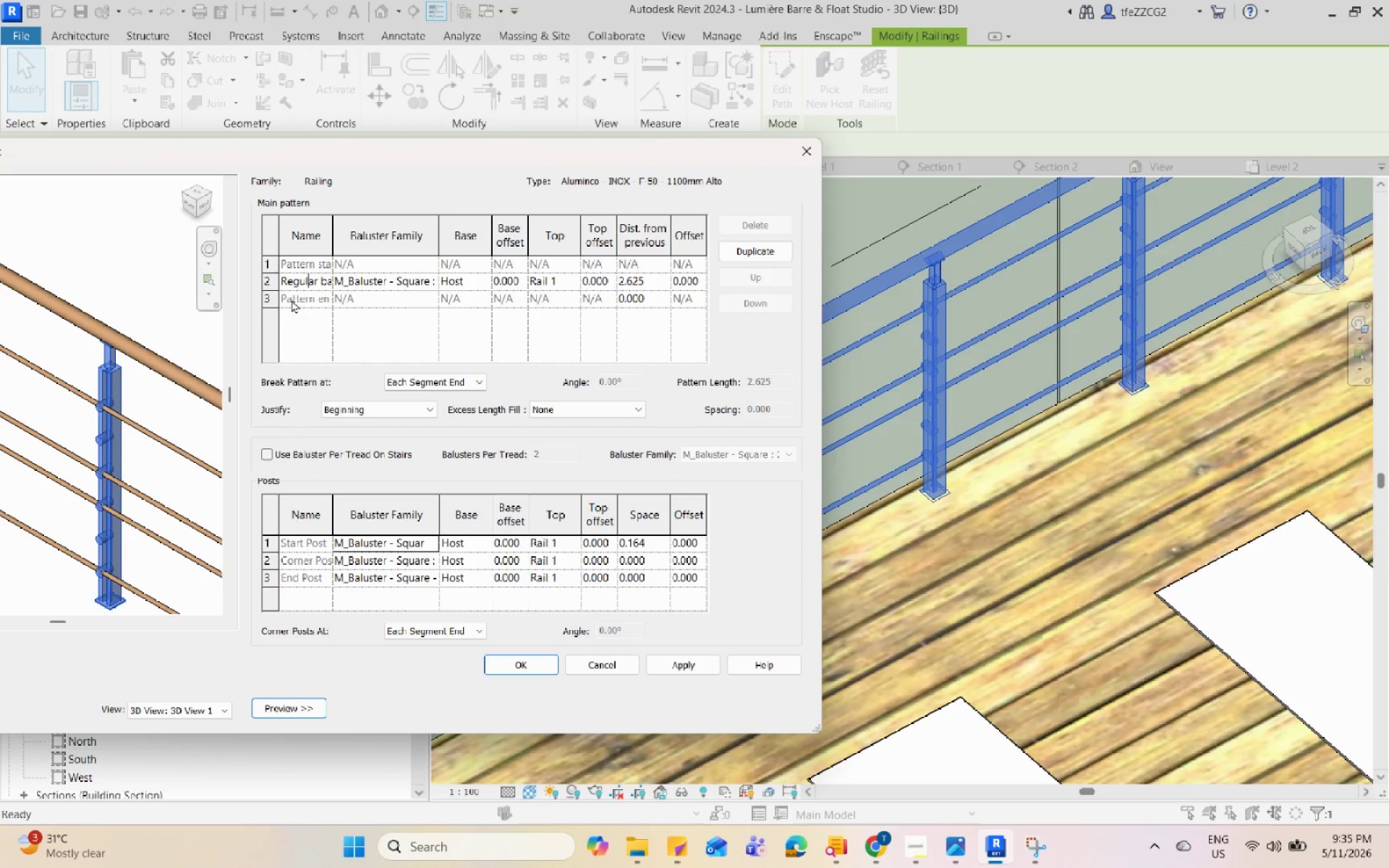 
triple_click([303, 297])
 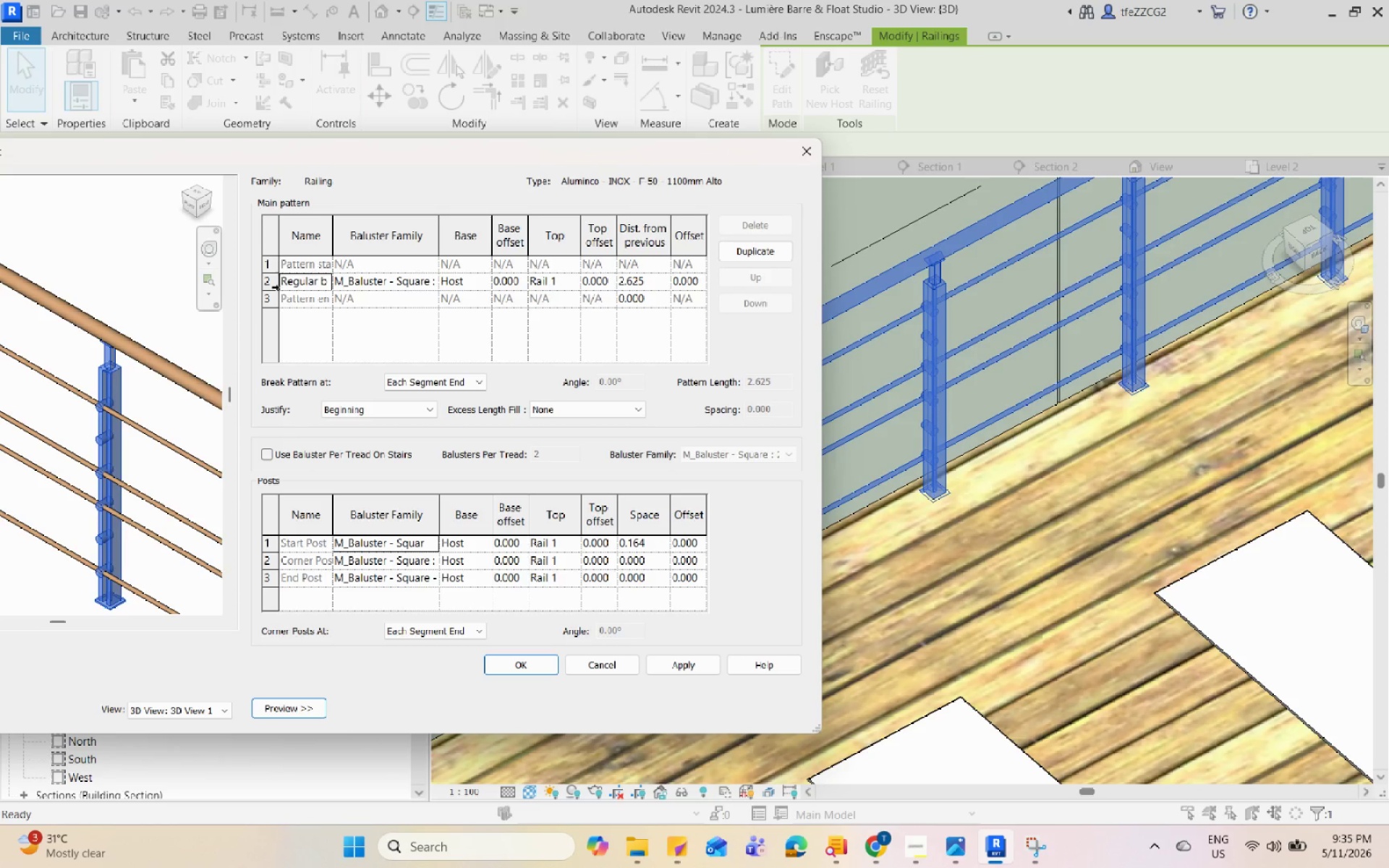 
left_click([266, 283])
 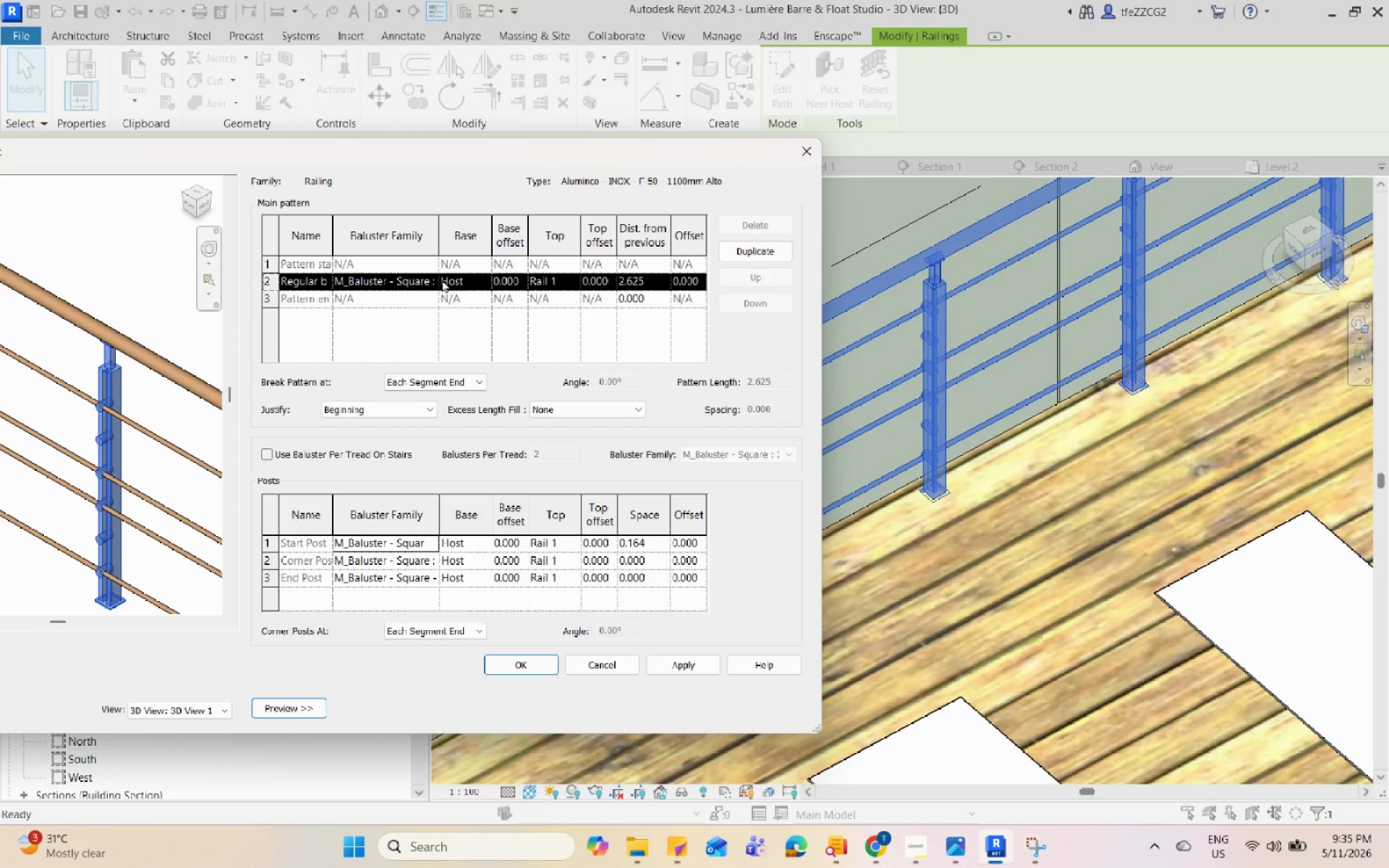 
double_click([429, 289])
 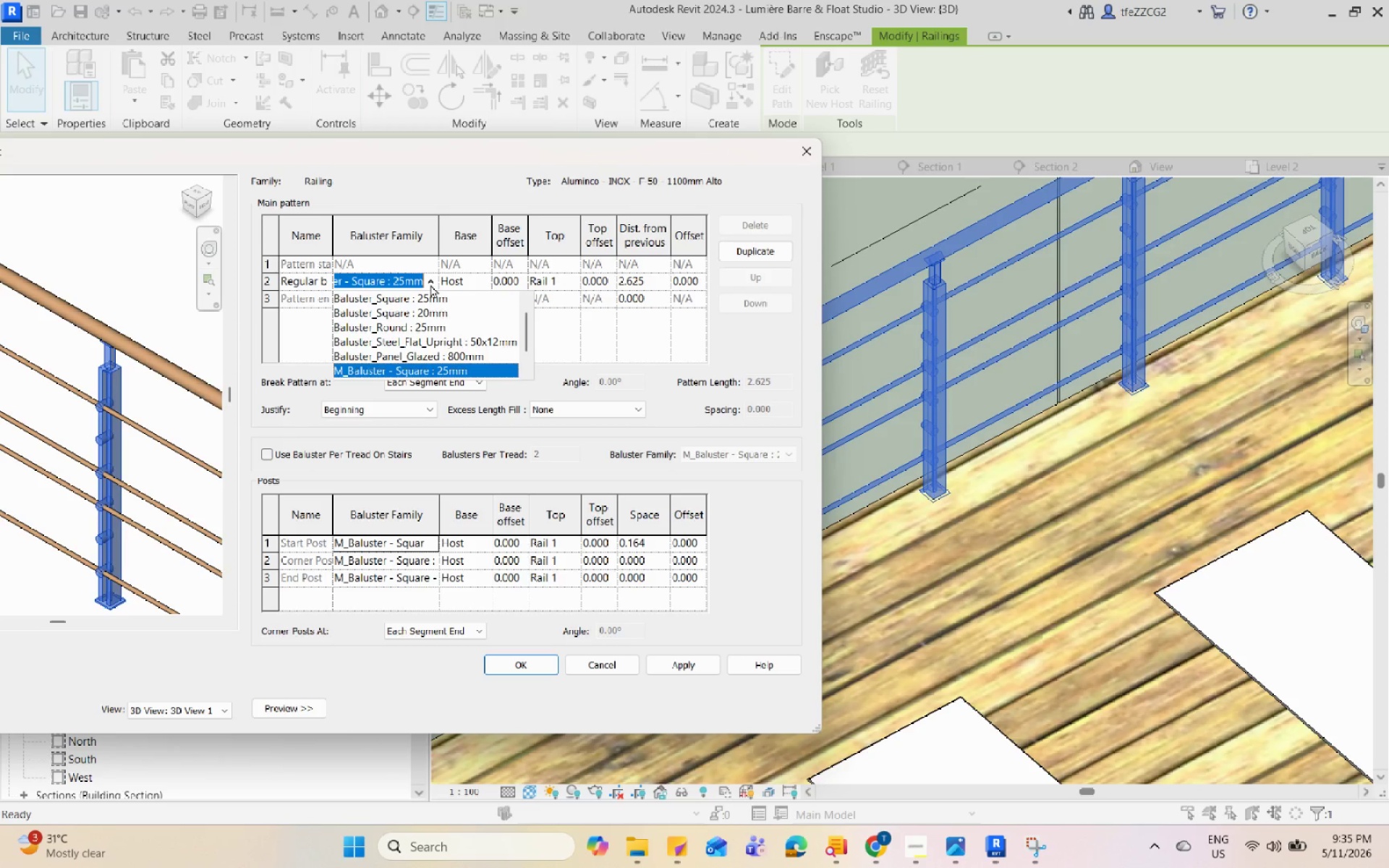 
triple_click([430, 284])
 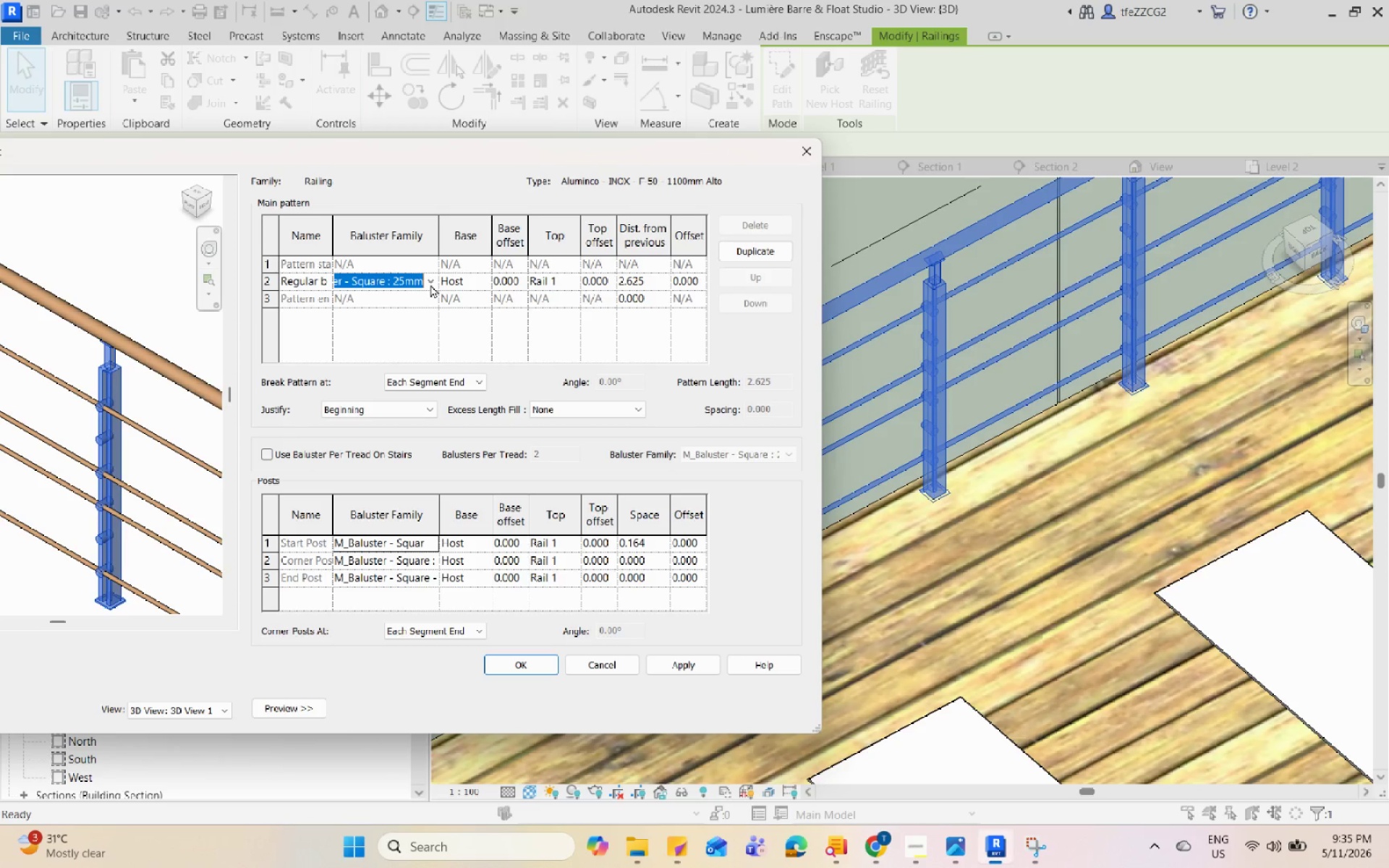 
triple_click([430, 284])
 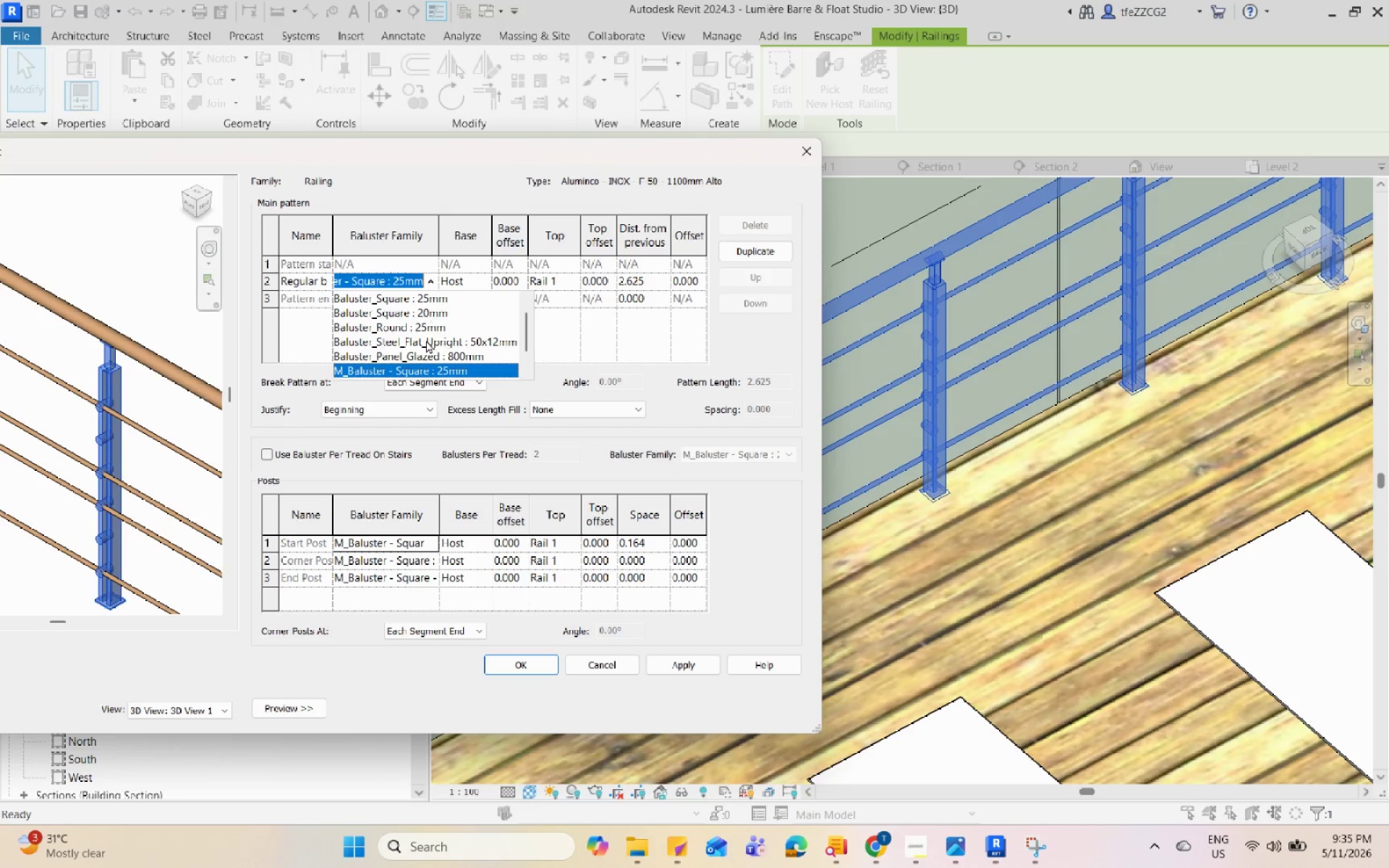 
scroll: coordinate [426, 340], scroll_direction: down, amount: 4.0
 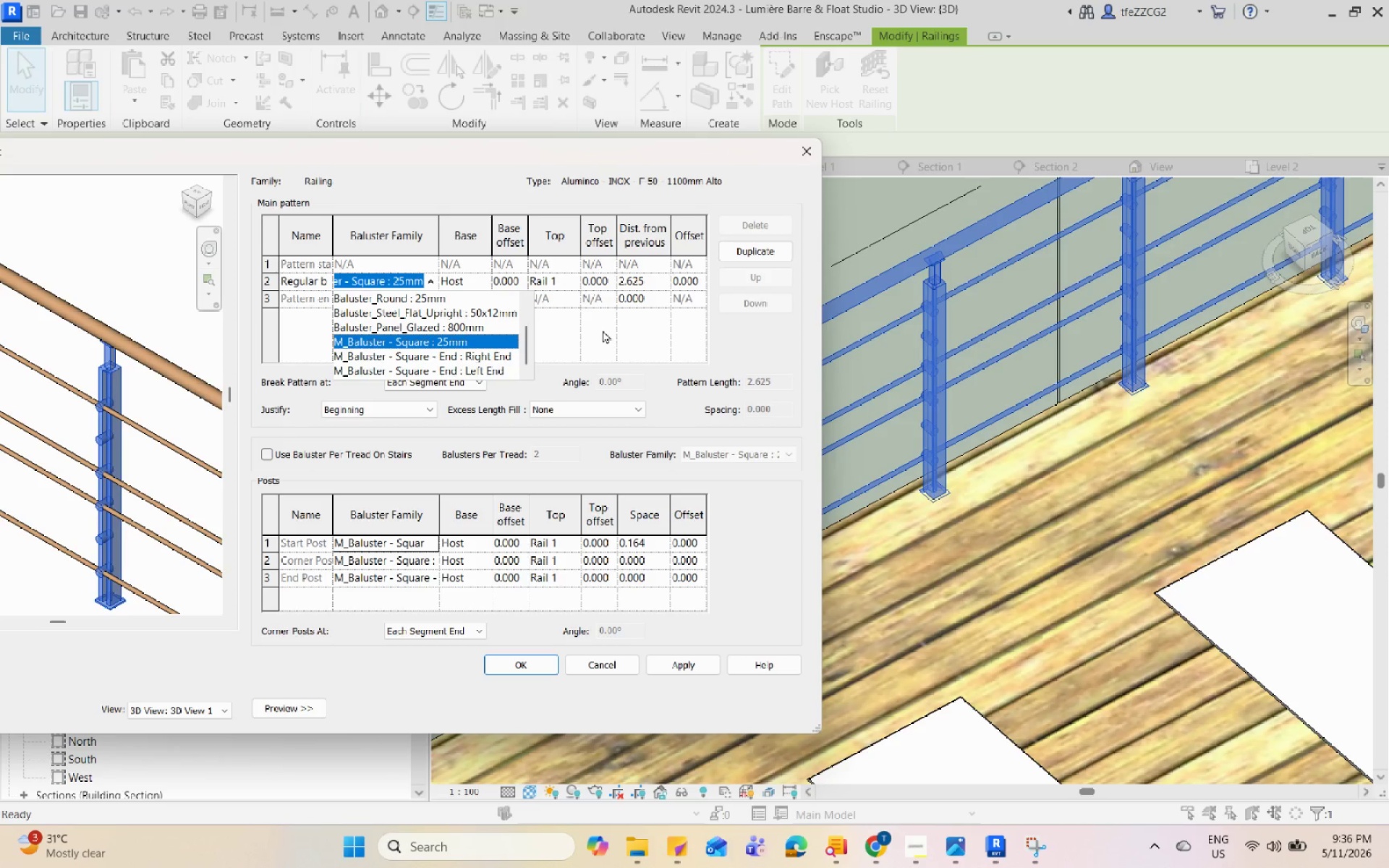 
key(Escape)
 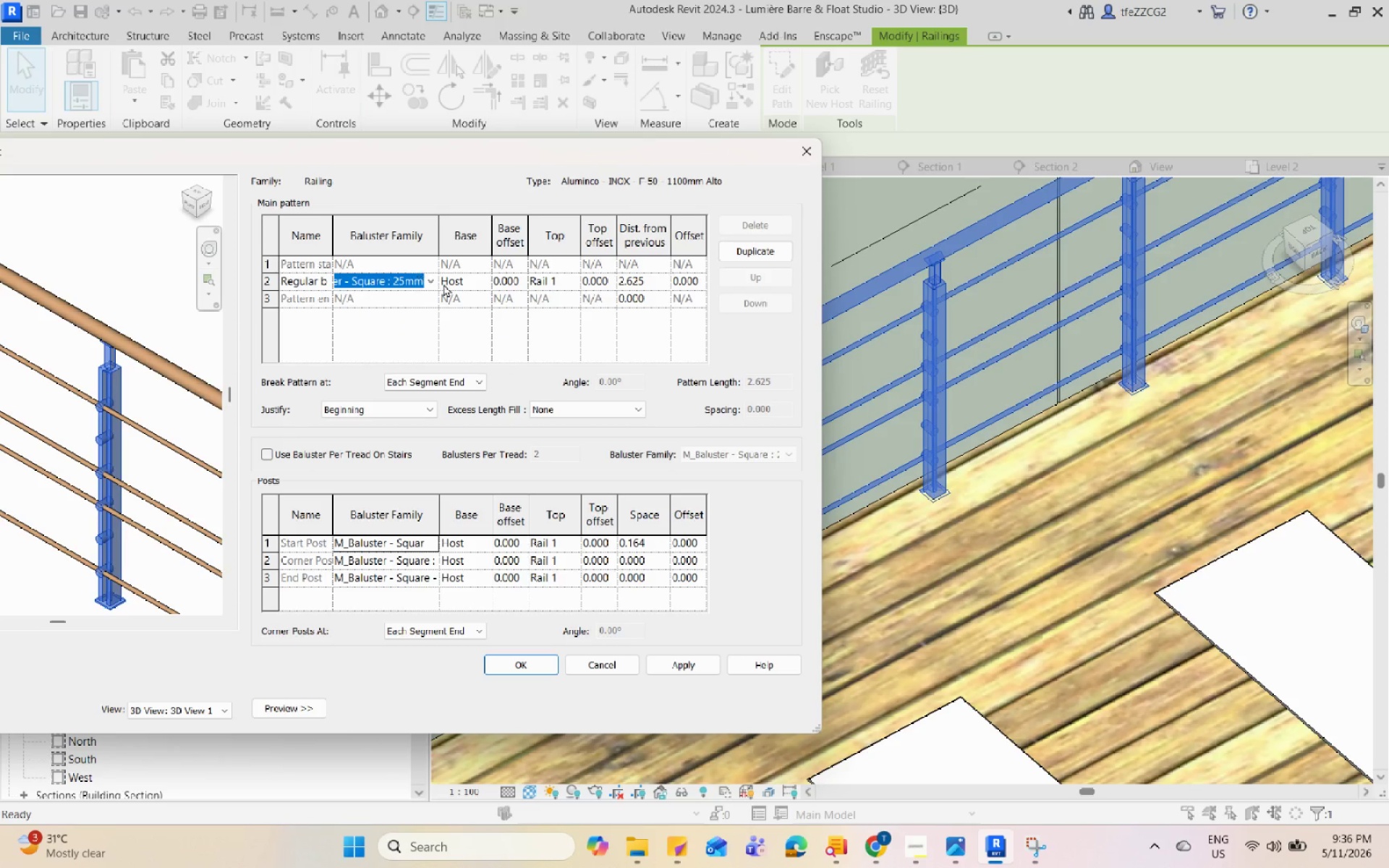 
left_click([433, 333])
 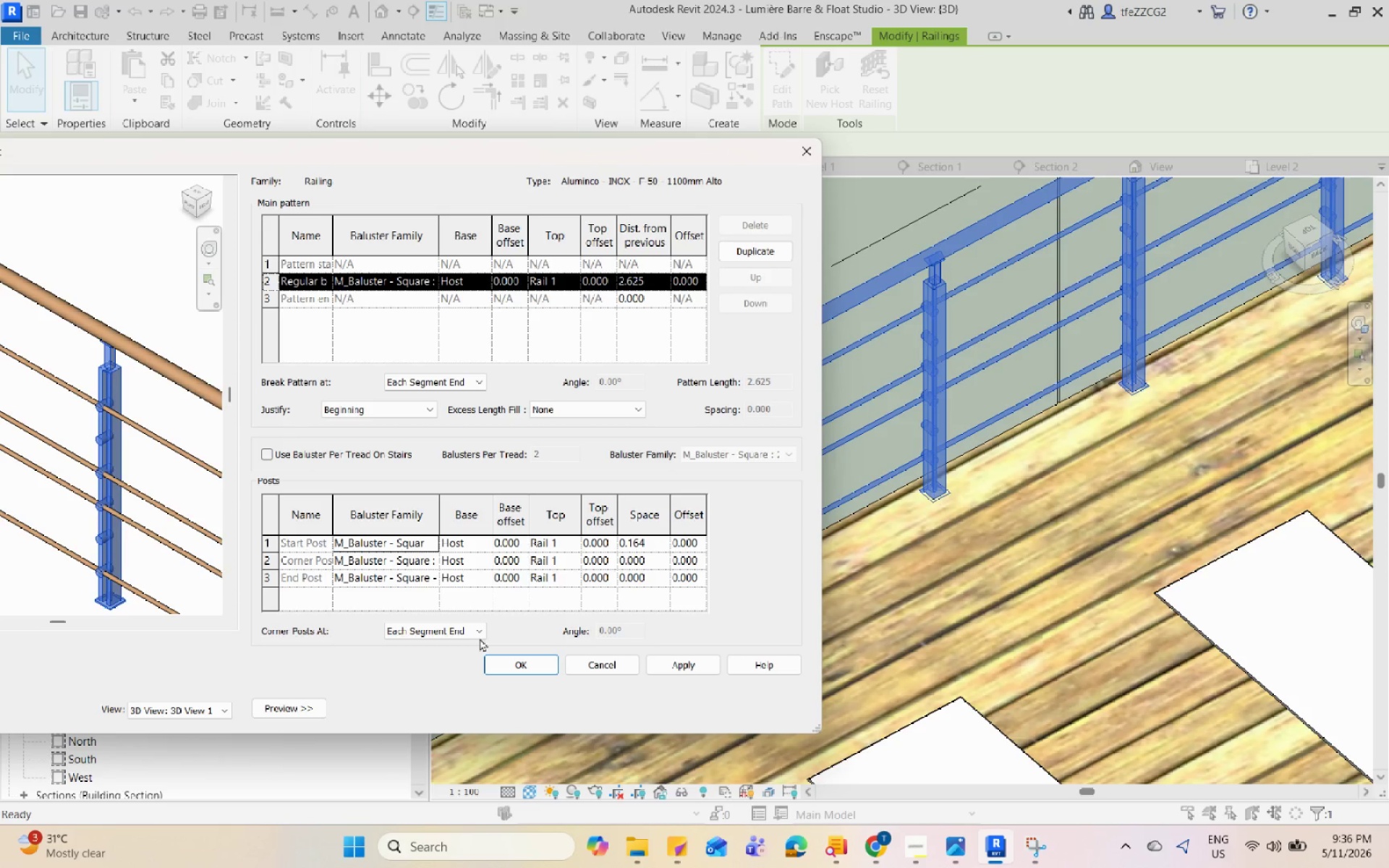 
left_click([208, 711])
 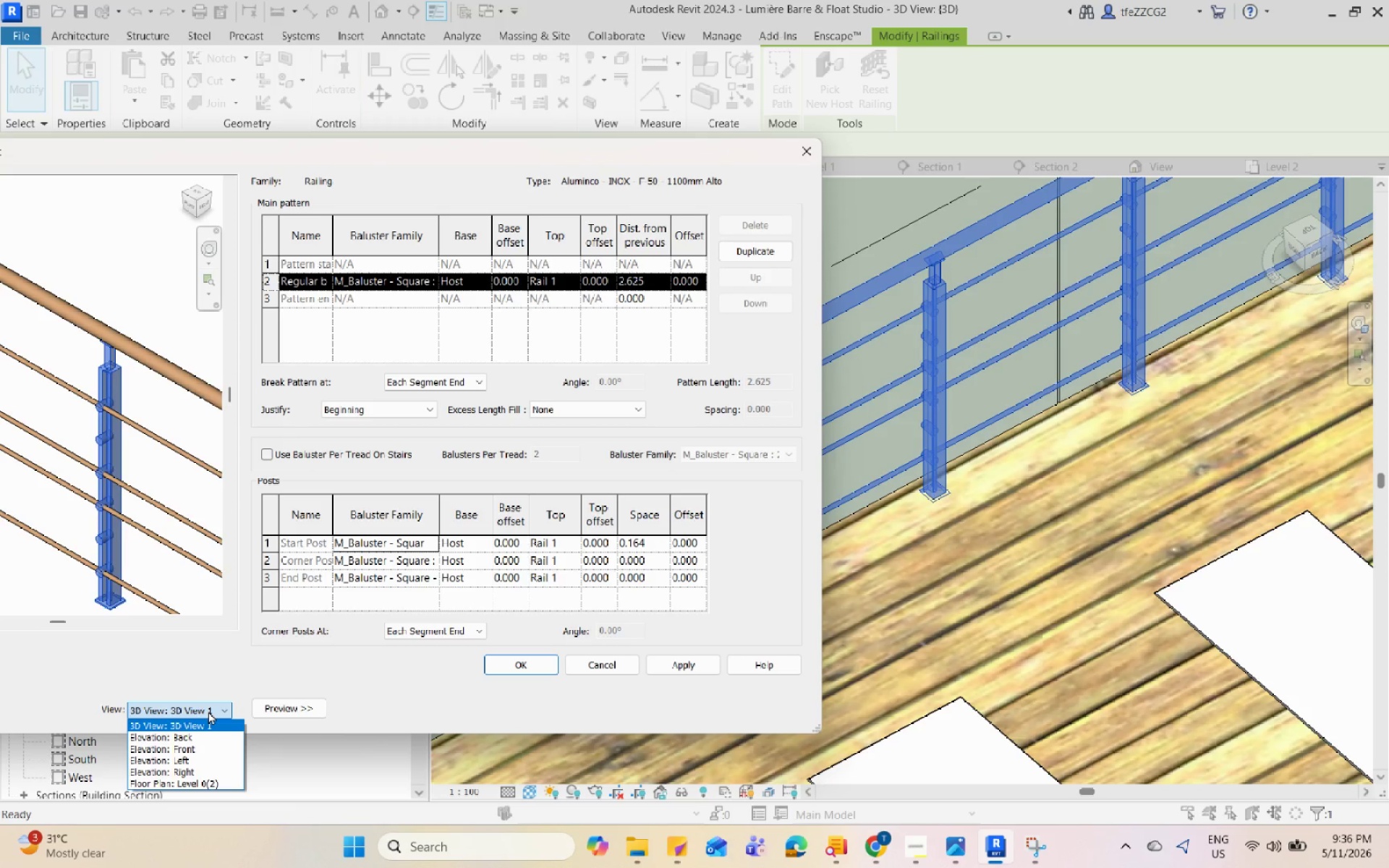 
left_click([208, 711])
 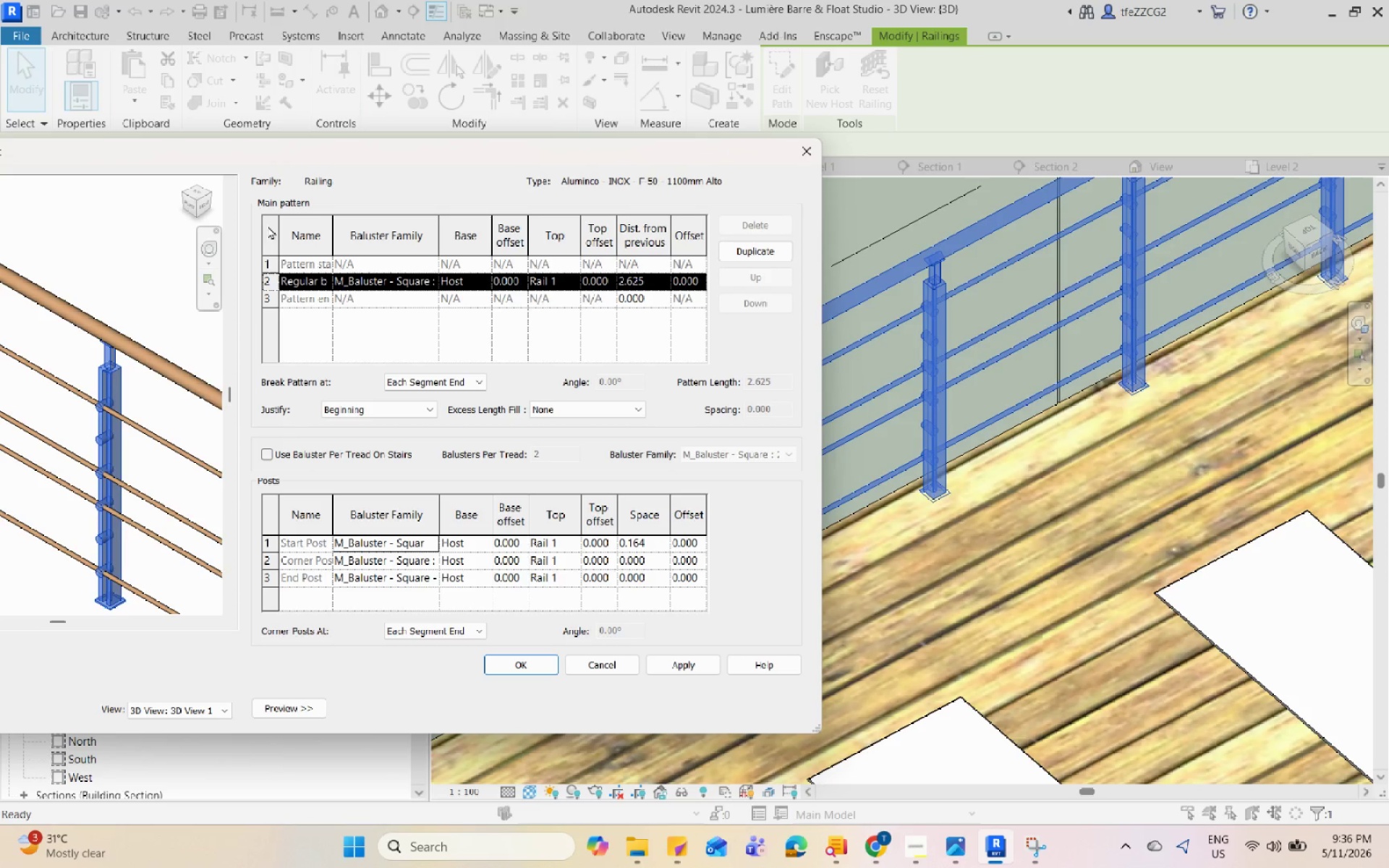 
left_click_drag(start_coordinate=[305, 148], to_coordinate=[532, 148])
 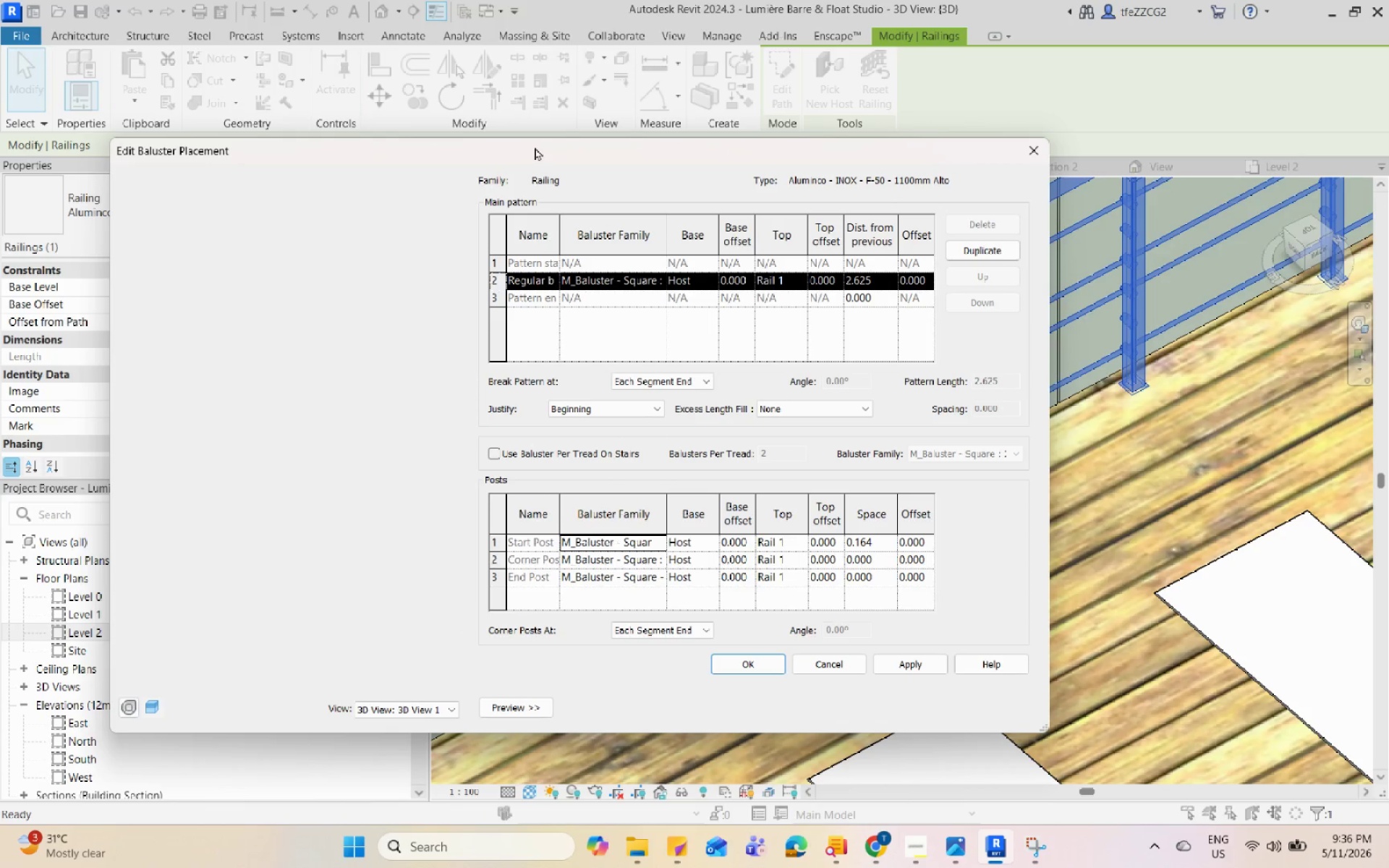 
key(Escape)
 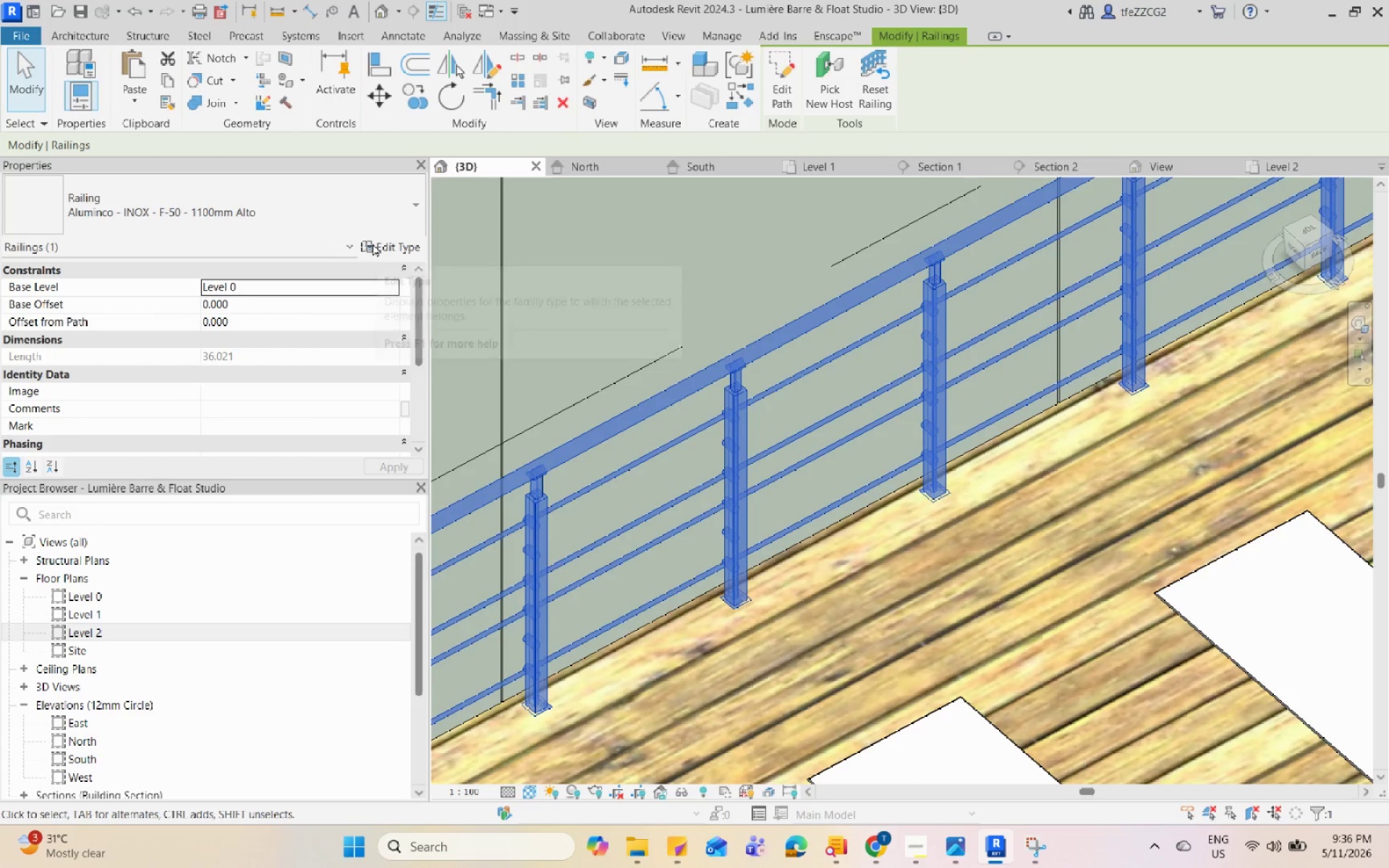 
left_click([373, 243])
 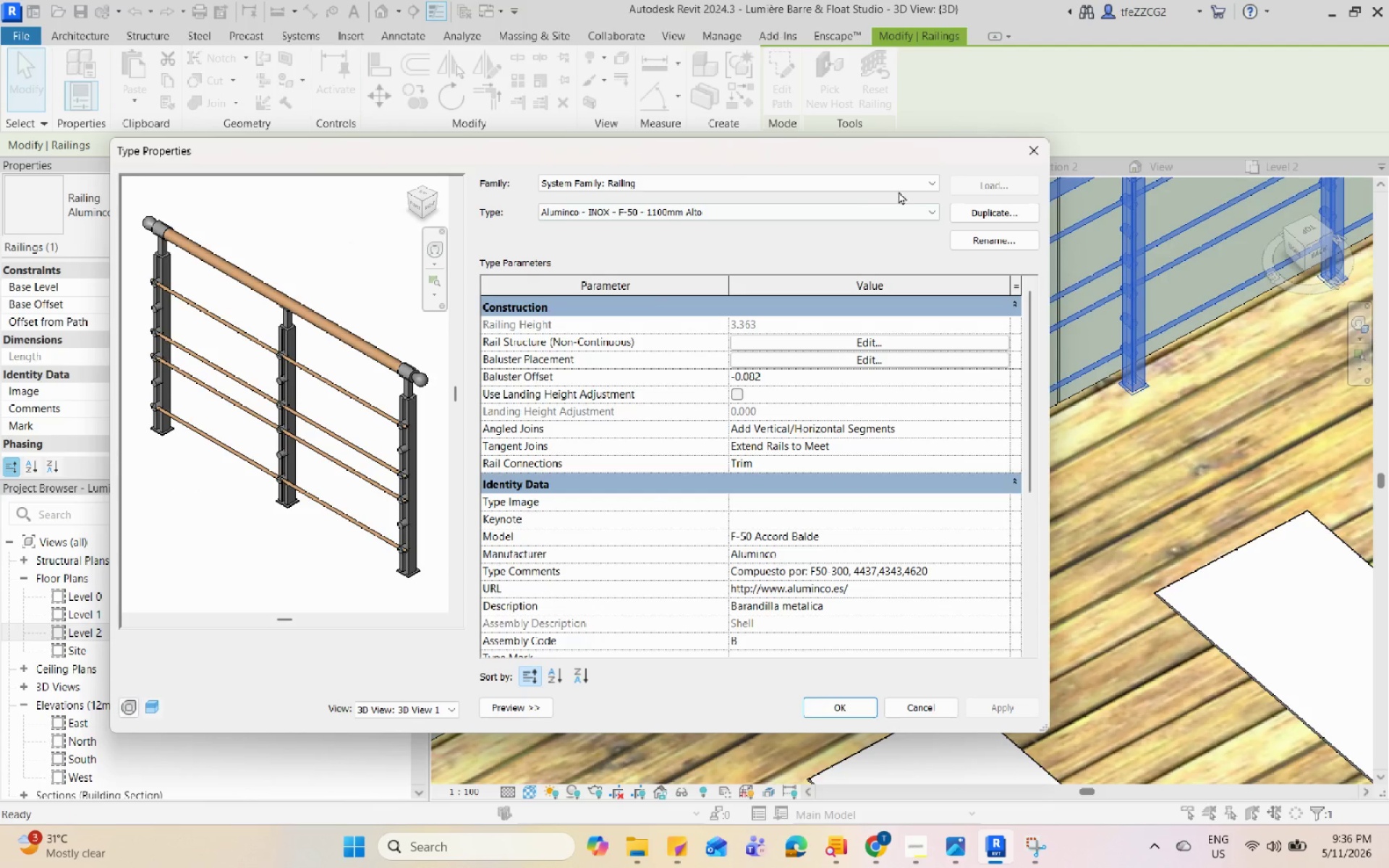 
scroll: coordinate [888, 537], scroll_direction: down, amount: 11.0
 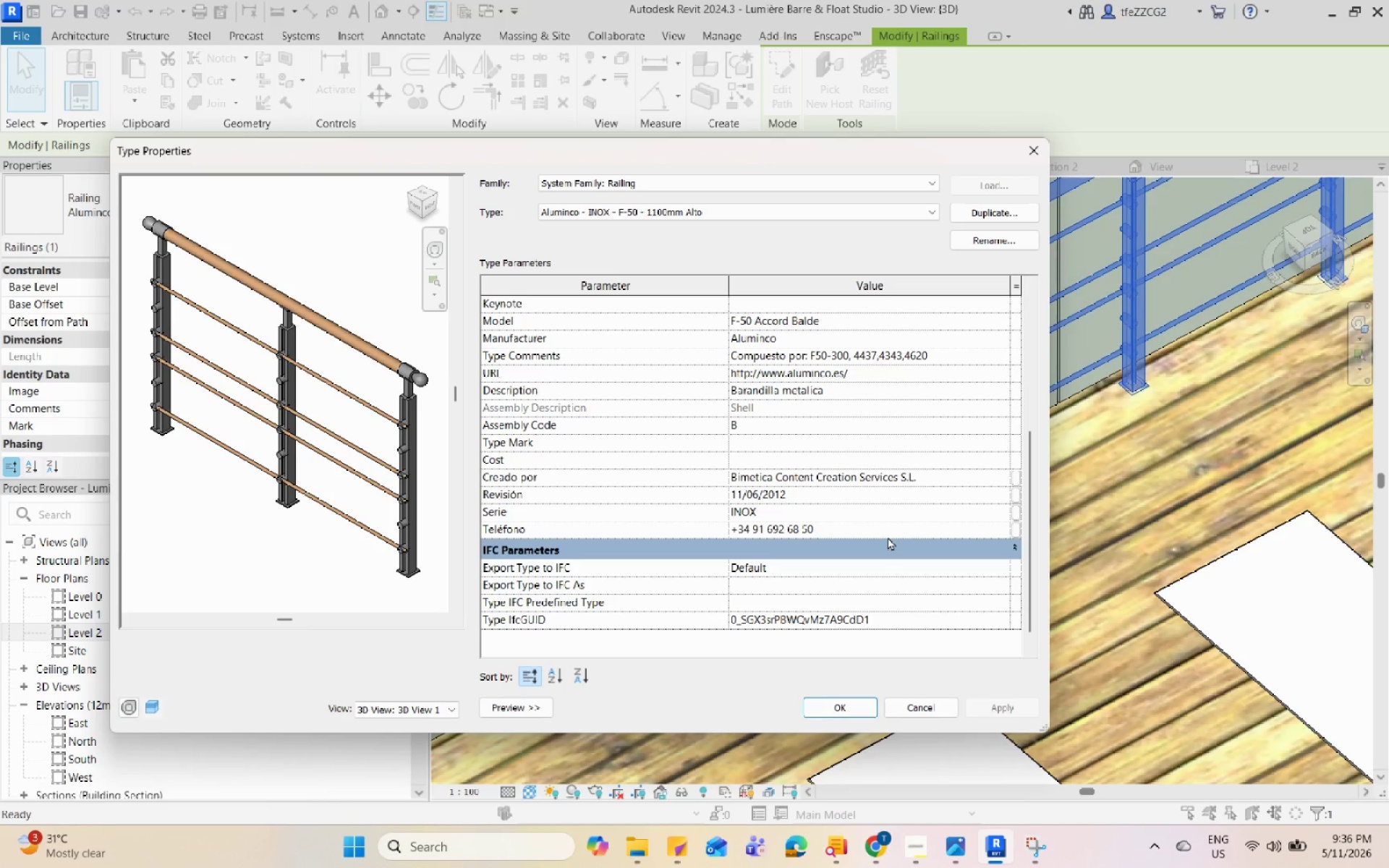 
scroll: coordinate [889, 428], scroll_direction: up, amount: 5.0
 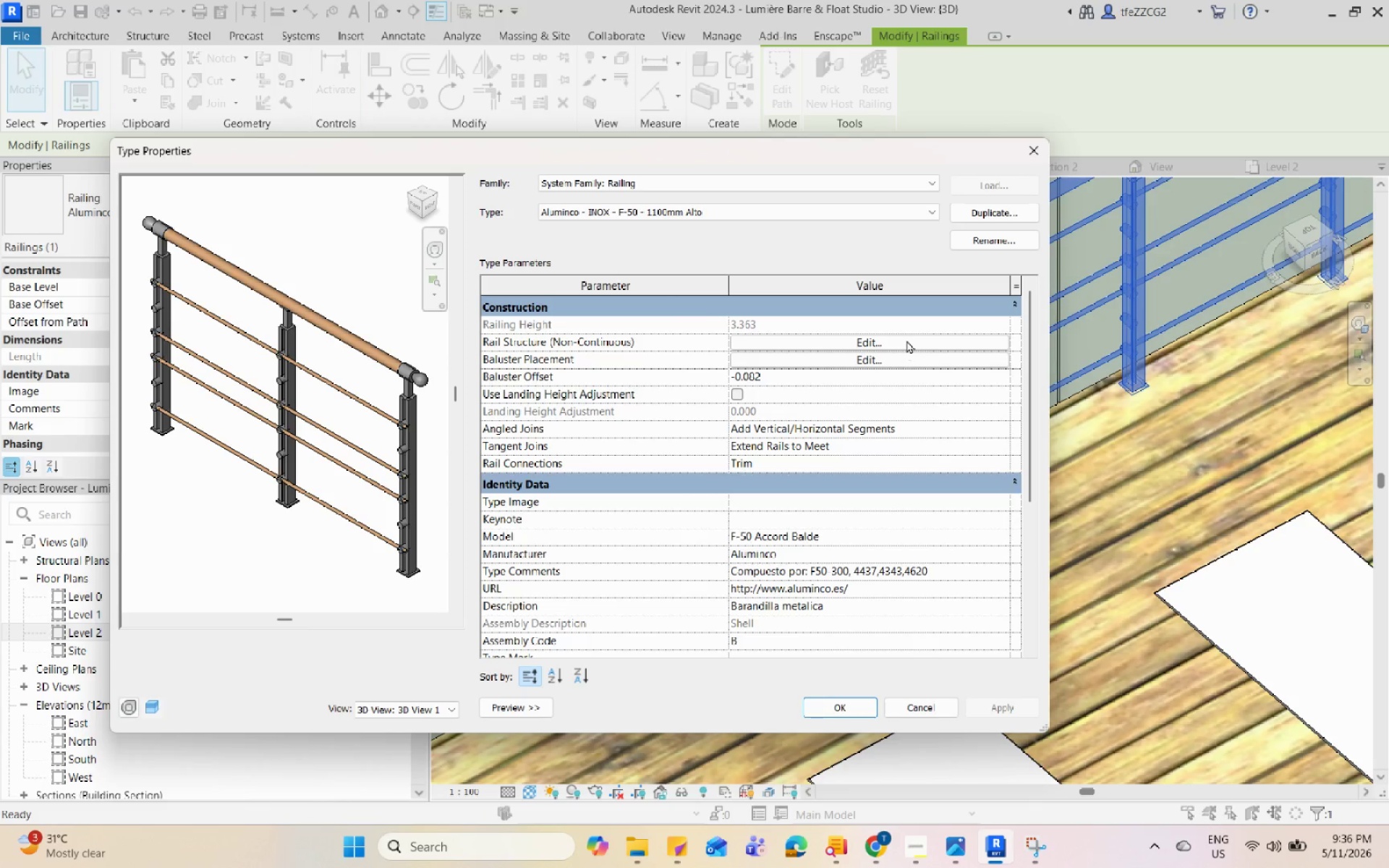 
left_click([906, 340])
 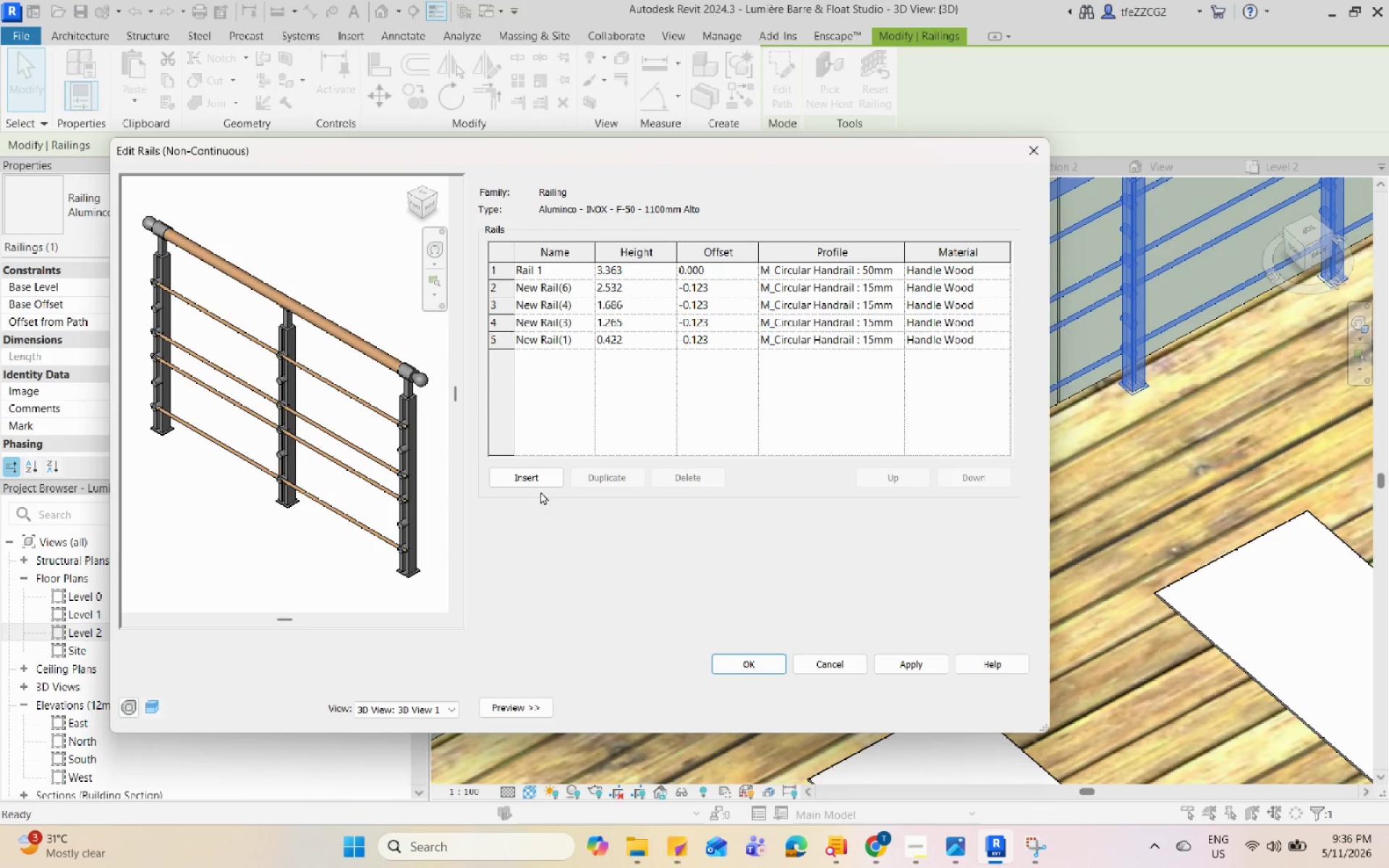 
left_click([845, 663])
 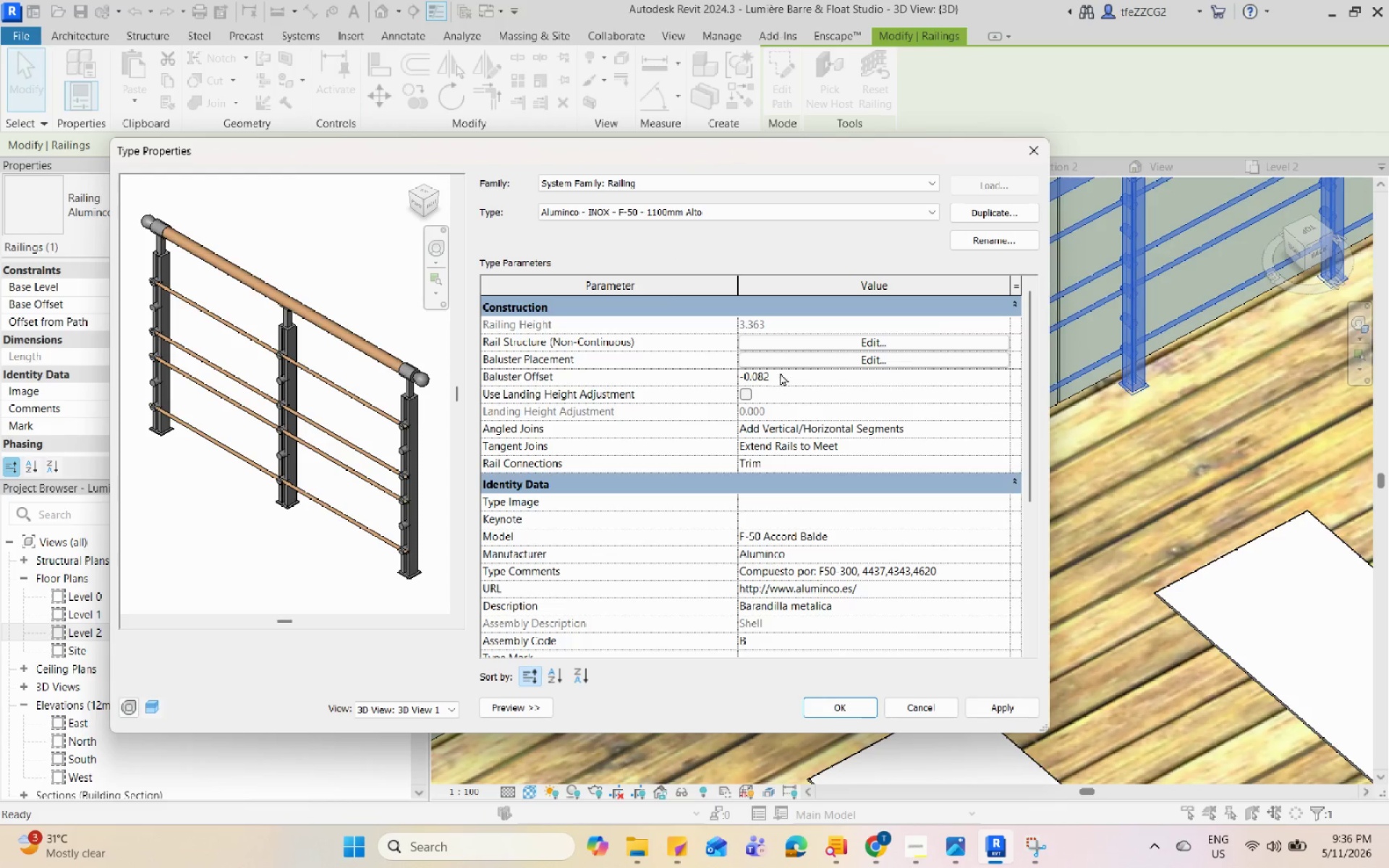 
left_click([786, 361])
 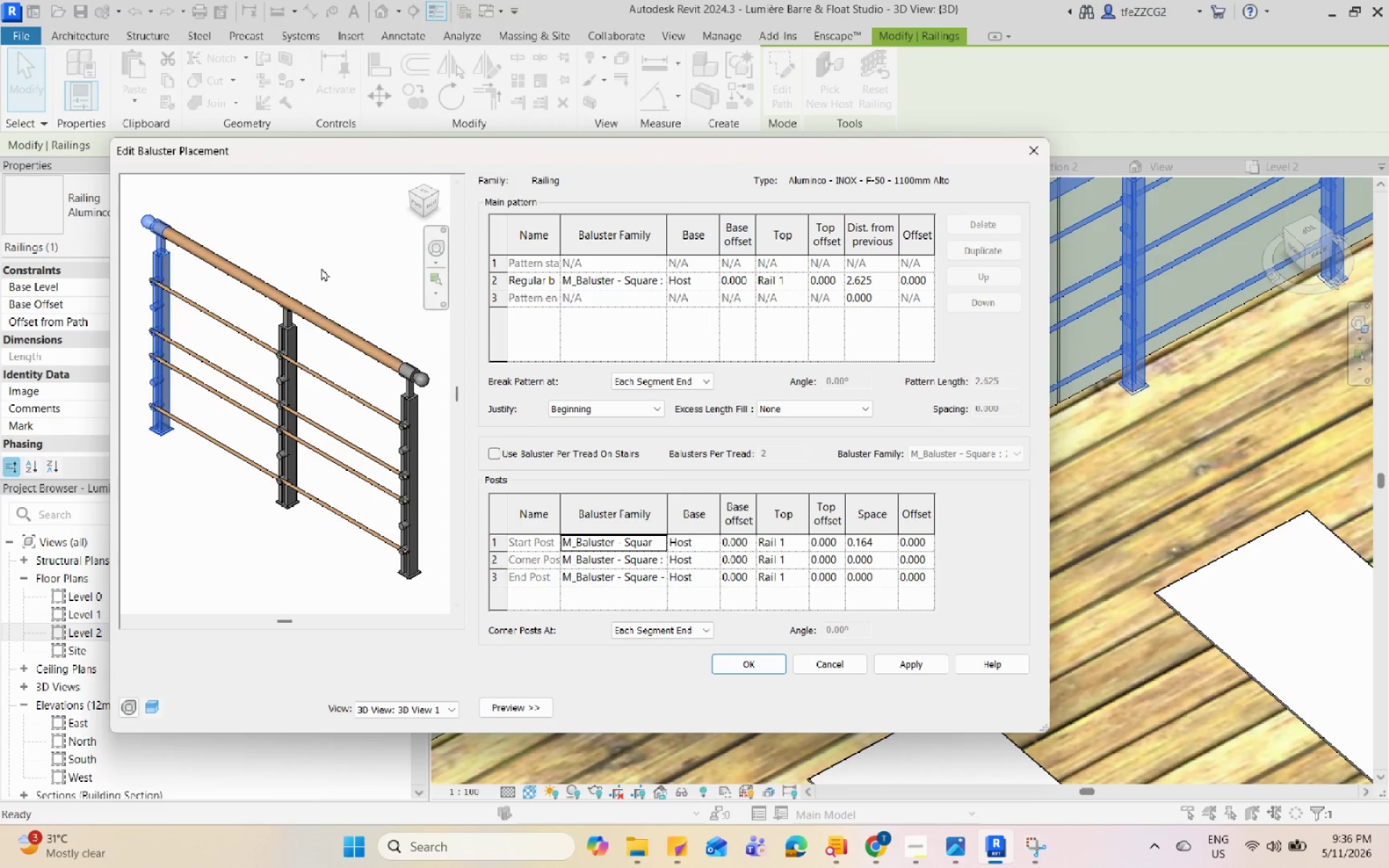 
scroll: coordinate [252, 312], scroll_direction: up, amount: 4.0
 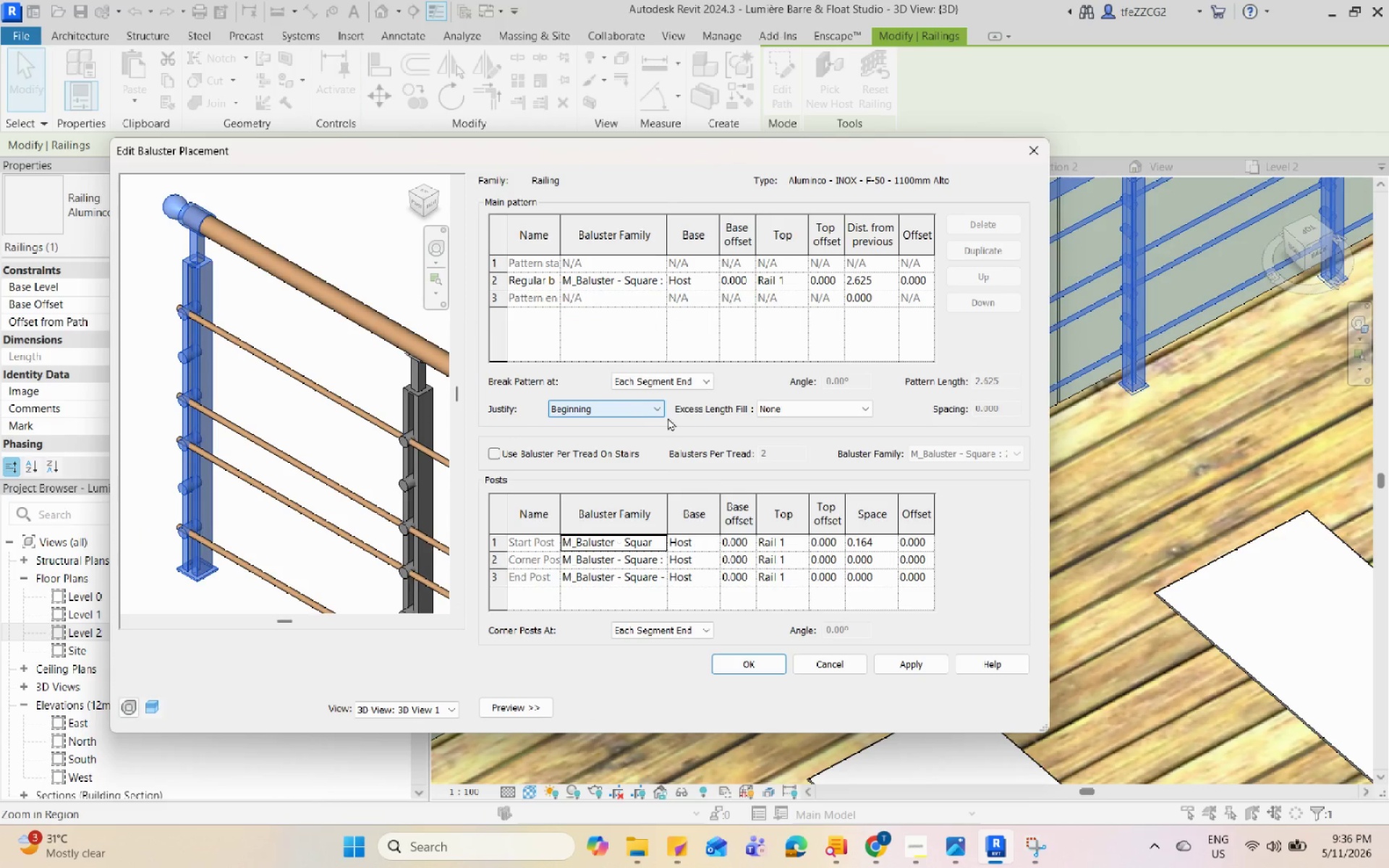 
left_click([789, 548])
 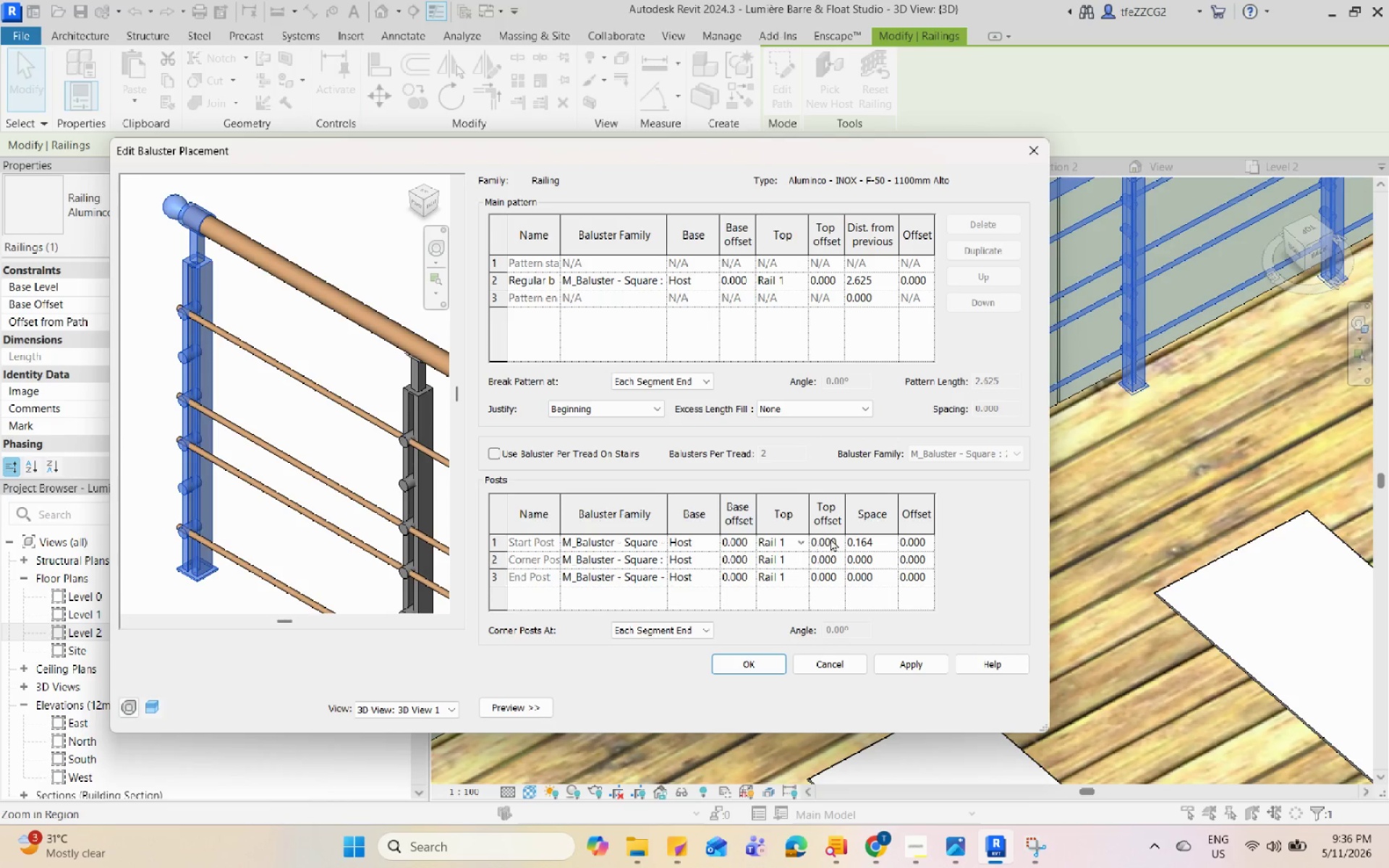 
left_click([835, 538])
 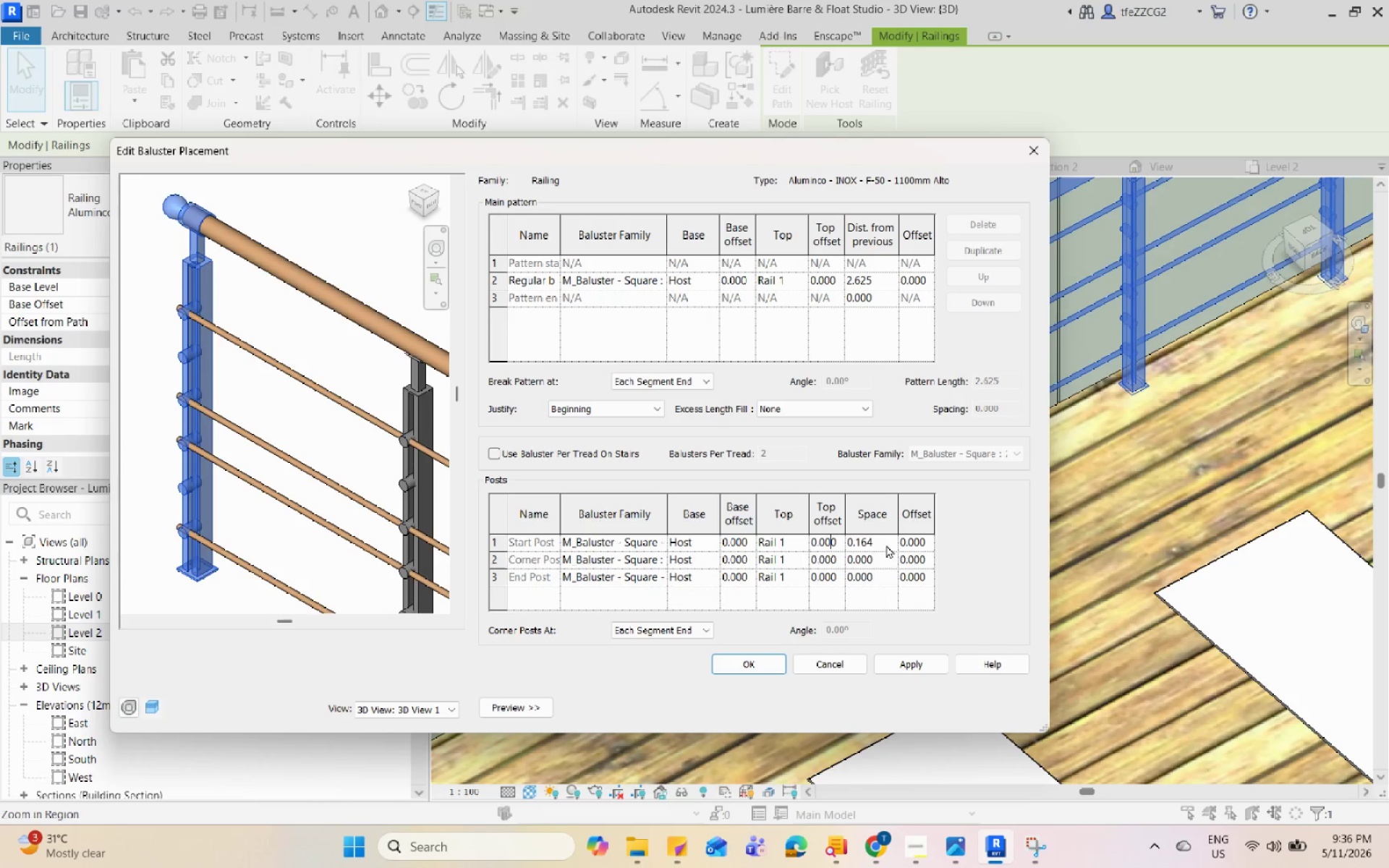 
left_click([886, 545])
 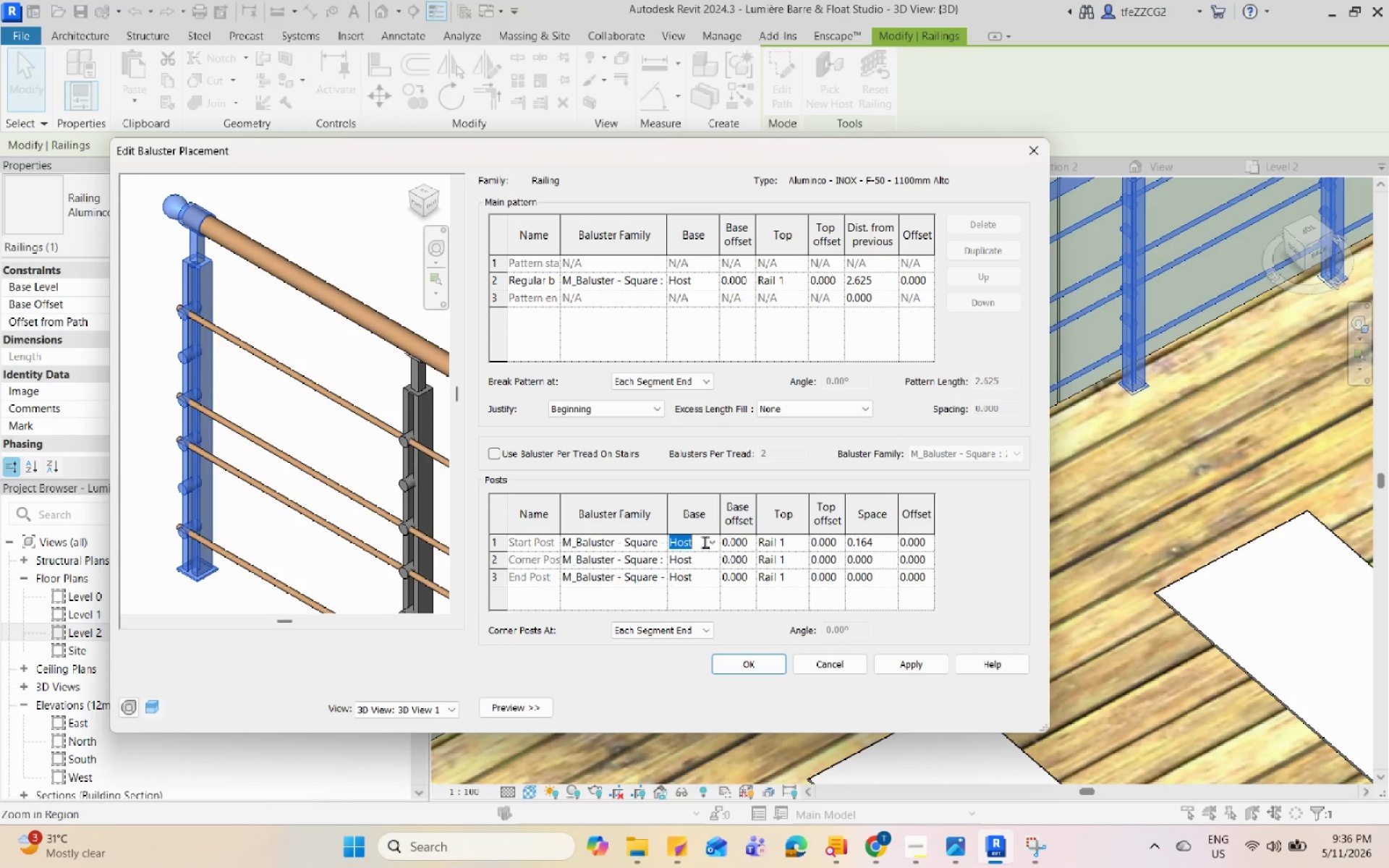 
double_click([713, 537])
 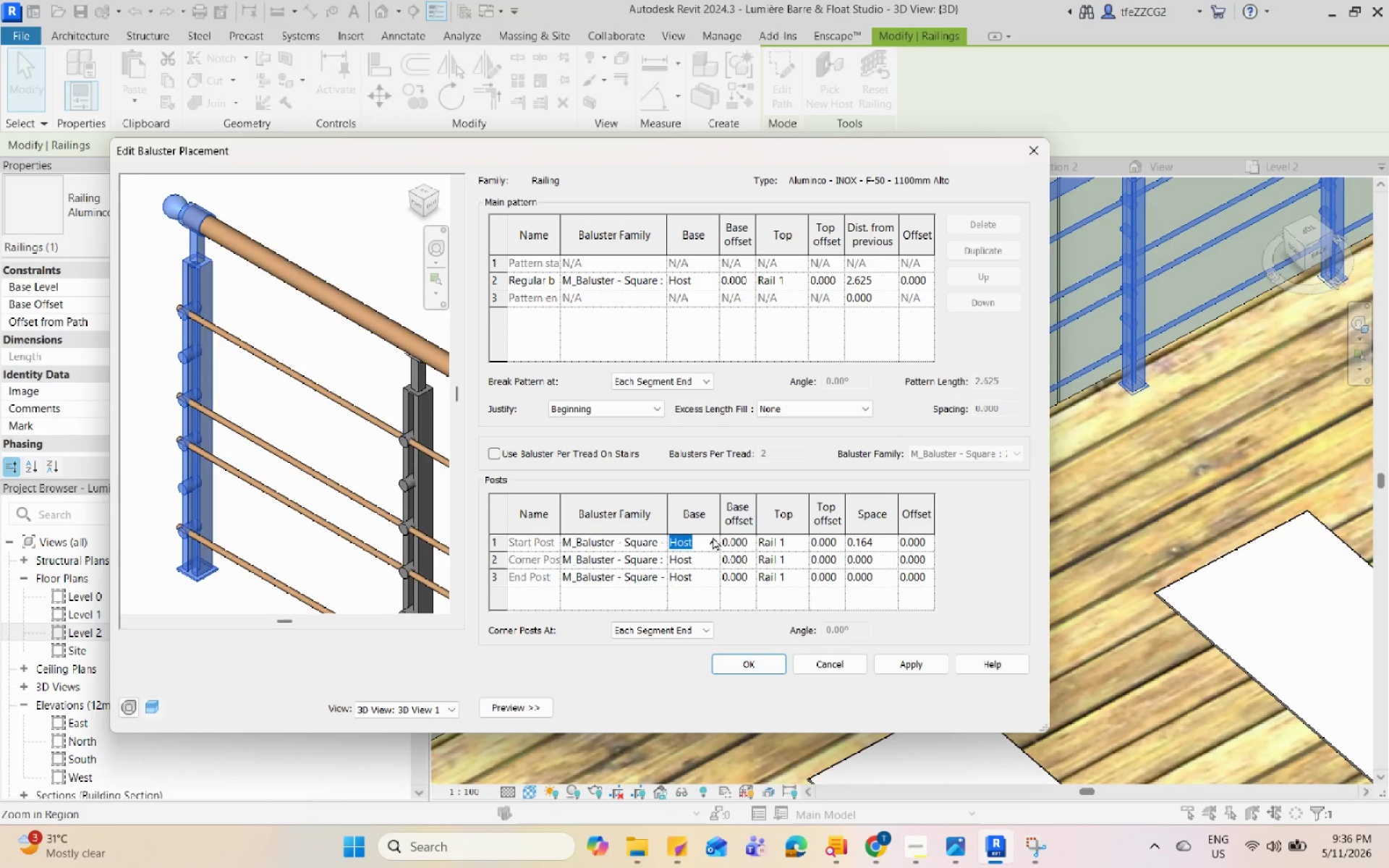 
triple_click([713, 537])
 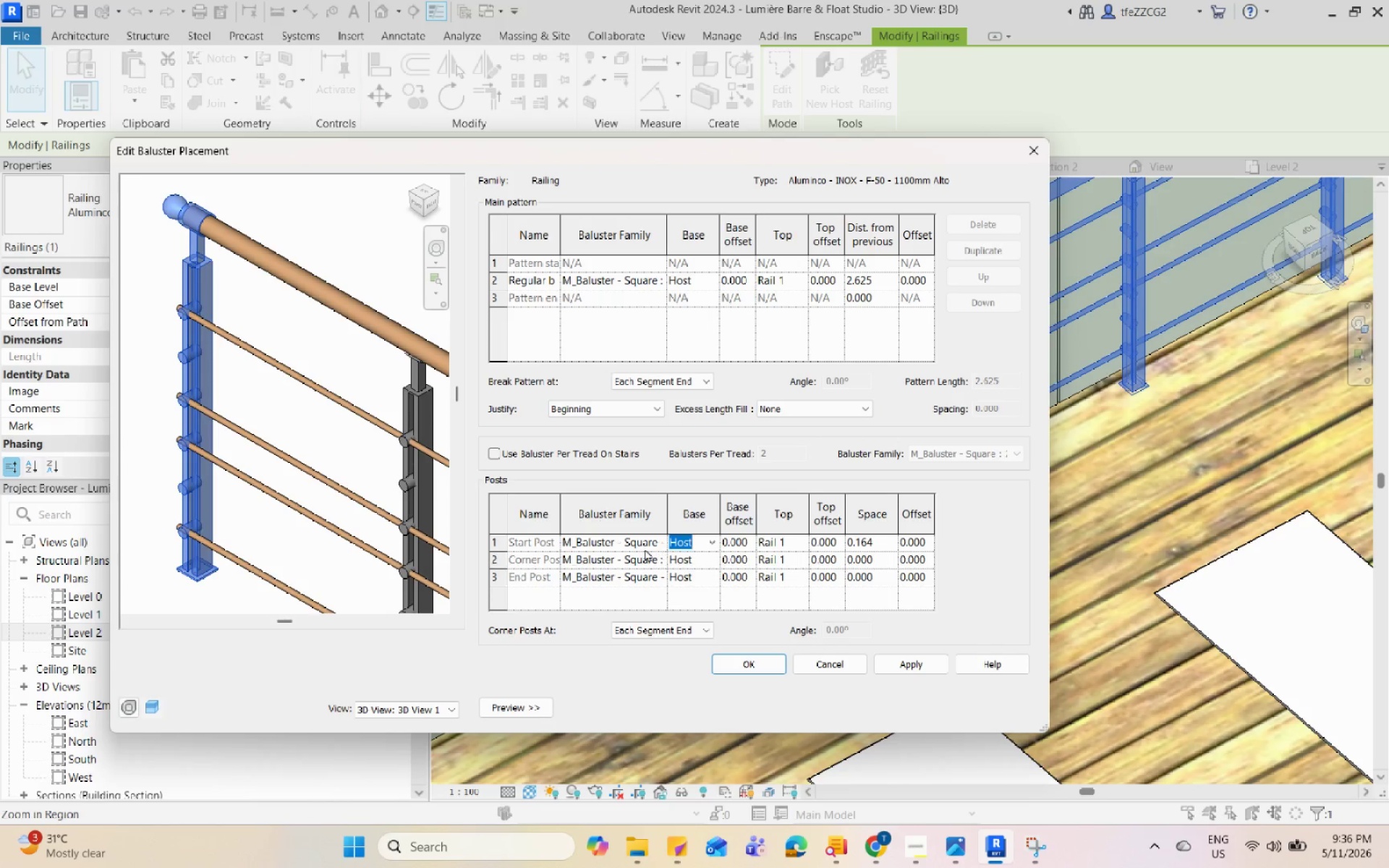 
left_click([645, 548])
 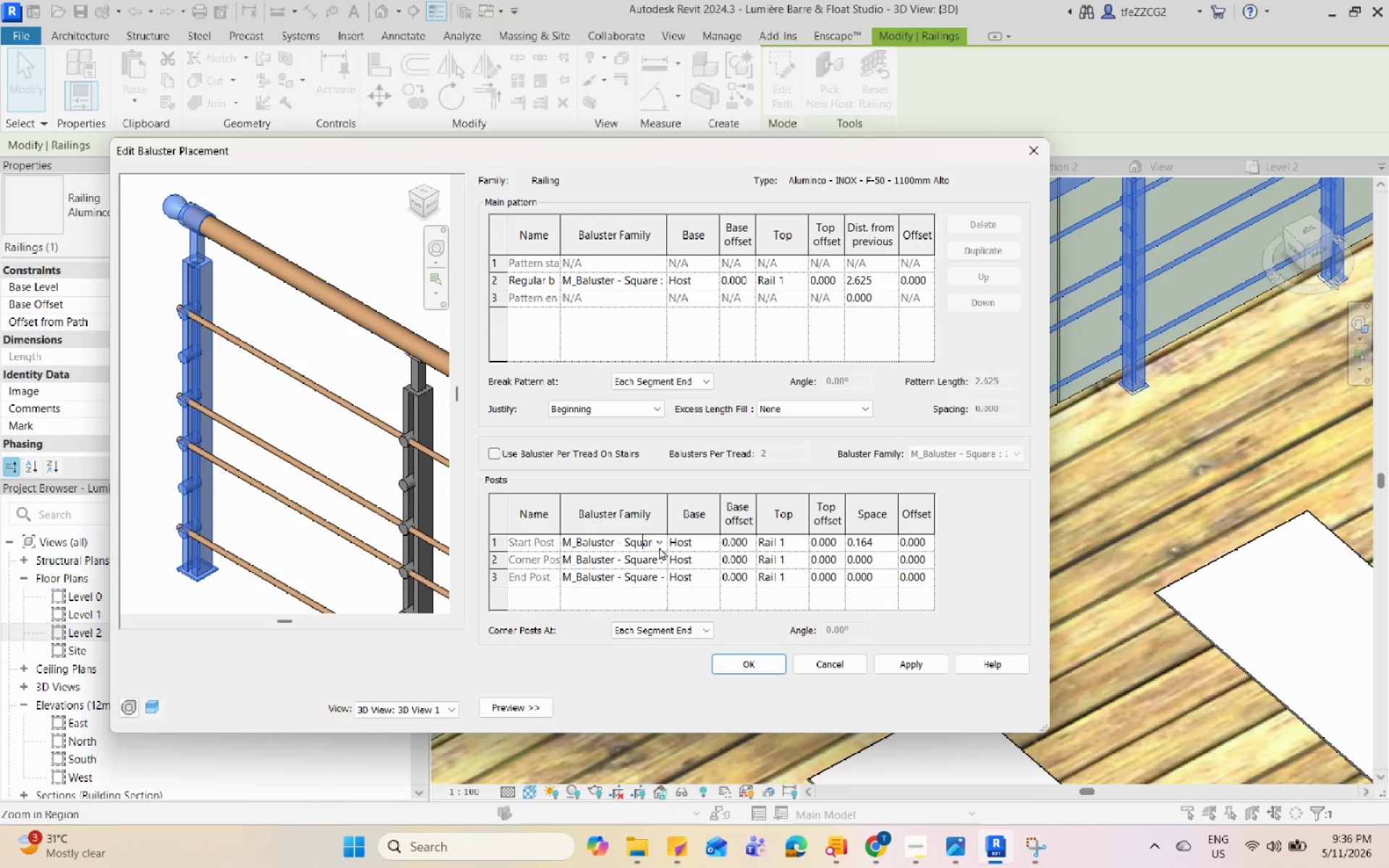 
left_click([660, 545])
 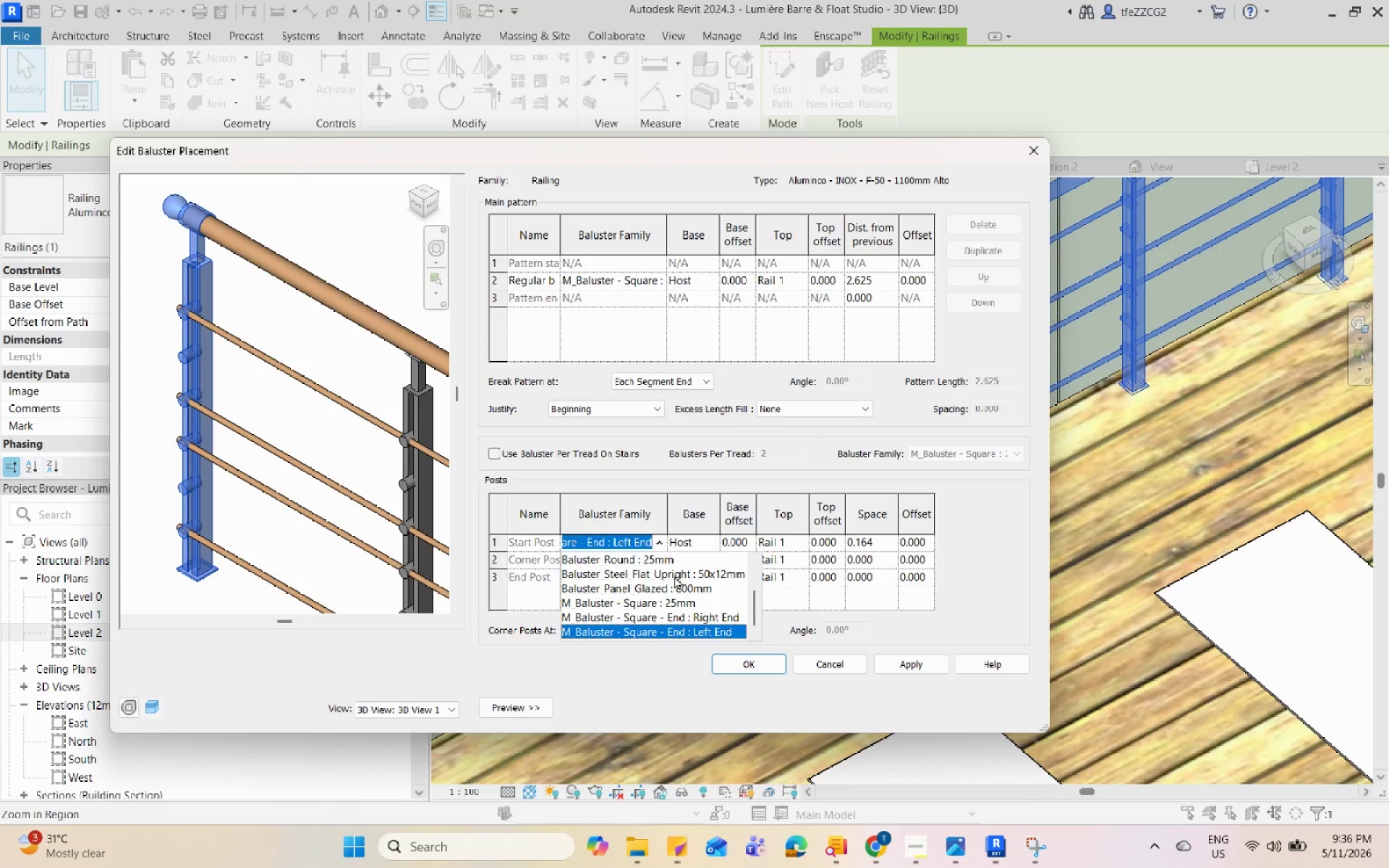 
wait(7.44)
 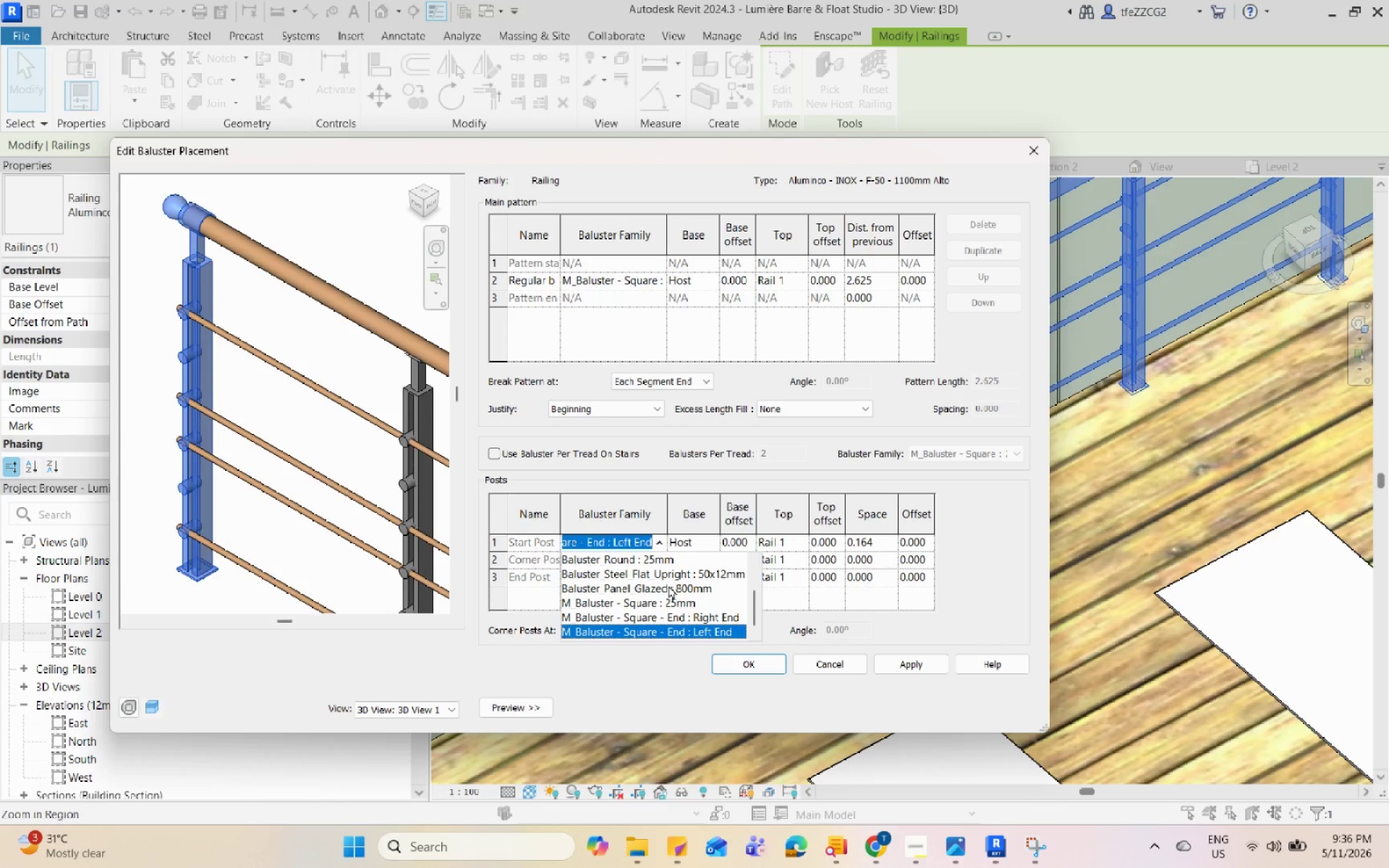 
left_click([1029, 148])
 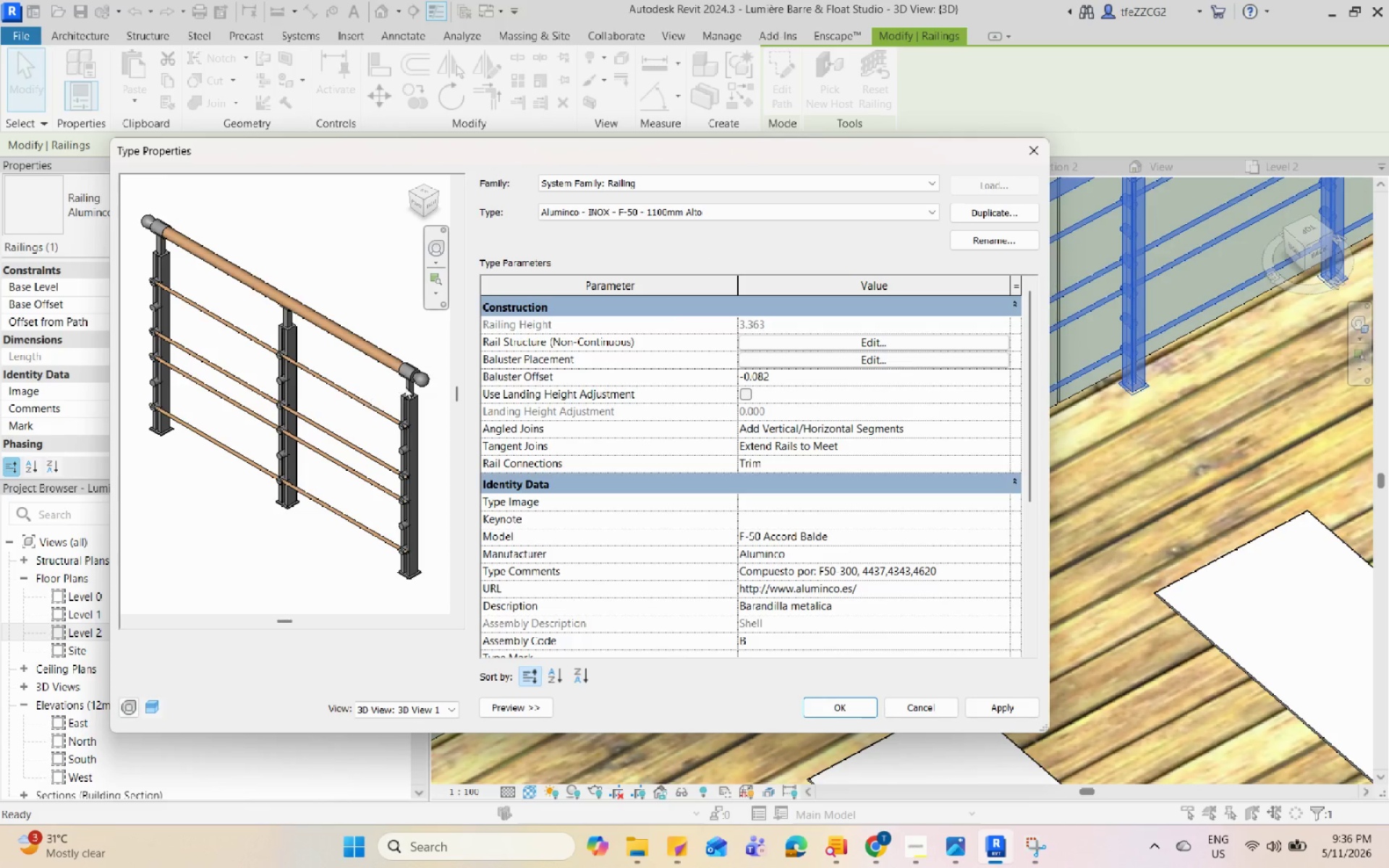 
left_click([153, 709])
 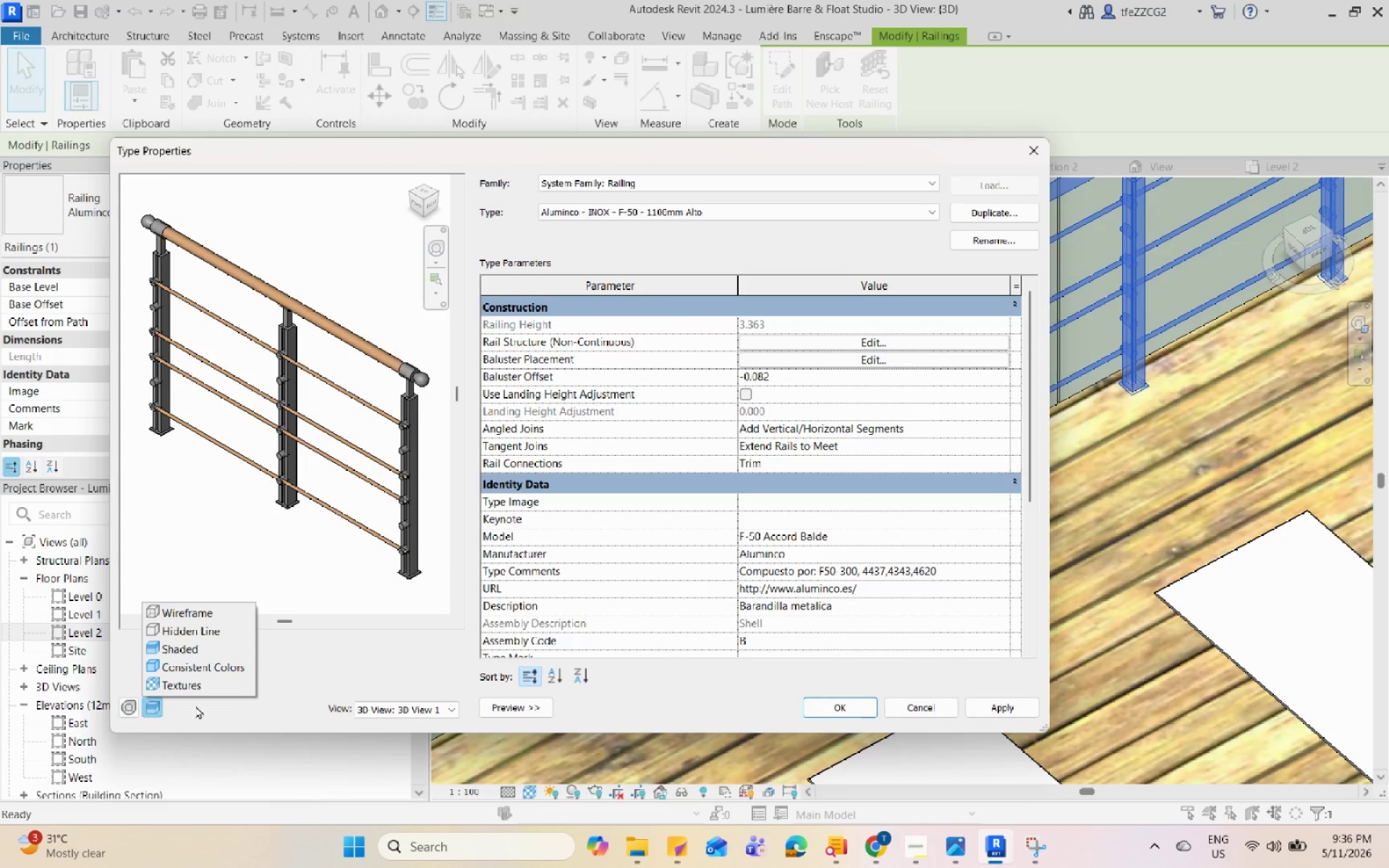 
left_click([282, 712])
 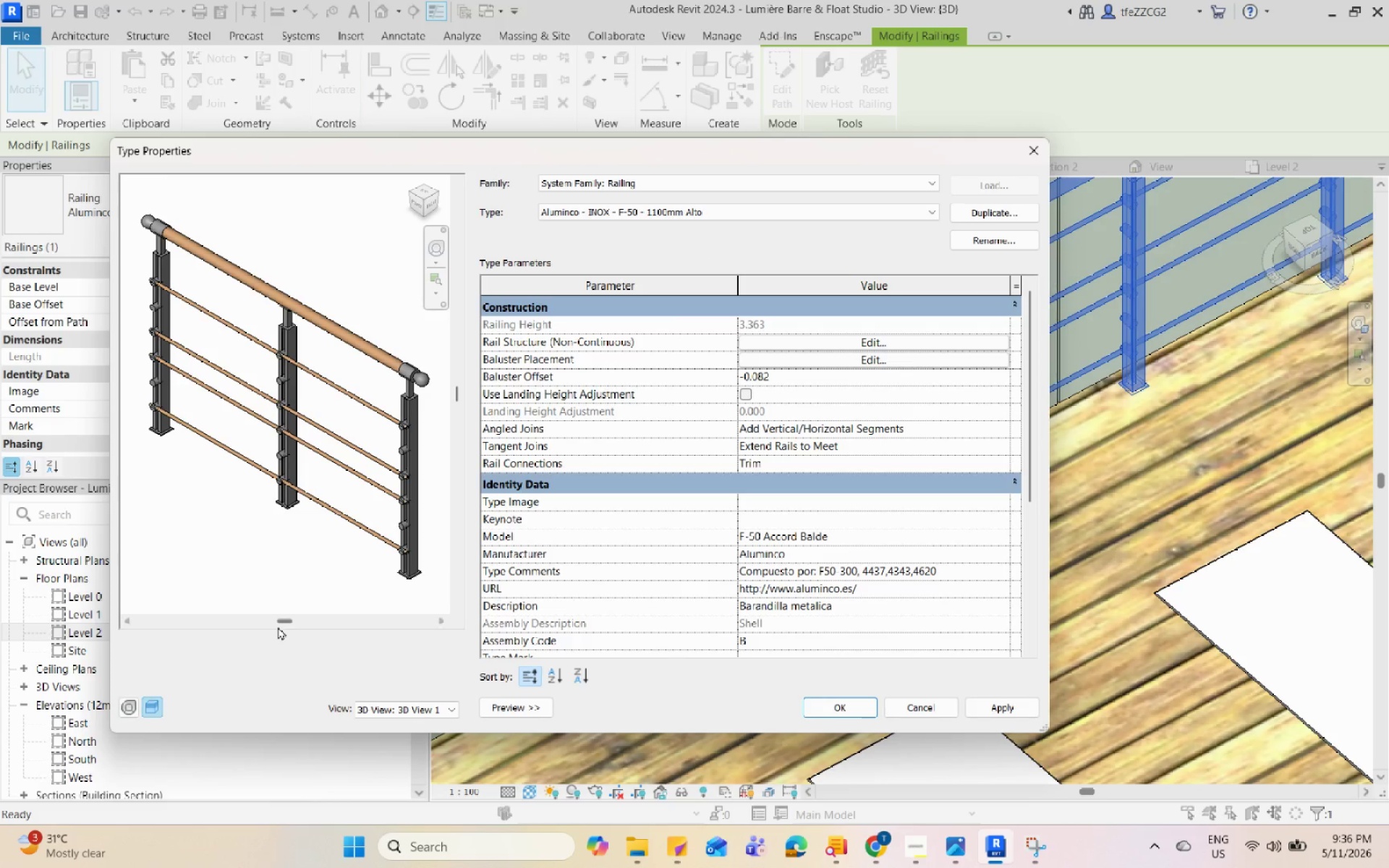 
left_click_drag(start_coordinate=[278, 626], to_coordinate=[279, 632])
 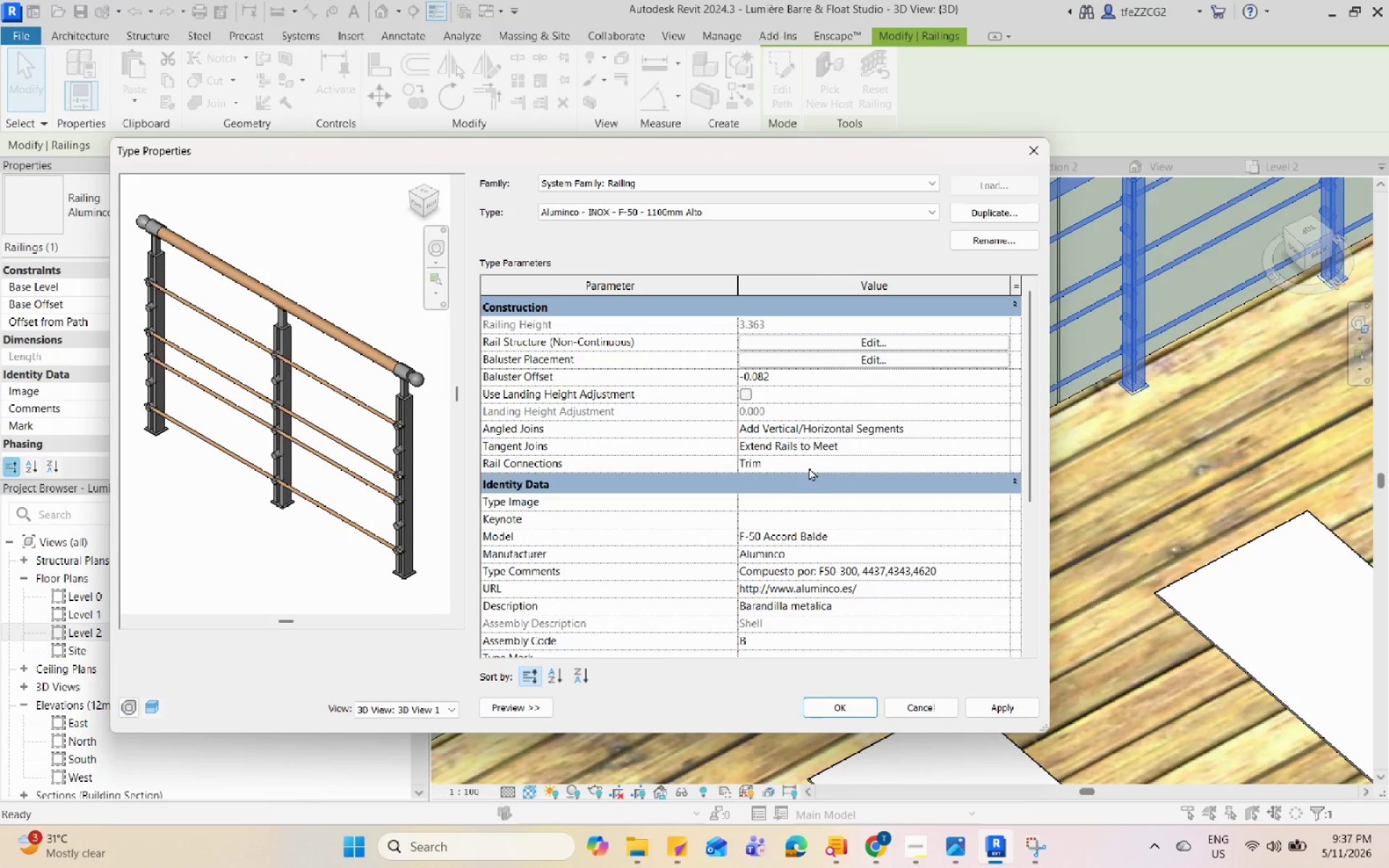 
scroll: coordinate [862, 541], scroll_direction: down, amount: 5.0
 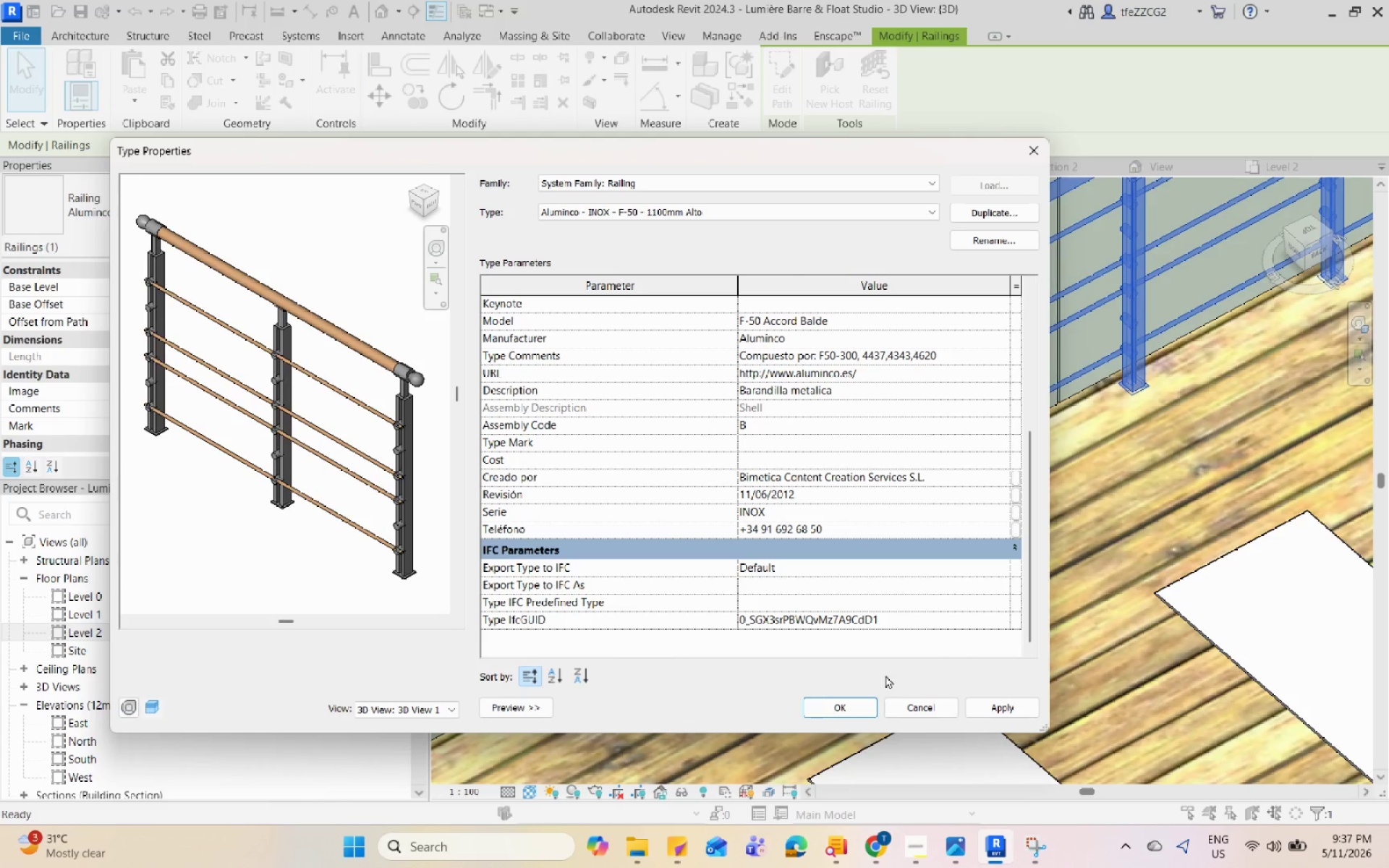 
left_click([989, 712])
 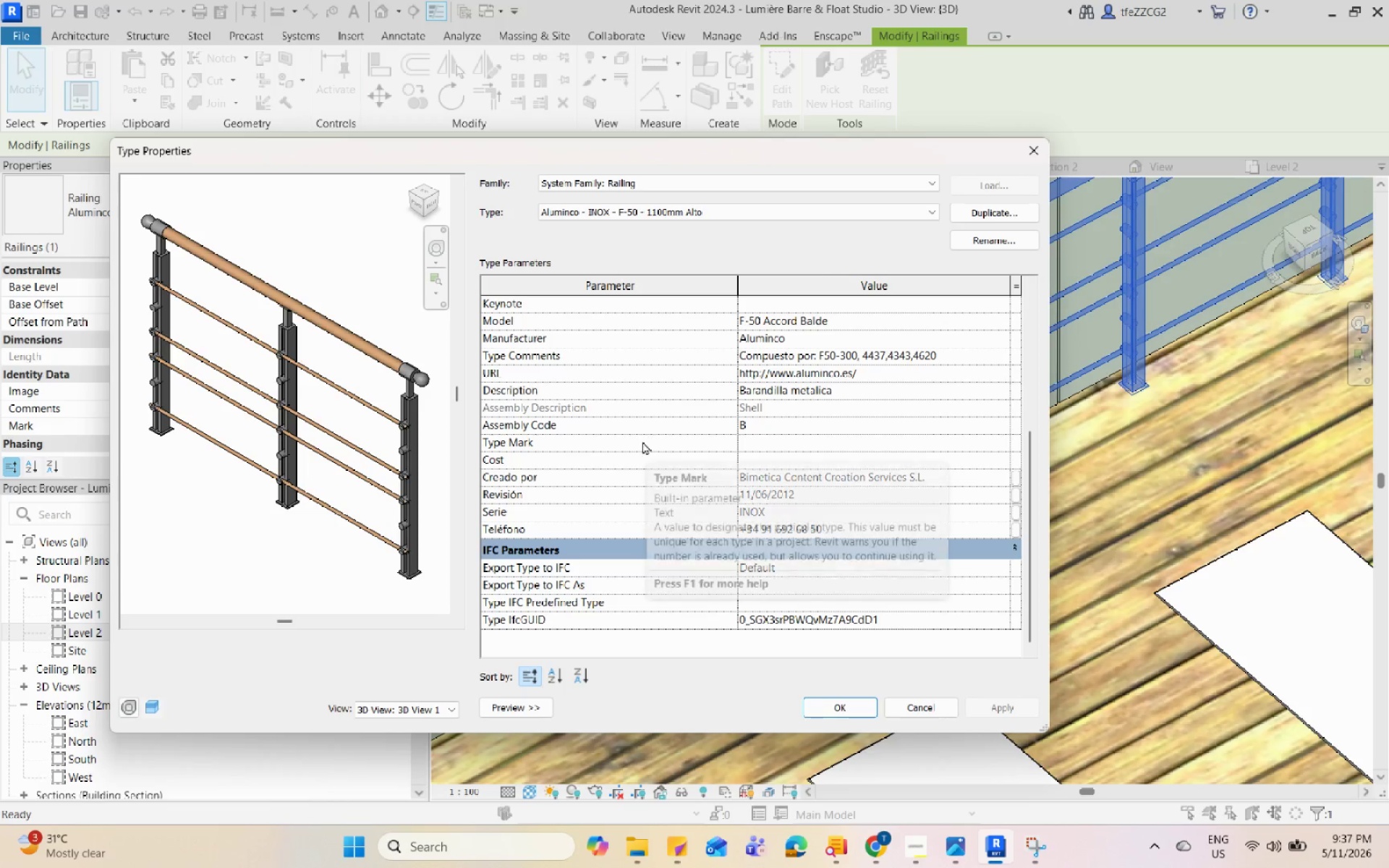 
left_click([843, 705])
 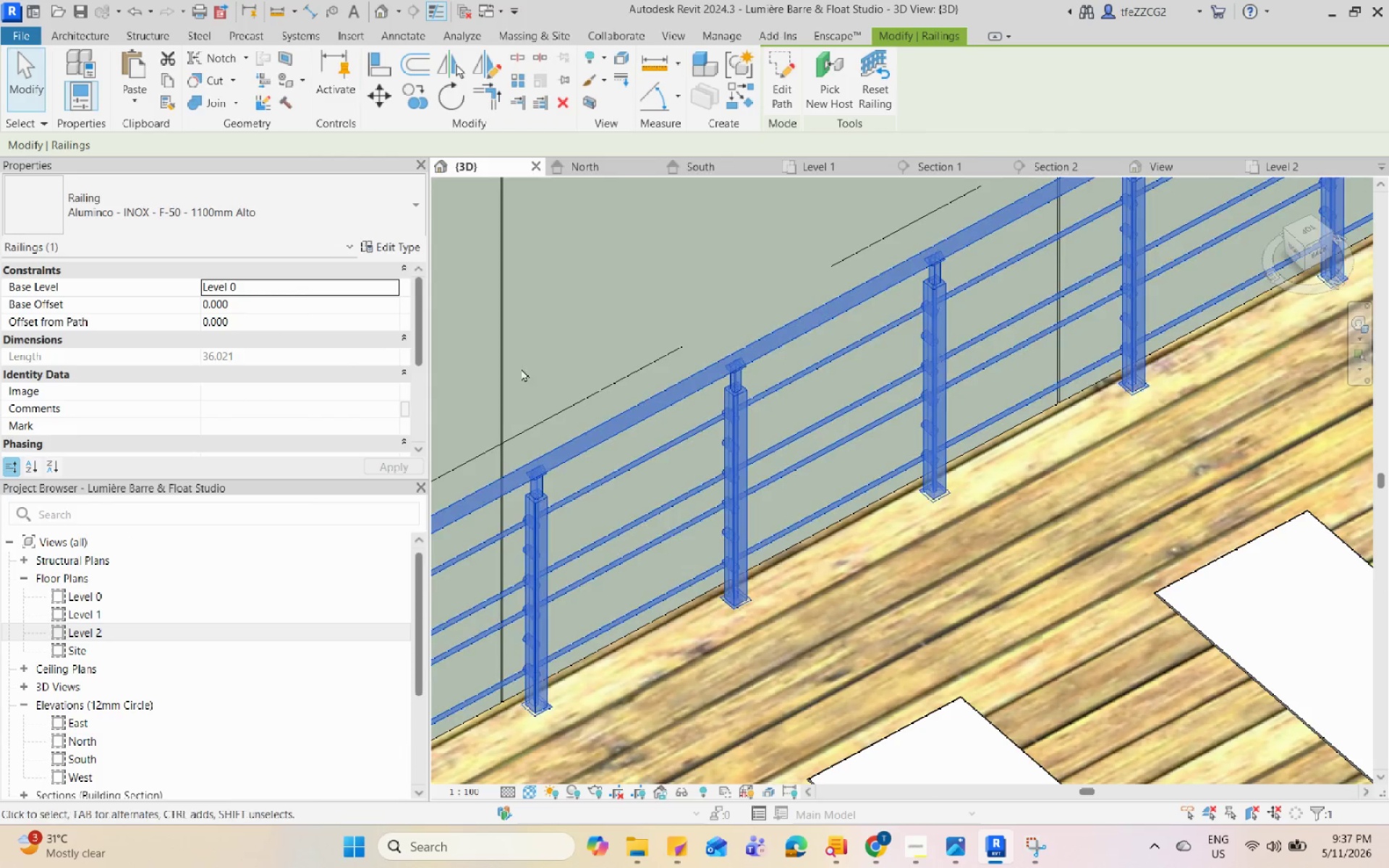 
left_click([831, 485])
 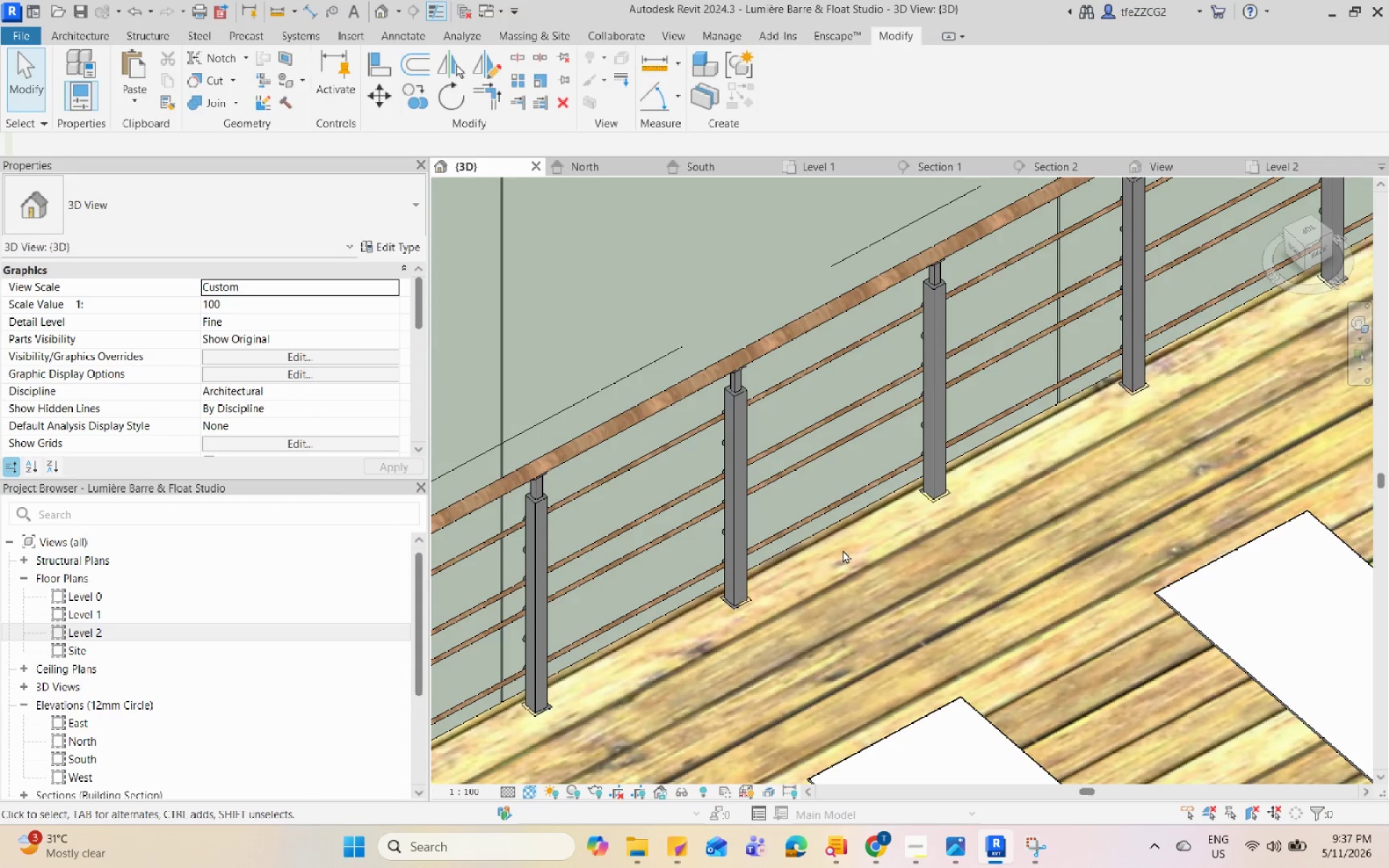 
scroll: coordinate [329, 367], scroll_direction: down, amount: 1.0
 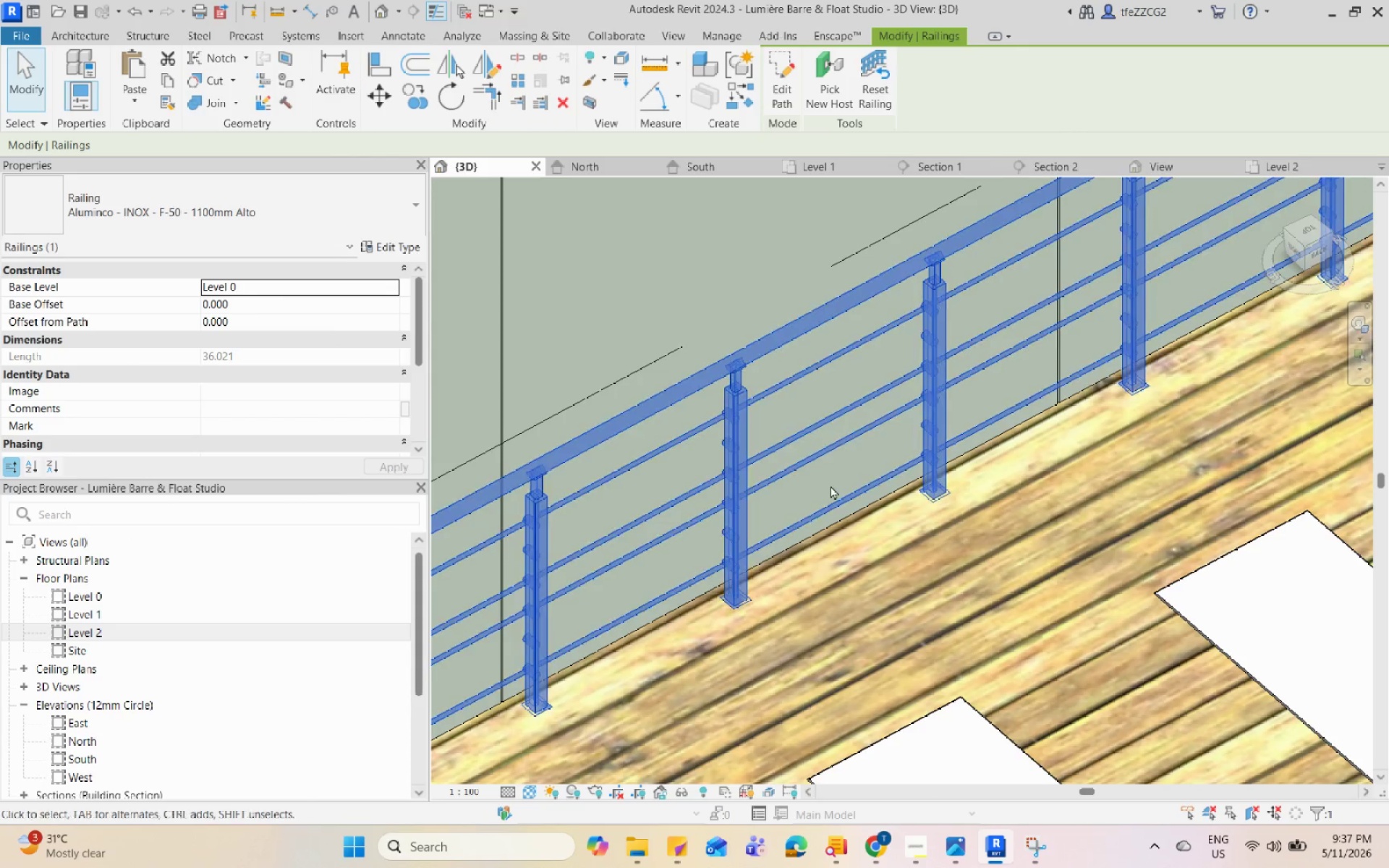 
double_click([843, 550])
 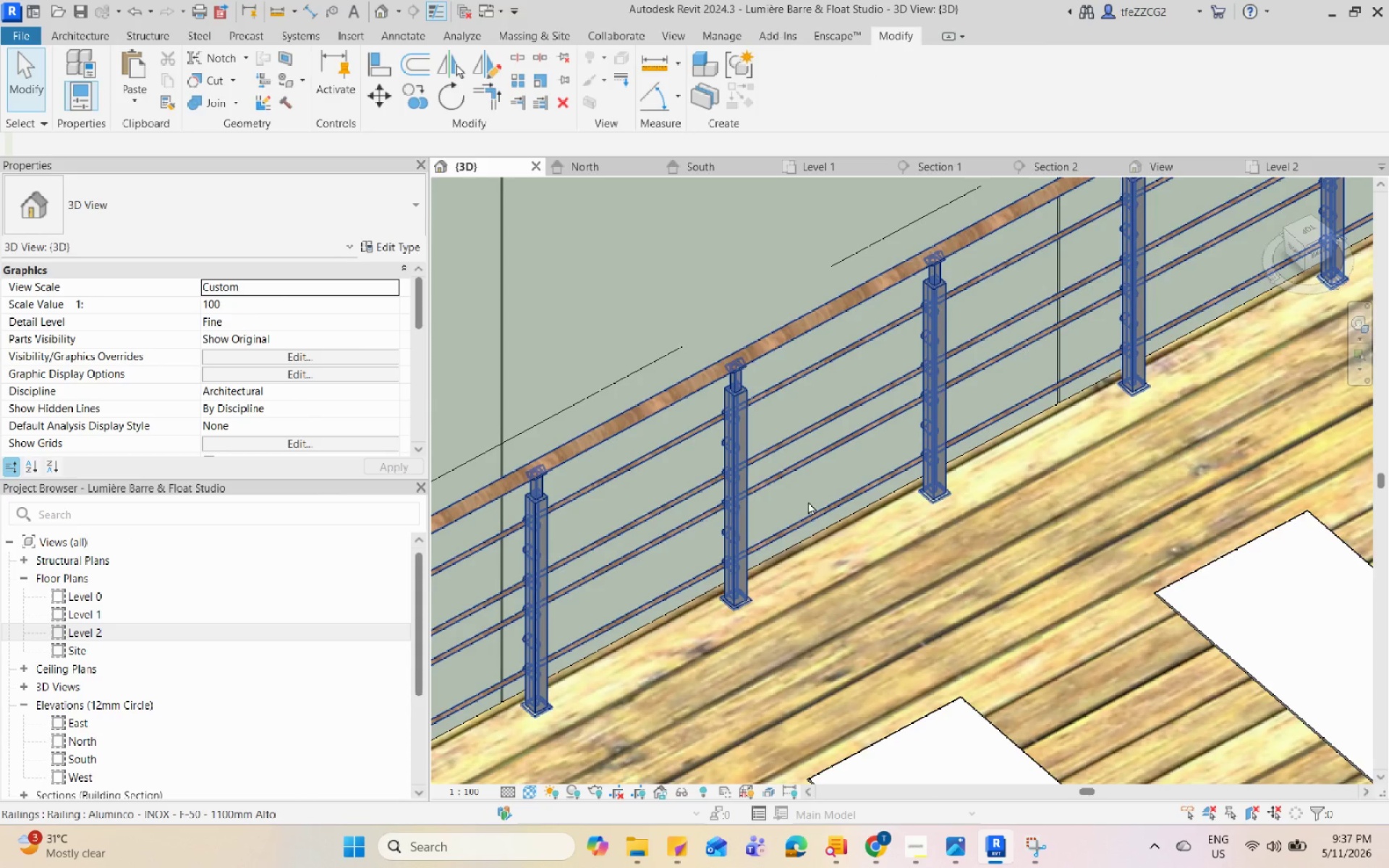 
scroll: coordinate [781, 464], scroll_direction: down, amount: 5.0
 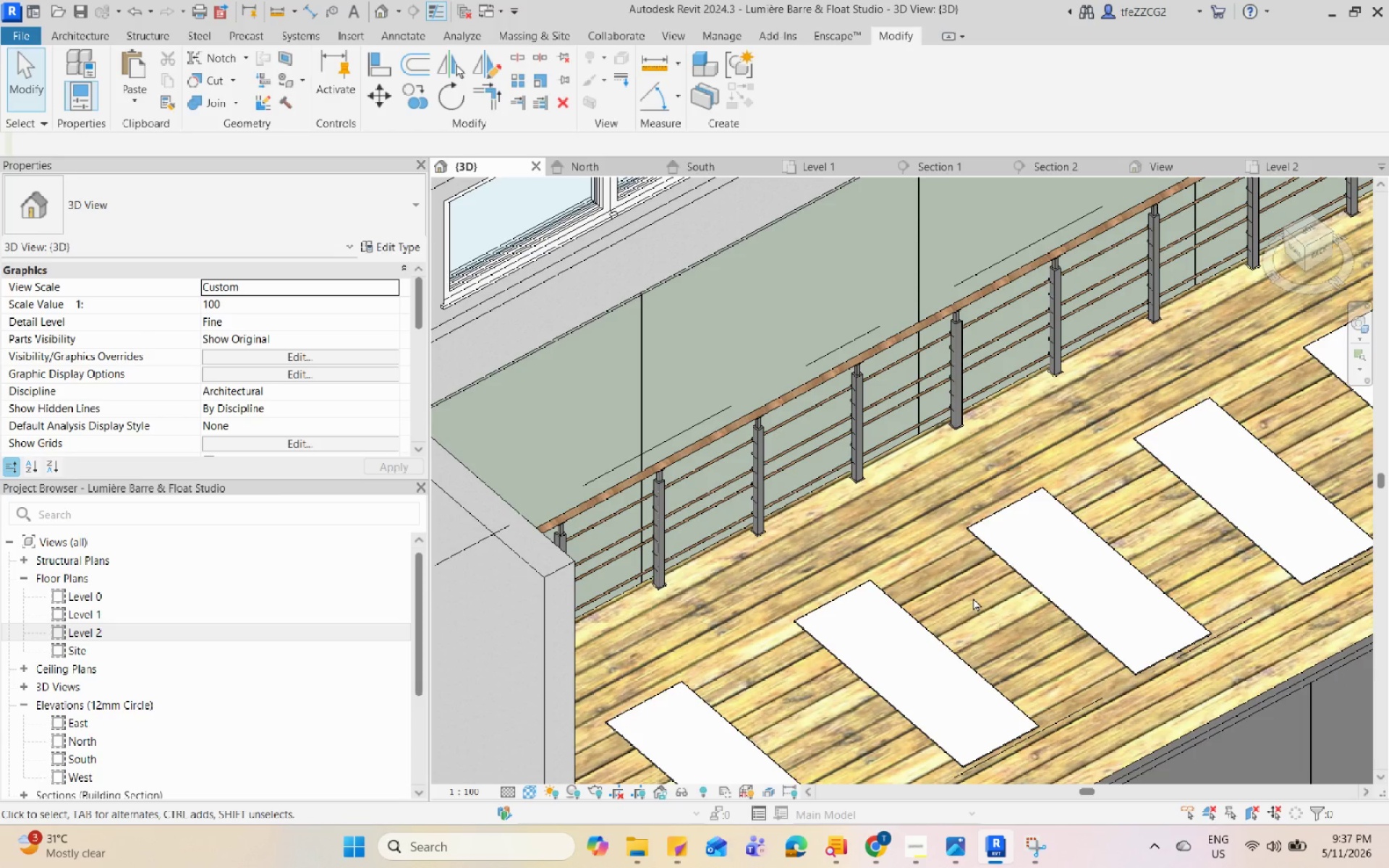 
wait(43.16)
 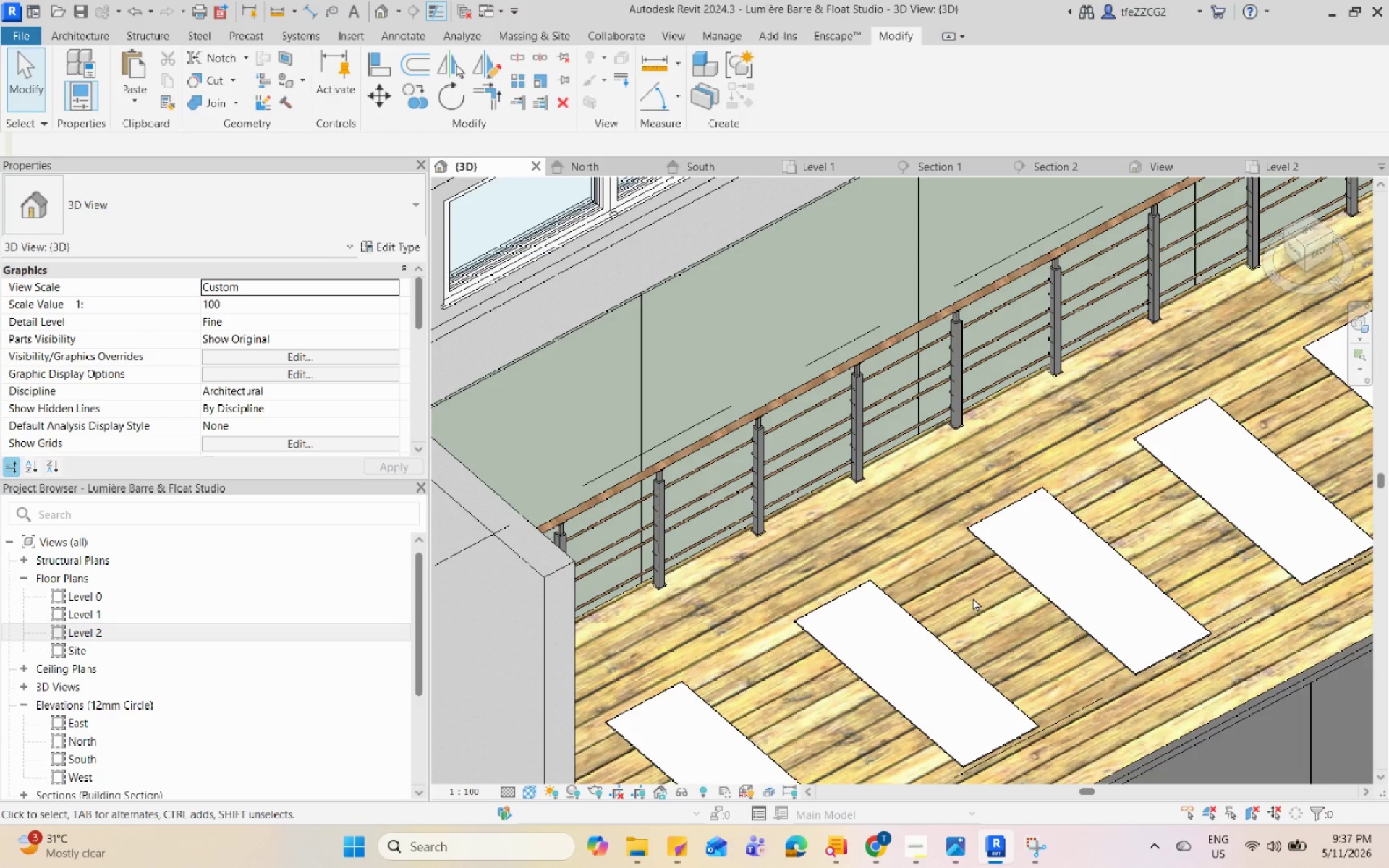 
scroll: coordinate [798, 420], scroll_direction: down, amount: 5.0
 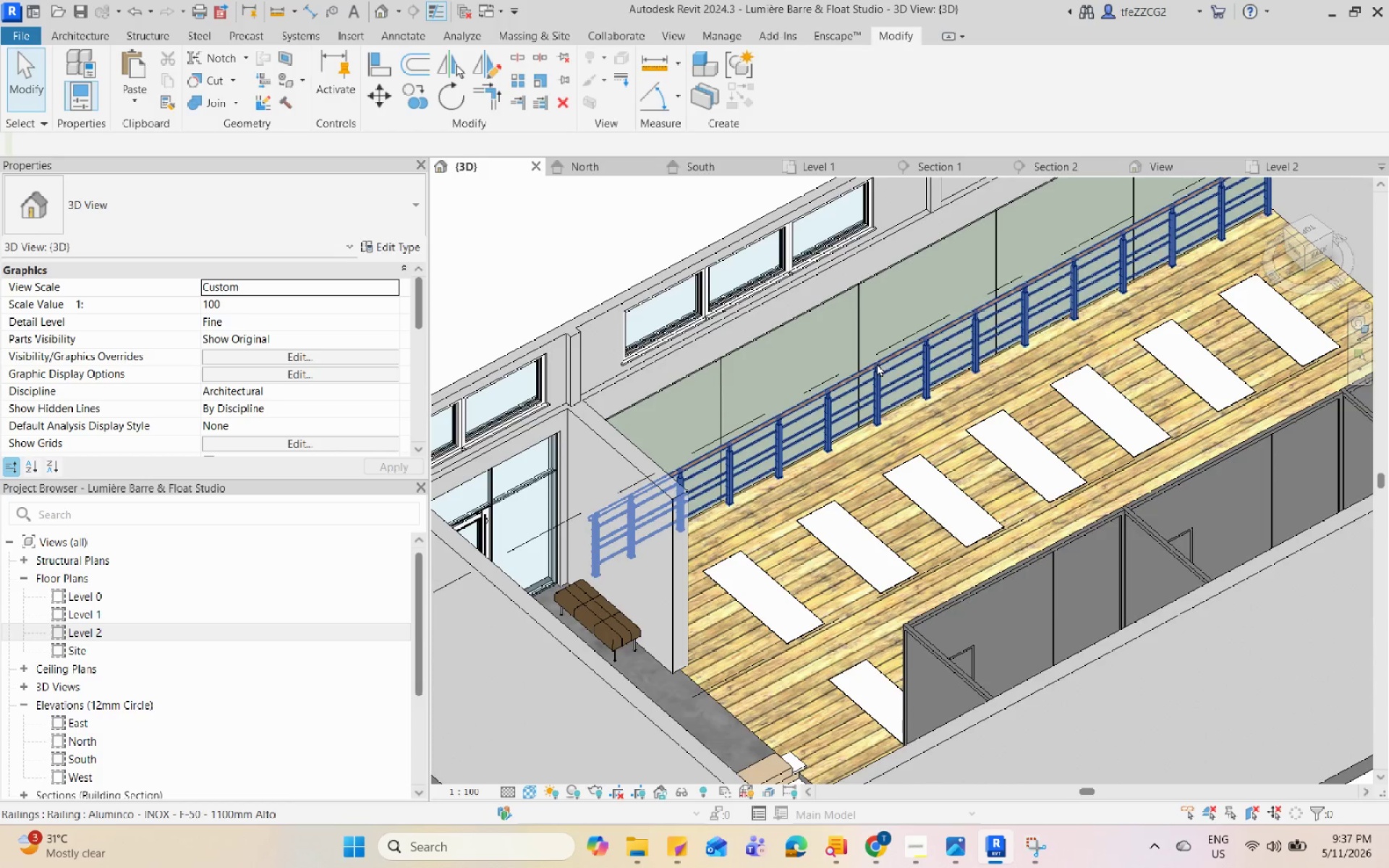 
hold_key(key=ShiftLeft, duration=1.24)
 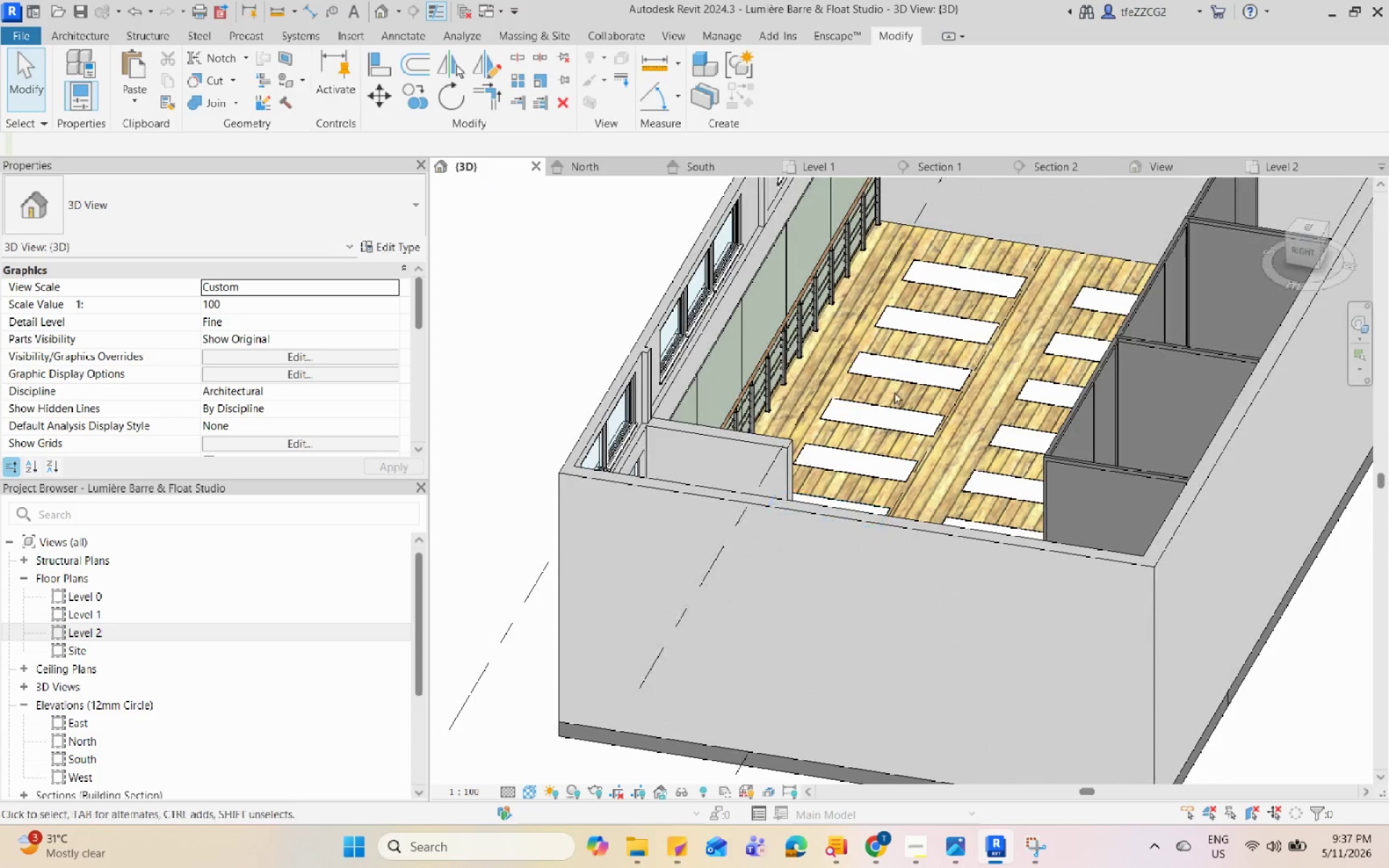 
scroll: coordinate [849, 533], scroll_direction: down, amount: 1.0
 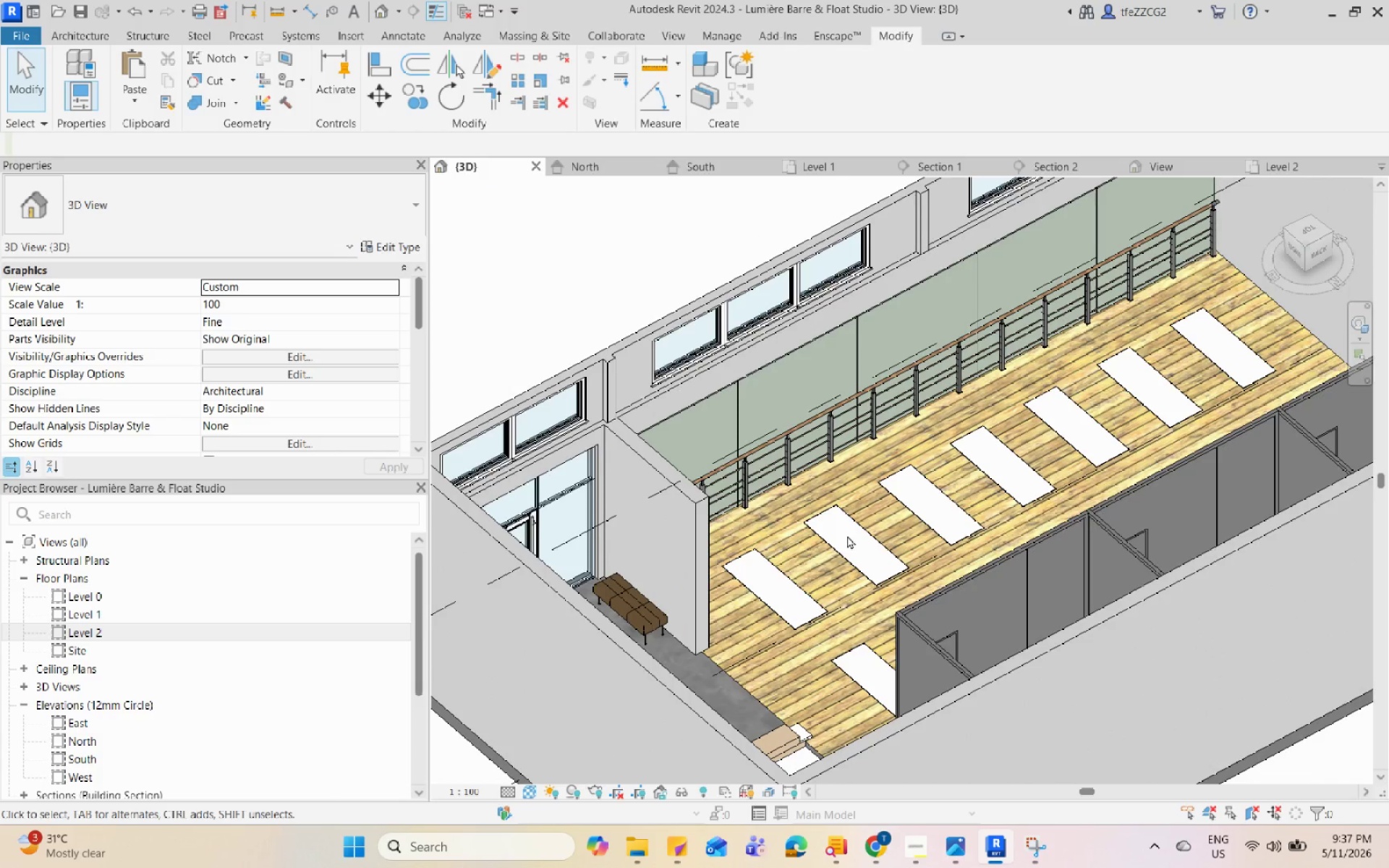 
hold_key(key=ShiftLeft, duration=0.75)
 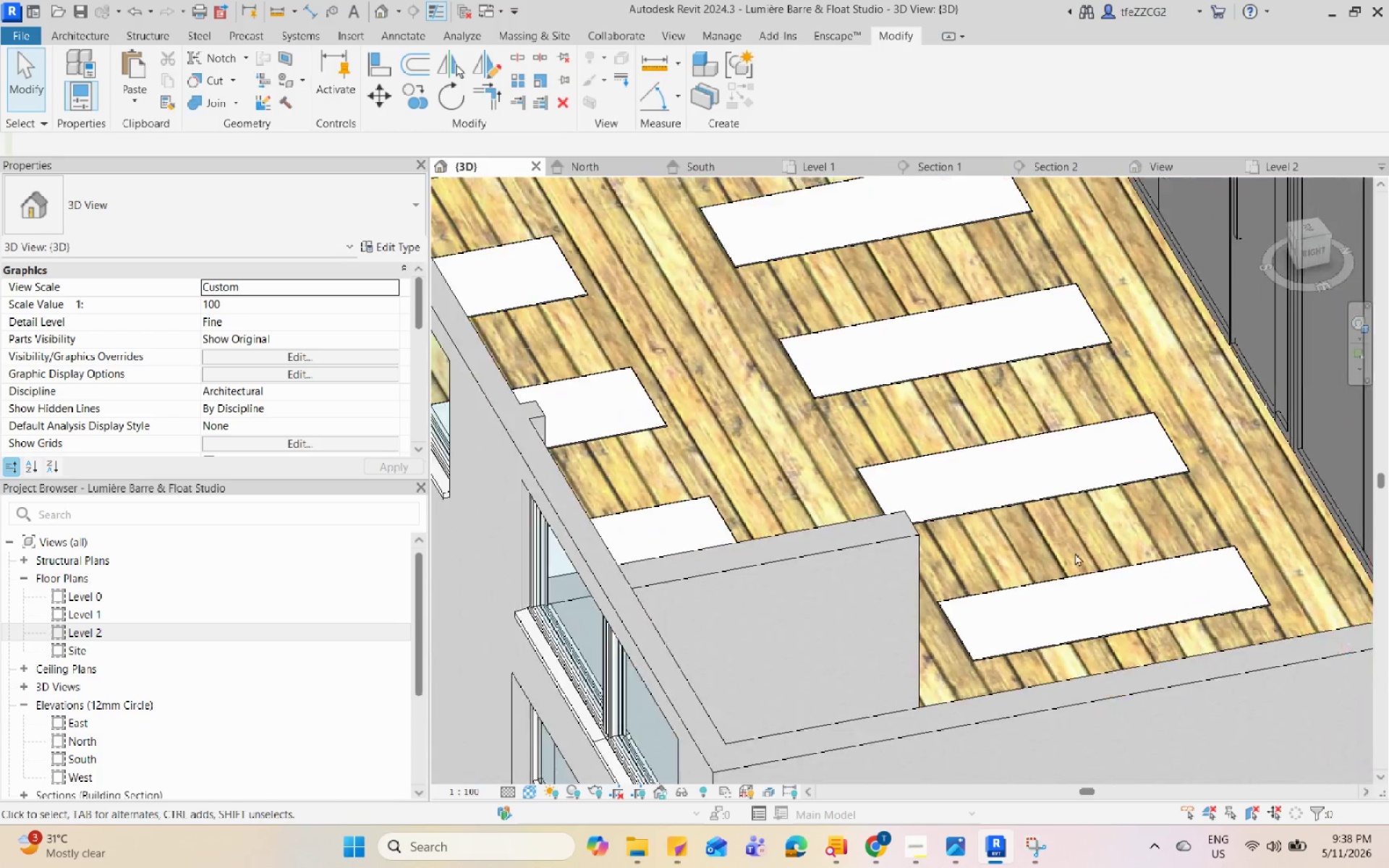 
scroll: coordinate [761, 305], scroll_direction: up, amount: 8.0
 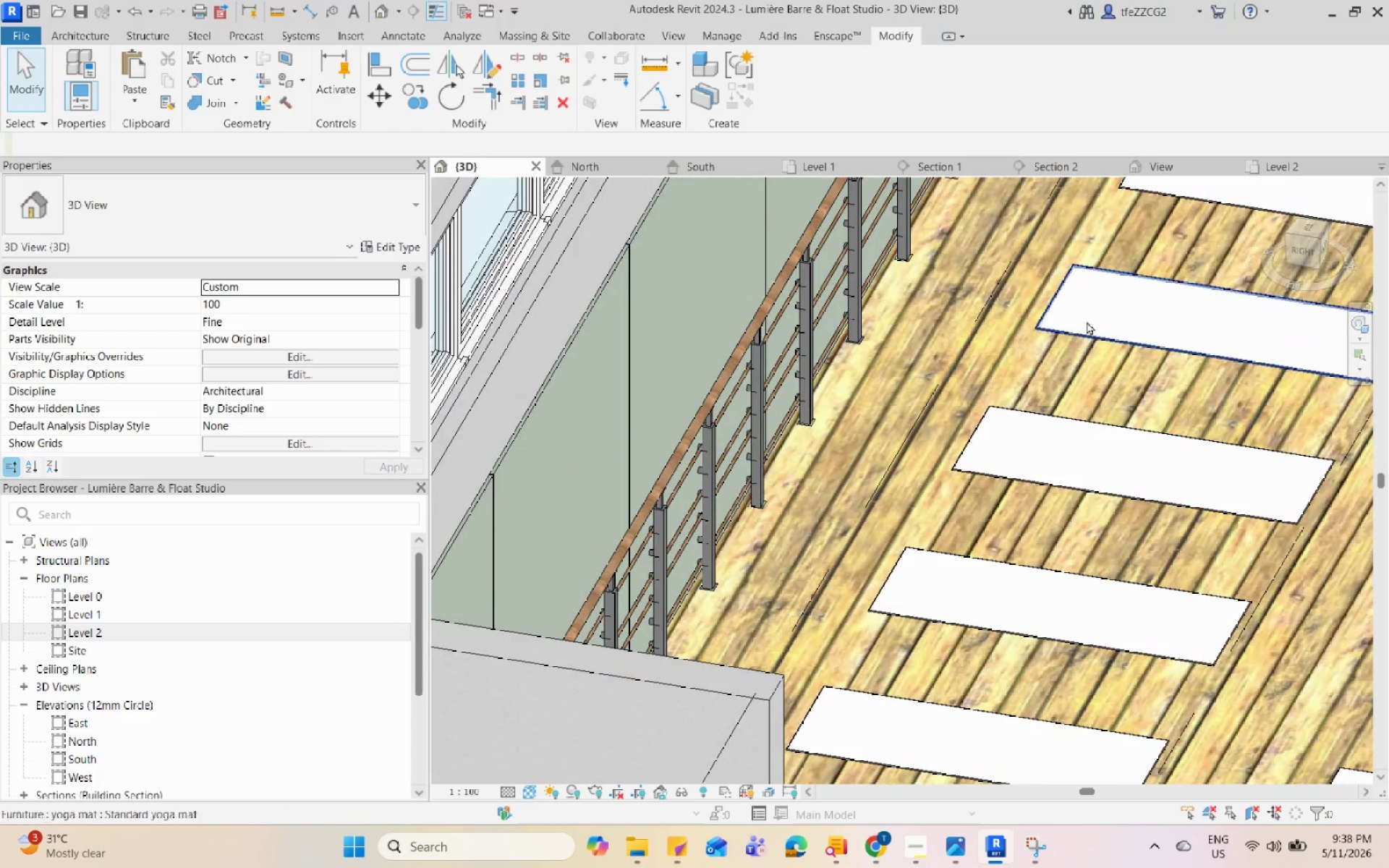 
hold_key(key=ShiftLeft, duration=1.03)
 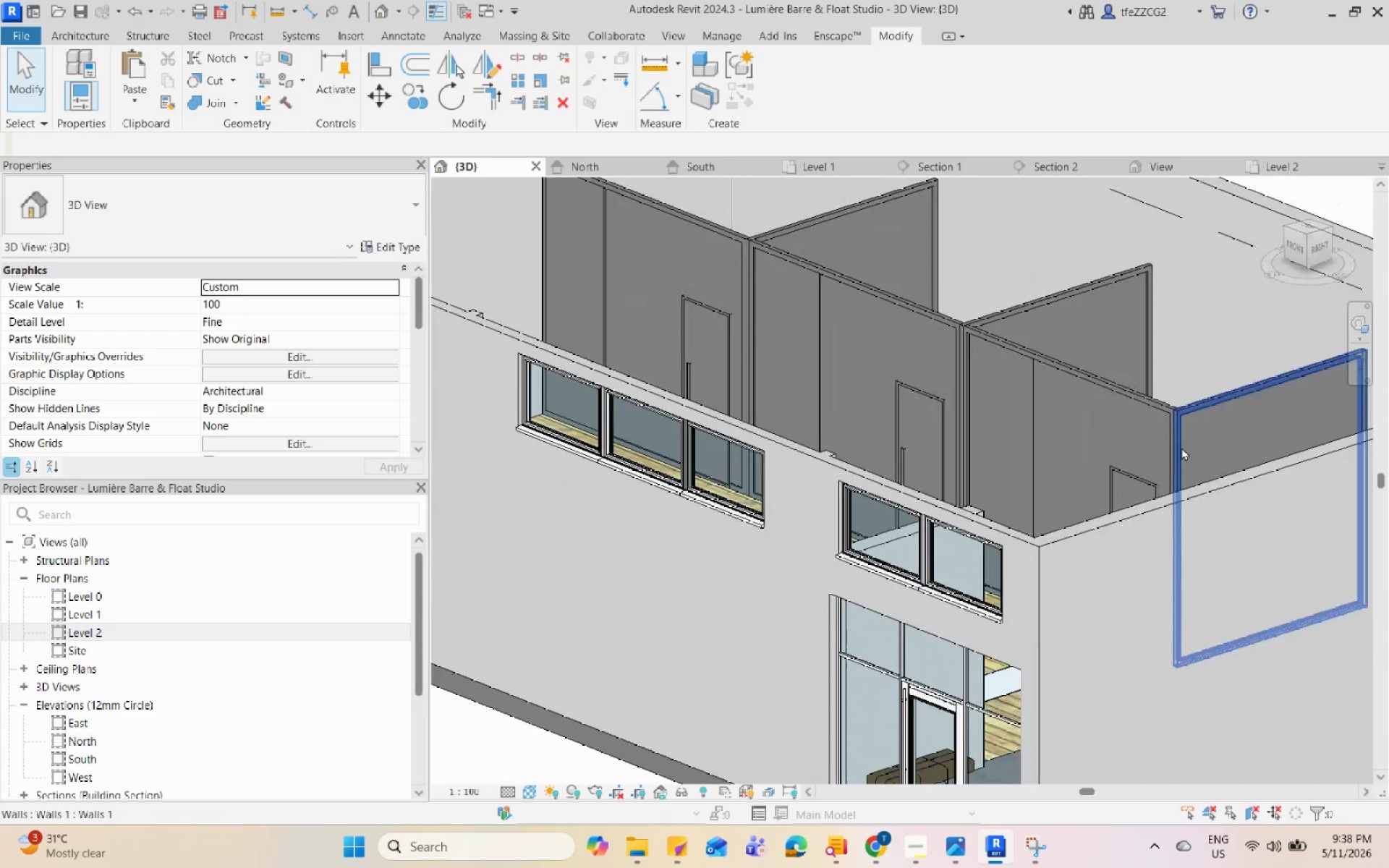 
scroll: coordinate [1075, 553], scroll_direction: down, amount: 6.0
 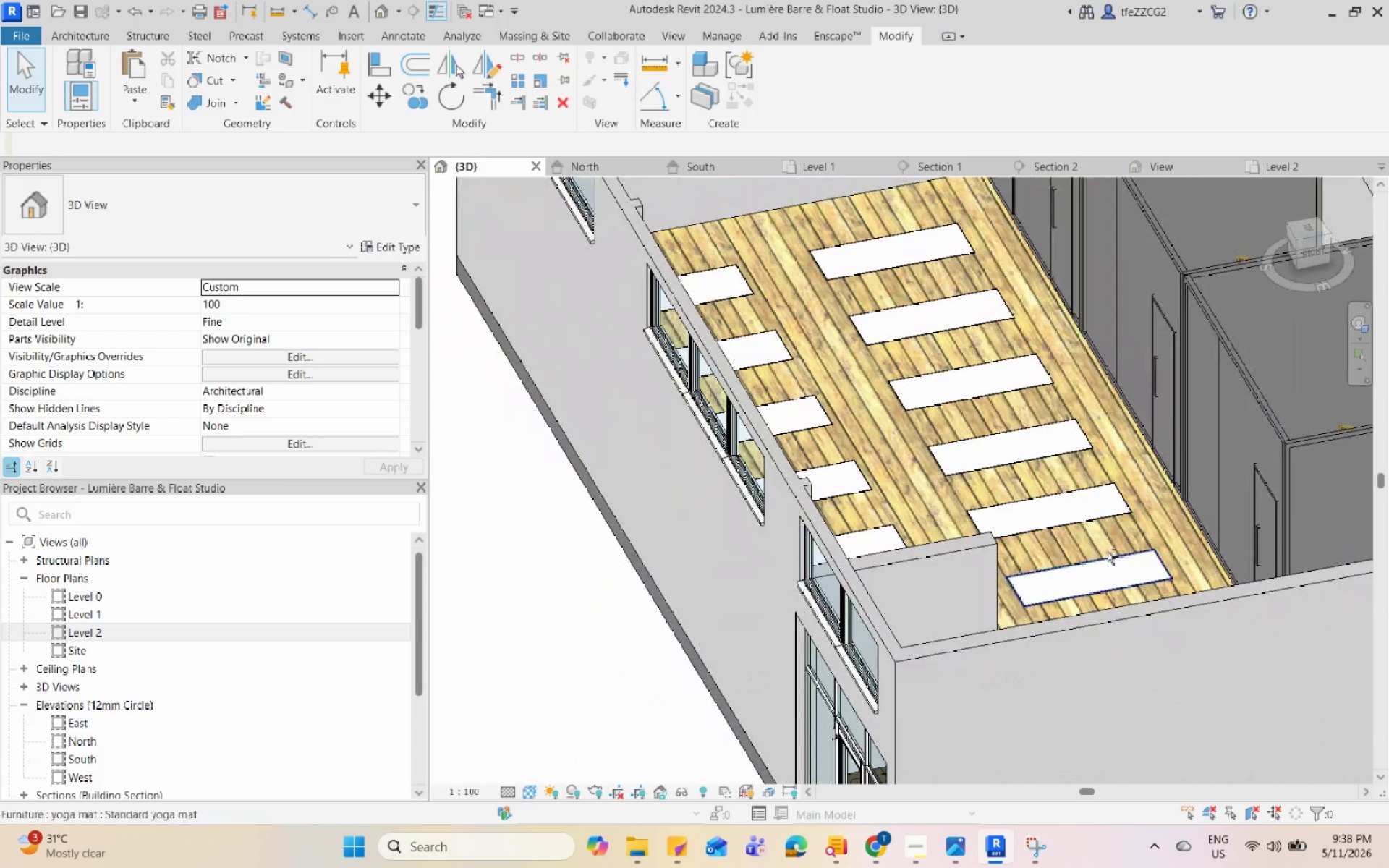 
left_click([1164, 406])
 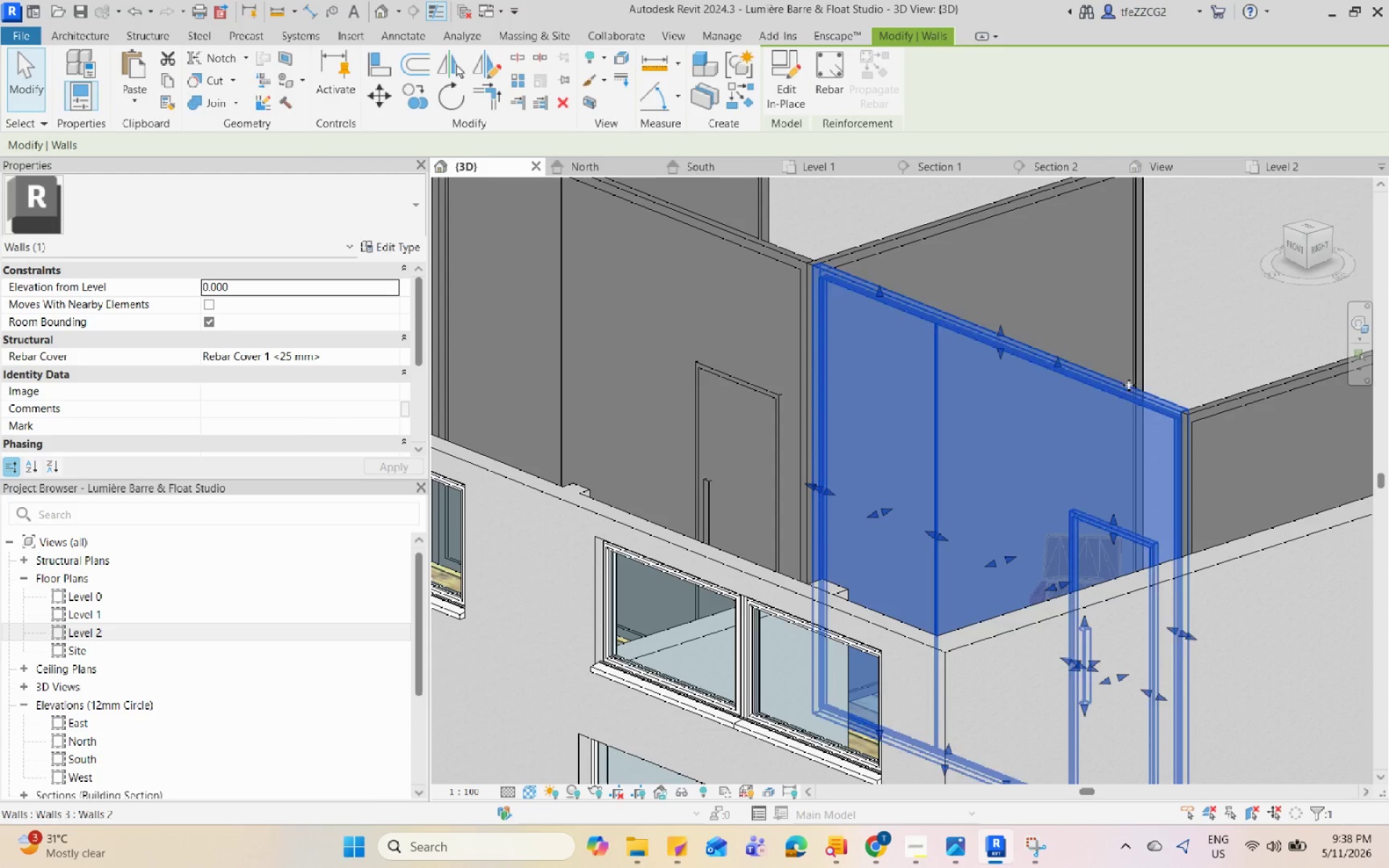 
scroll: coordinate [1164, 406], scroll_direction: up, amount: 4.0
 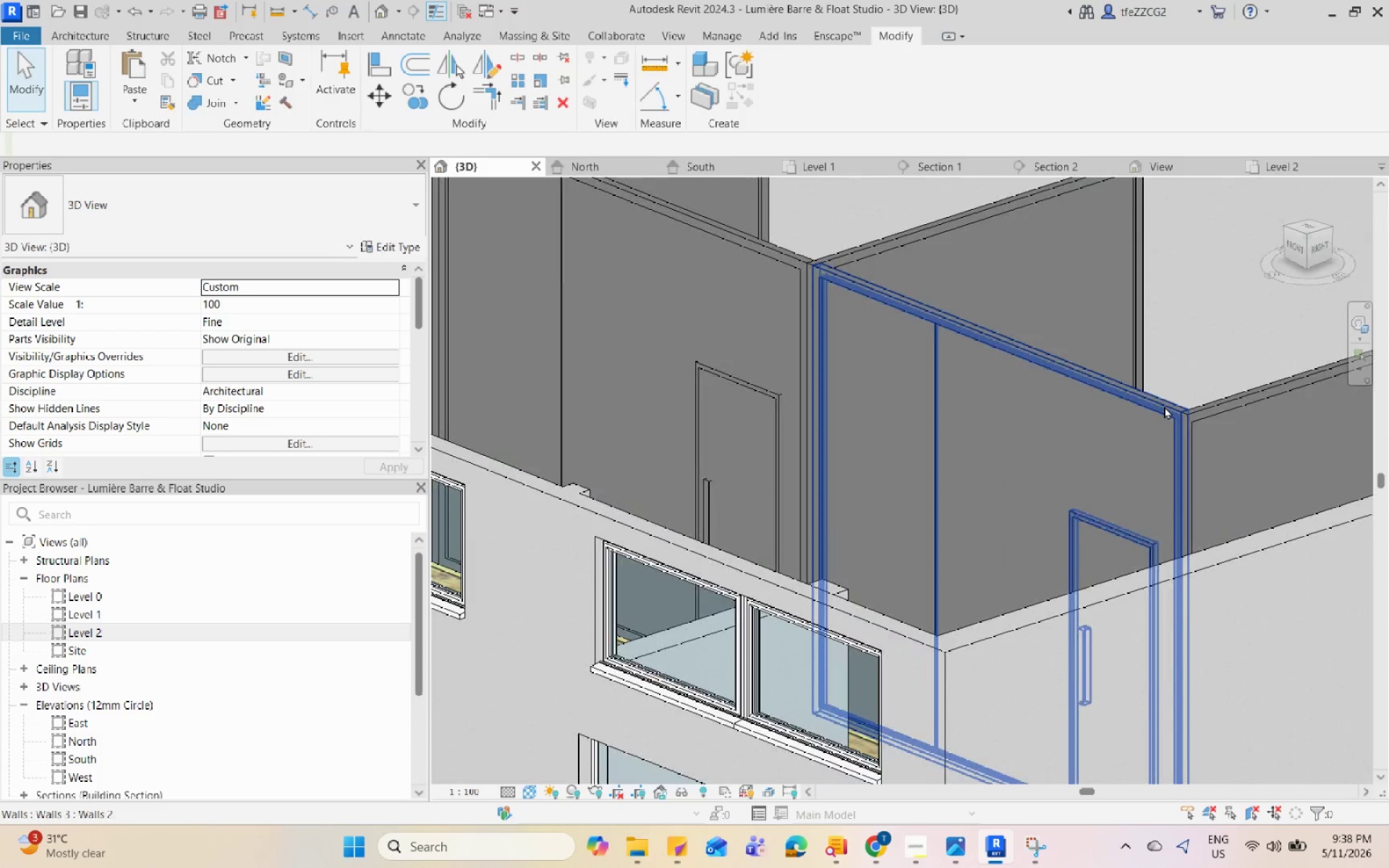 
left_click([410, 254])
 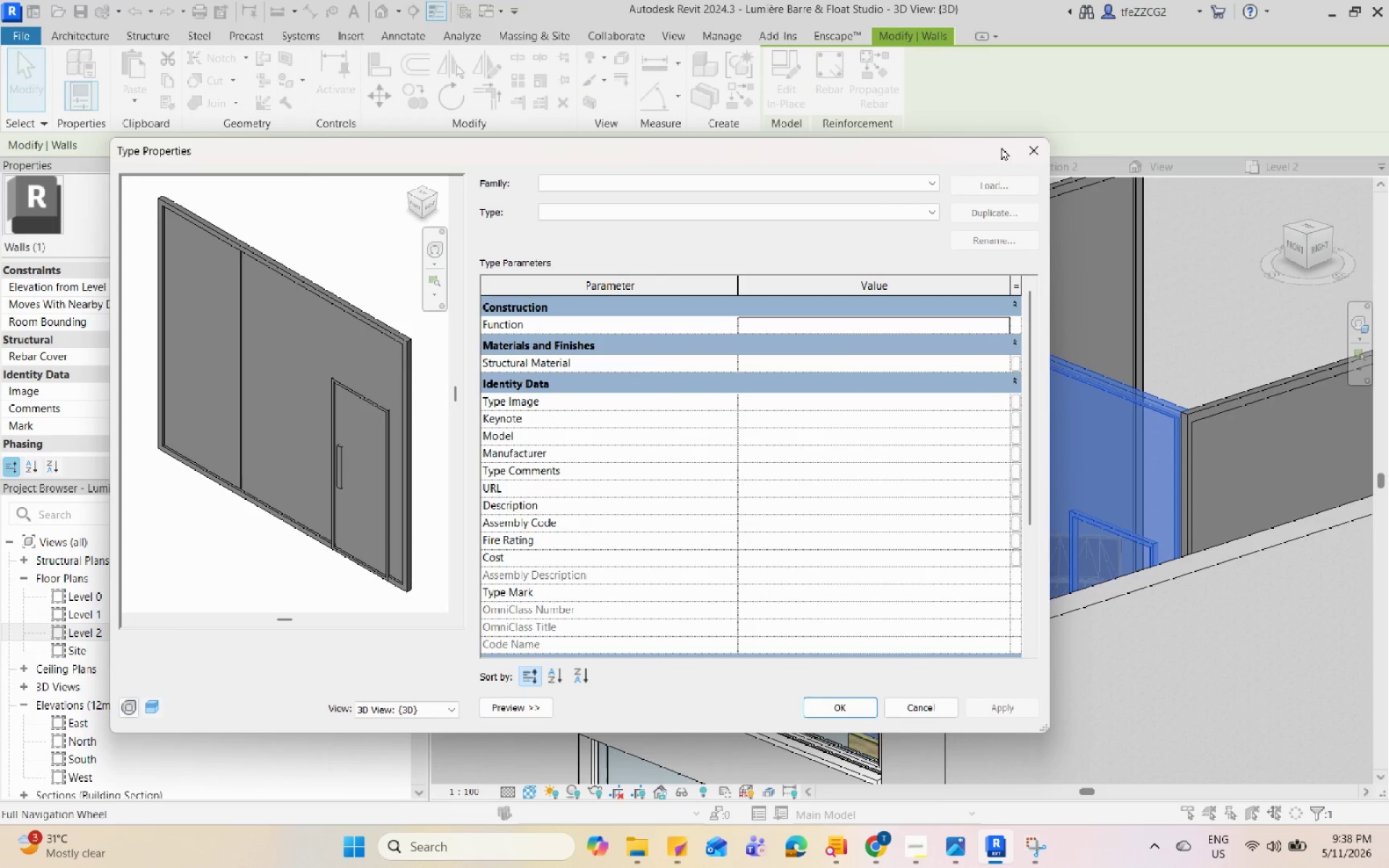 
left_click([1022, 157])
 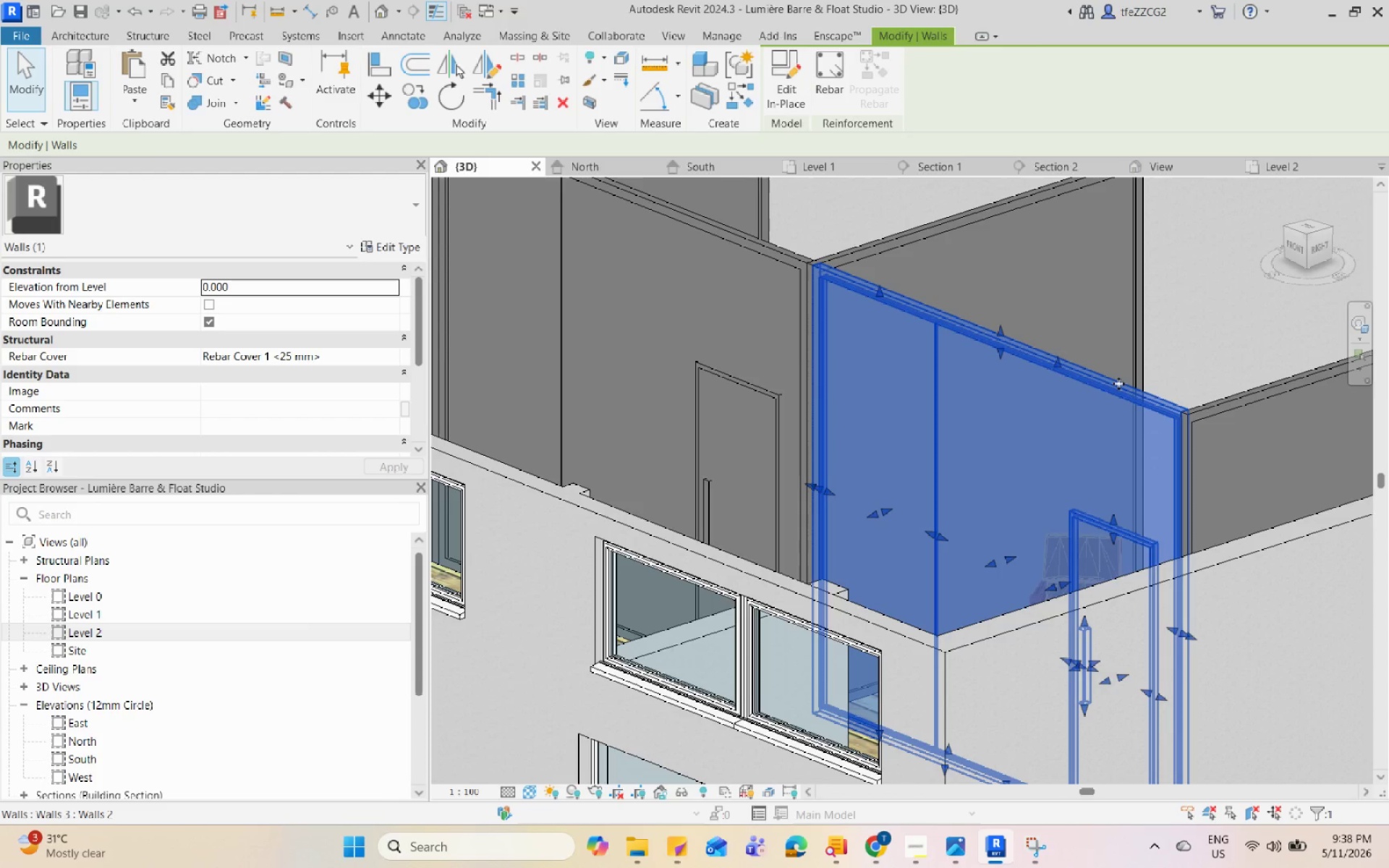 
double_click([1118, 383])
 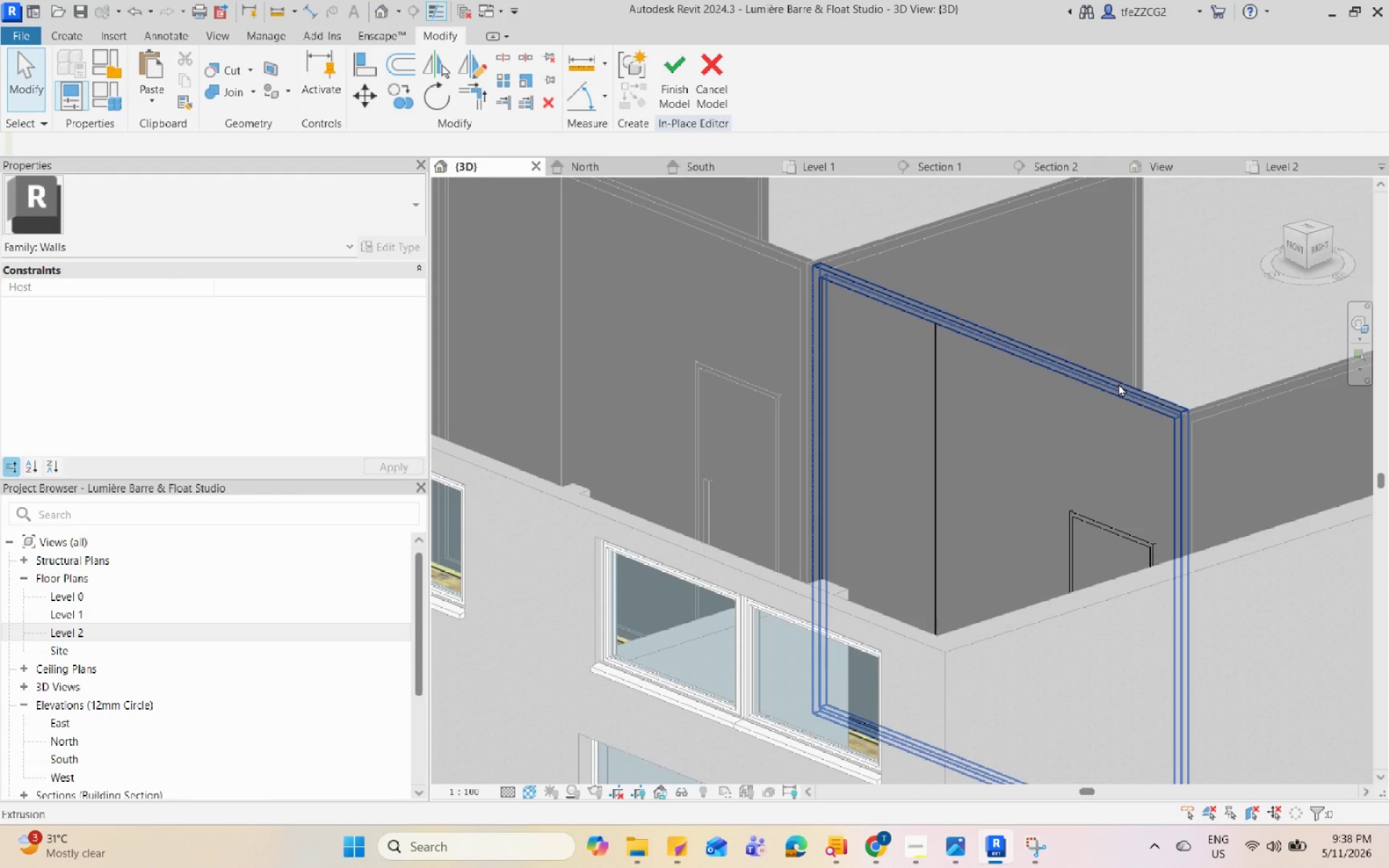 
left_click([1118, 385])
 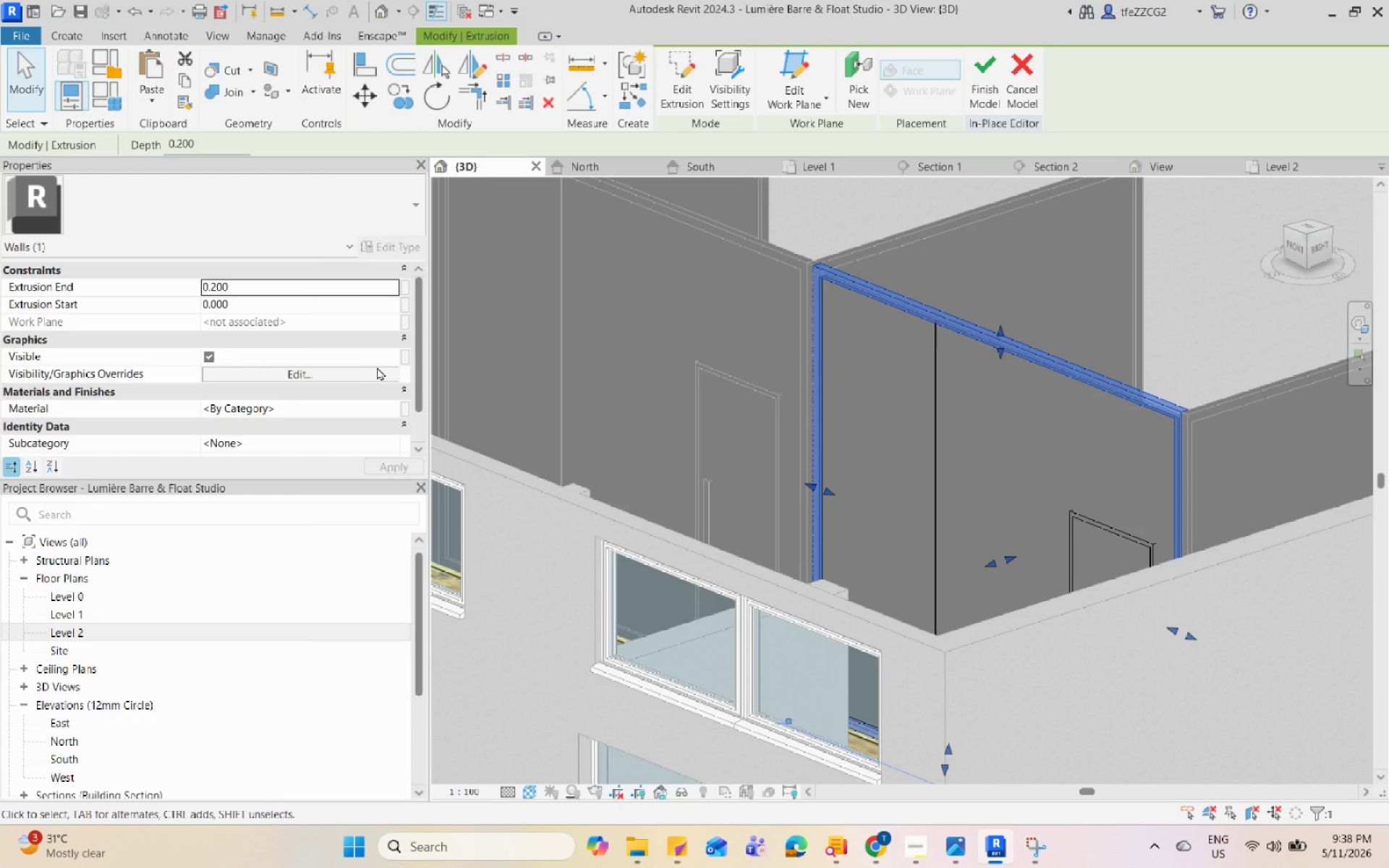 
left_click([391, 409])
 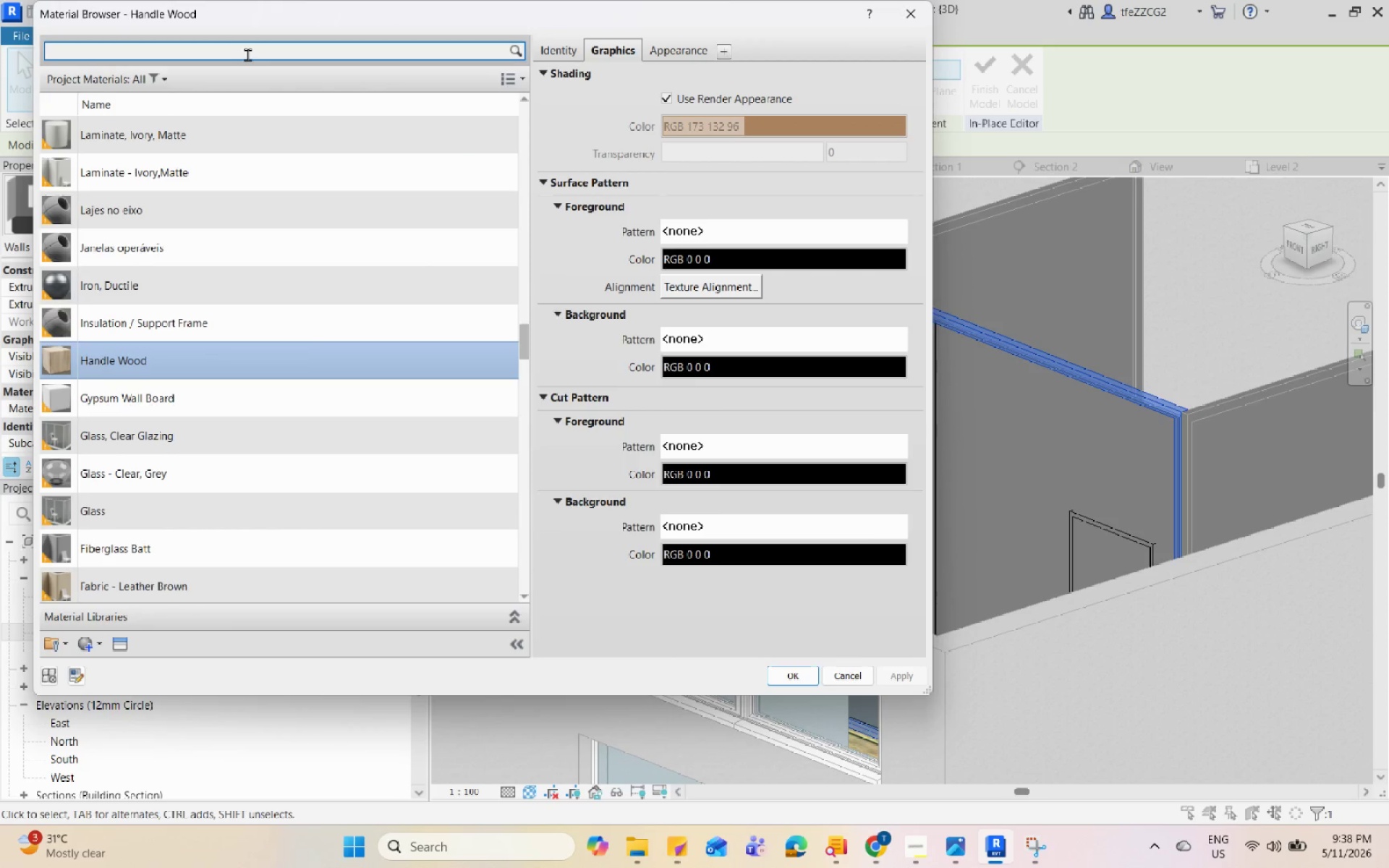 
type(ceramic)
 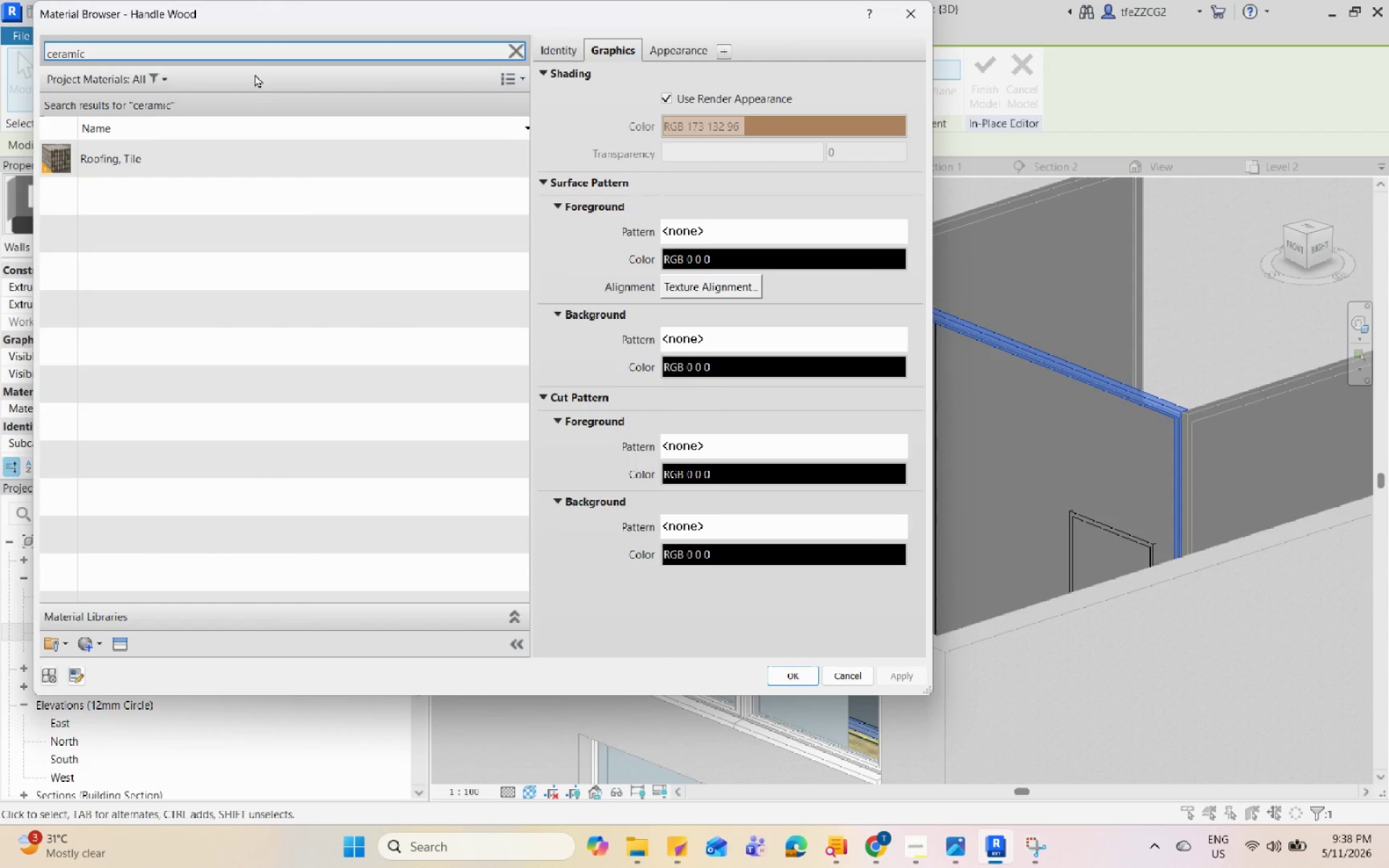 
key(Backspace)
 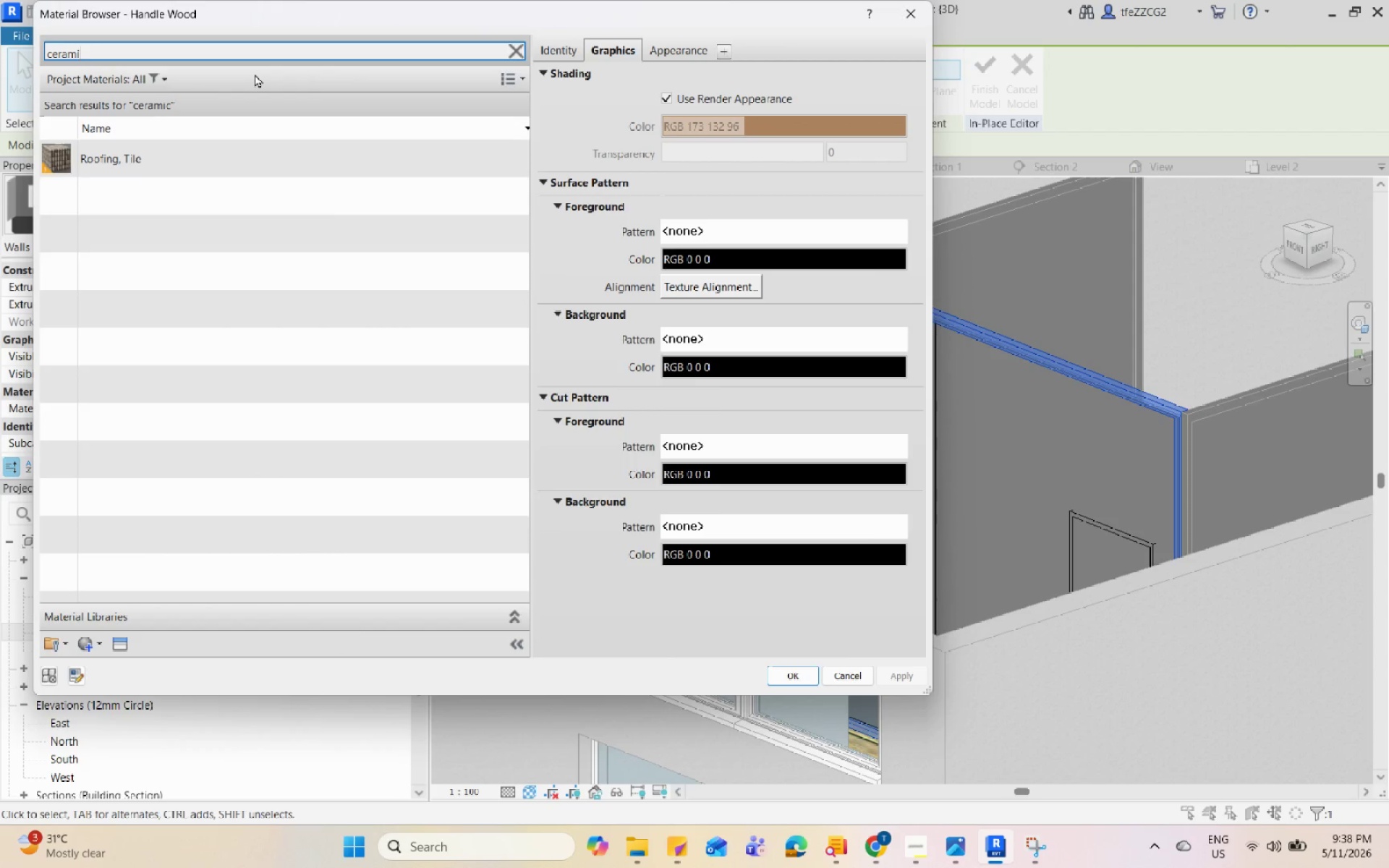 
key(Backspace)
 